 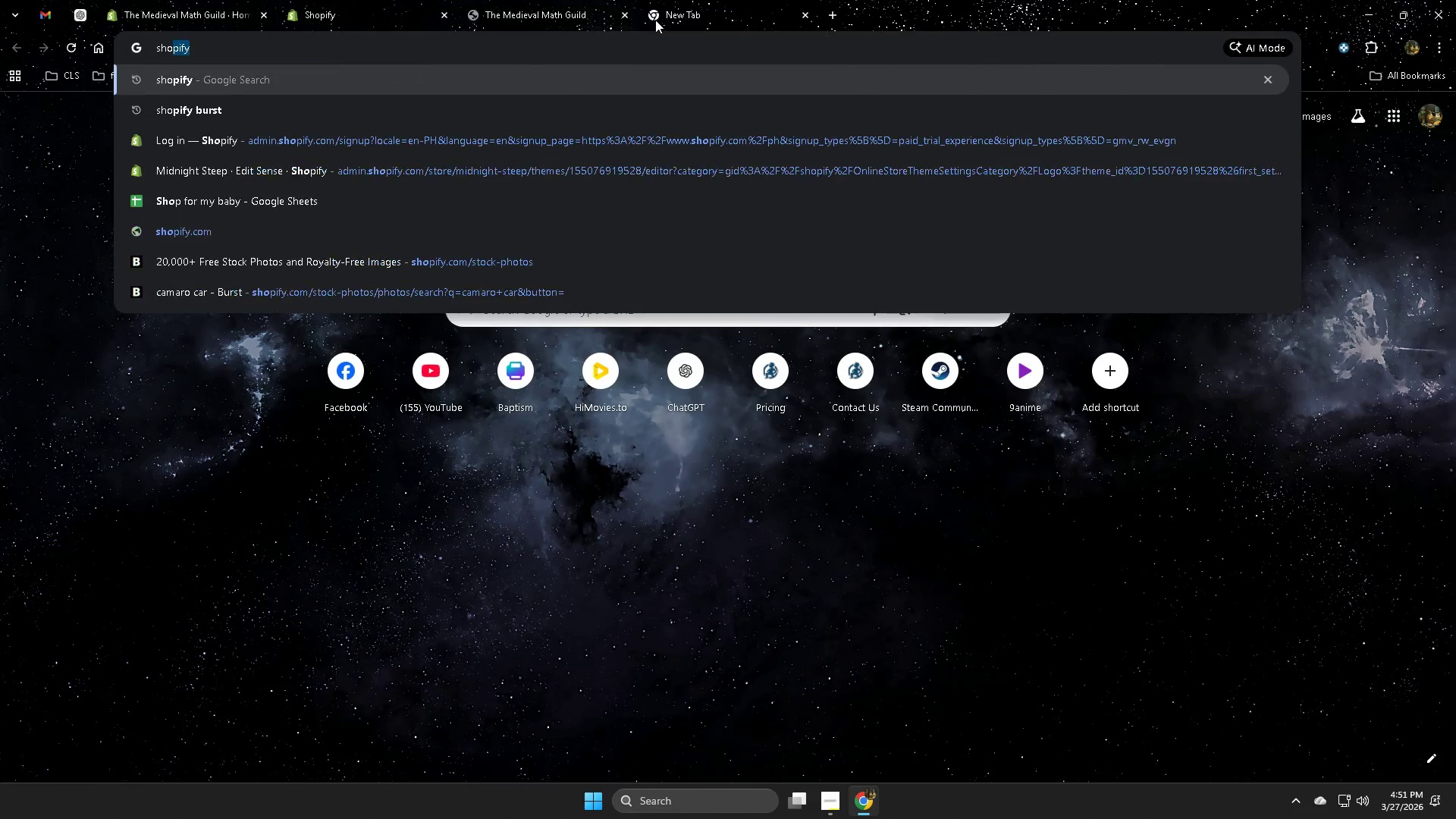 
key(ArrowRight)
 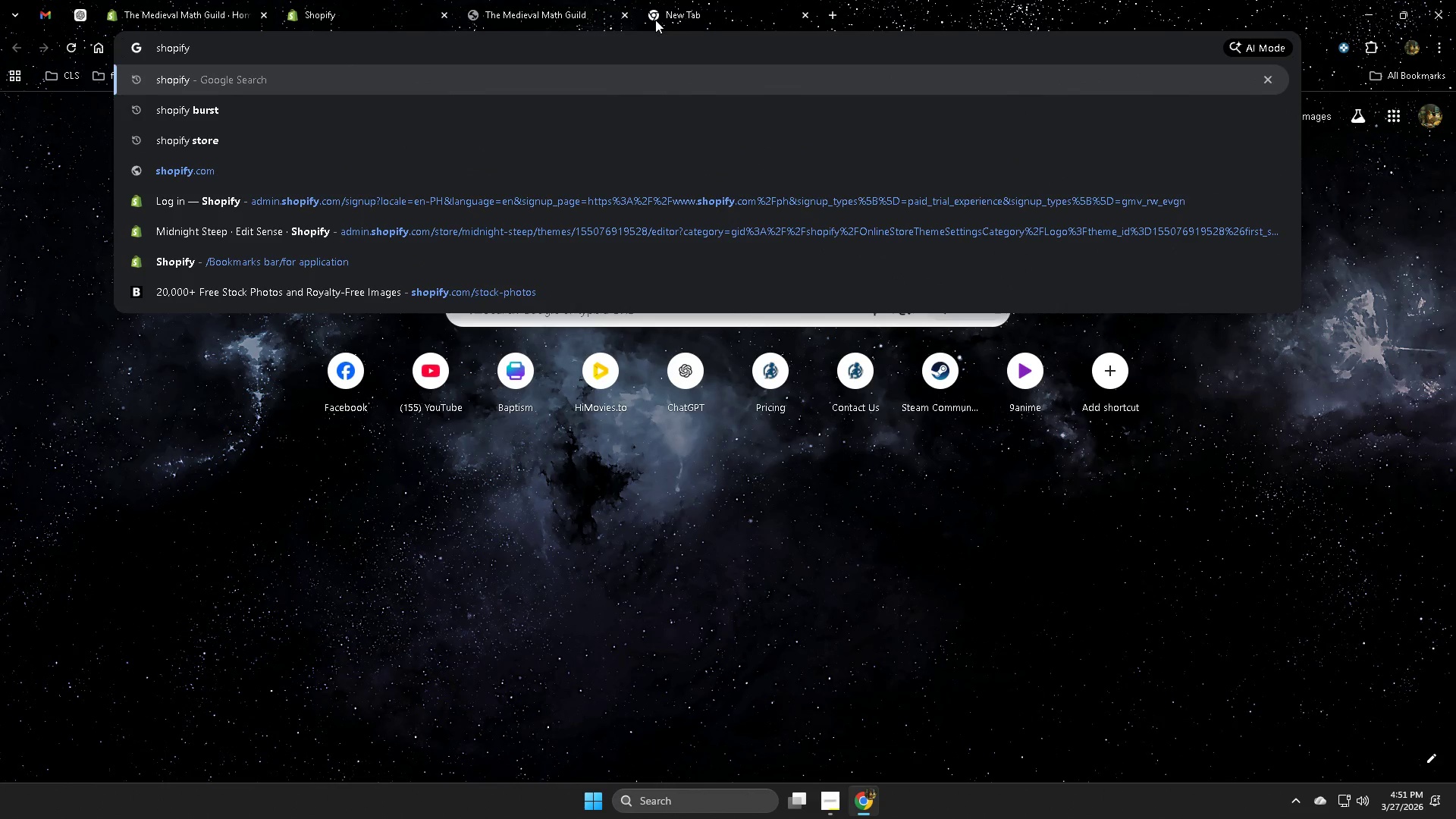 
key(ArrowDown)
 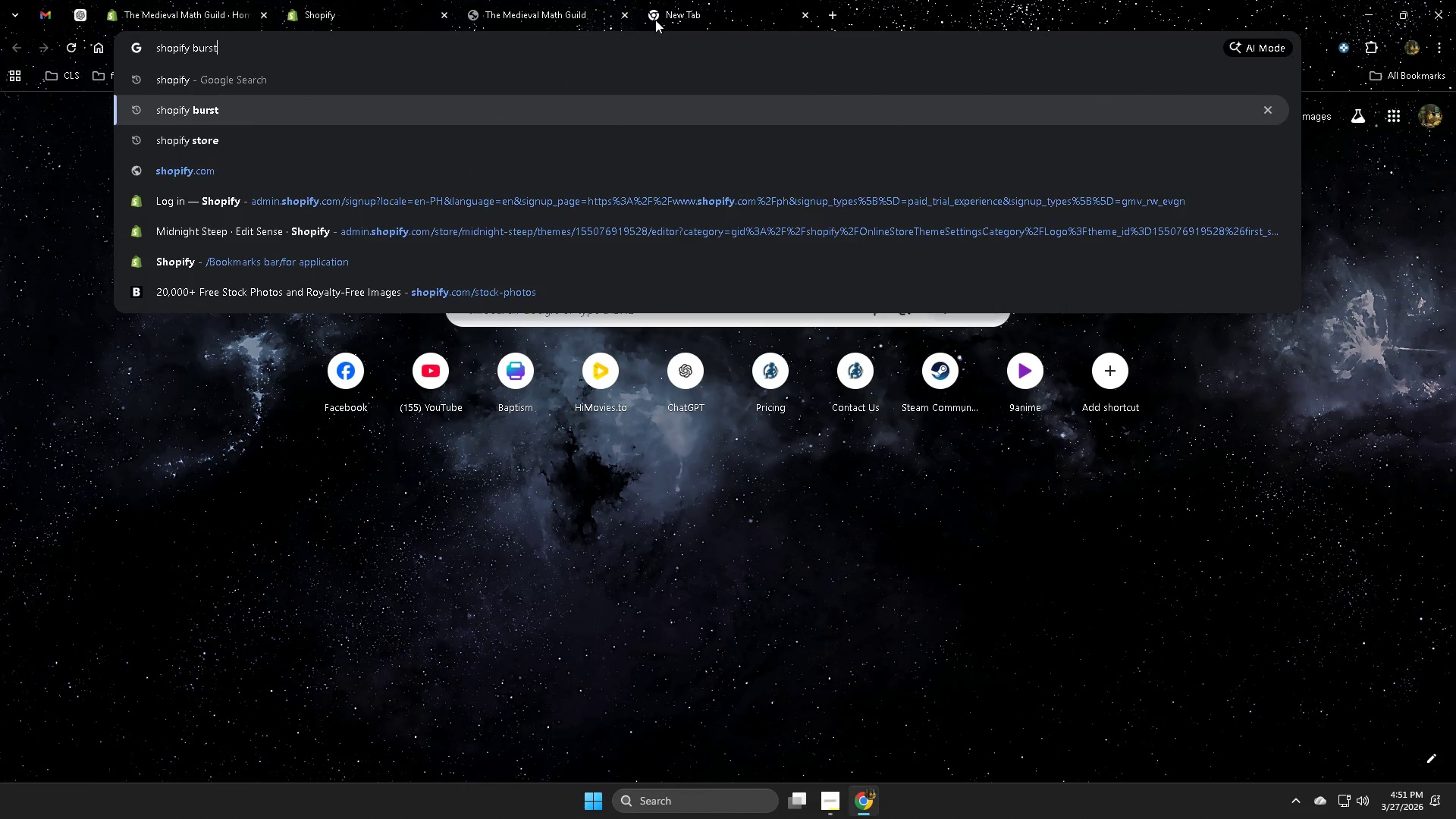 
key(Enter)
 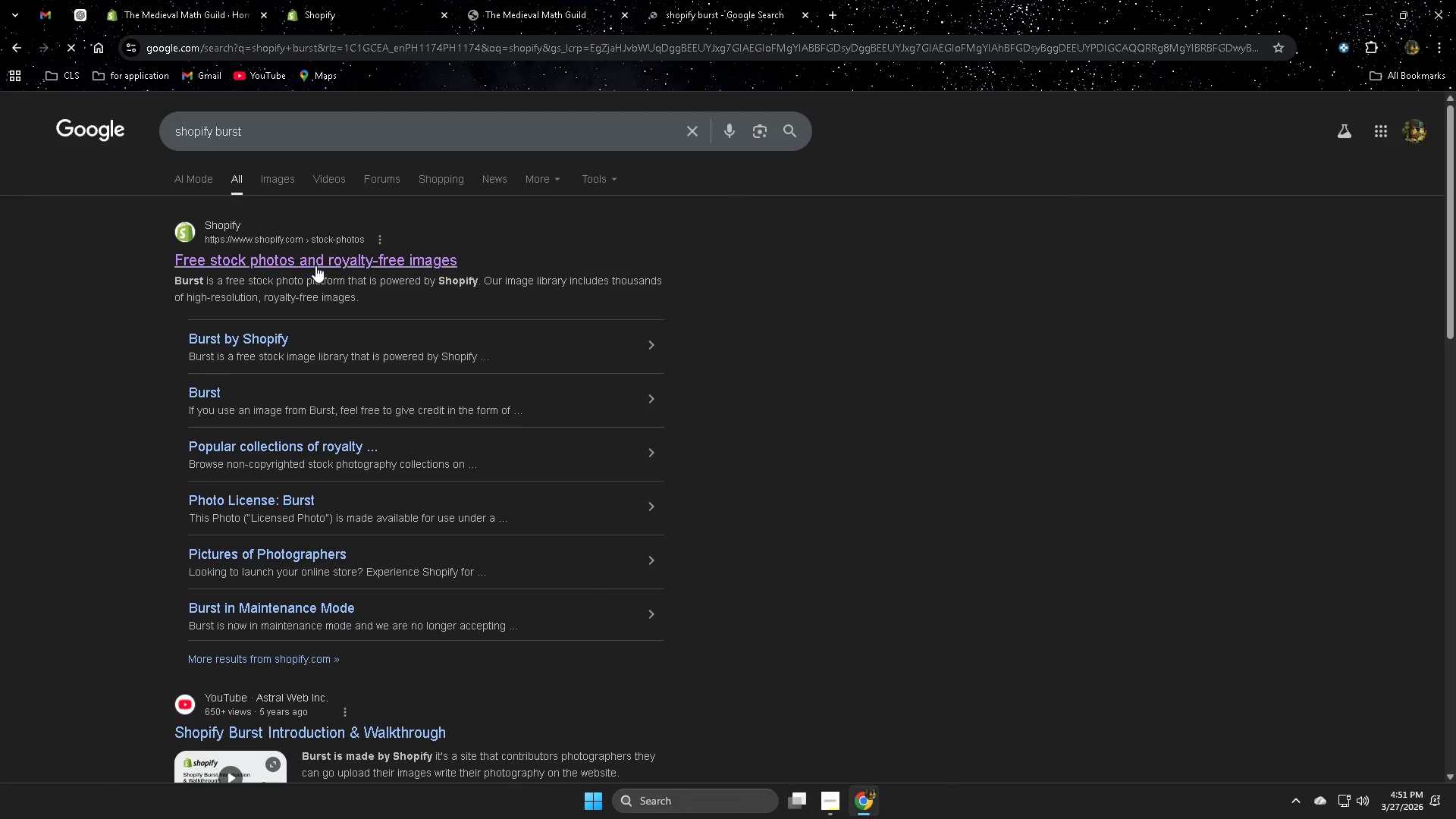 
left_click([315, 265])
 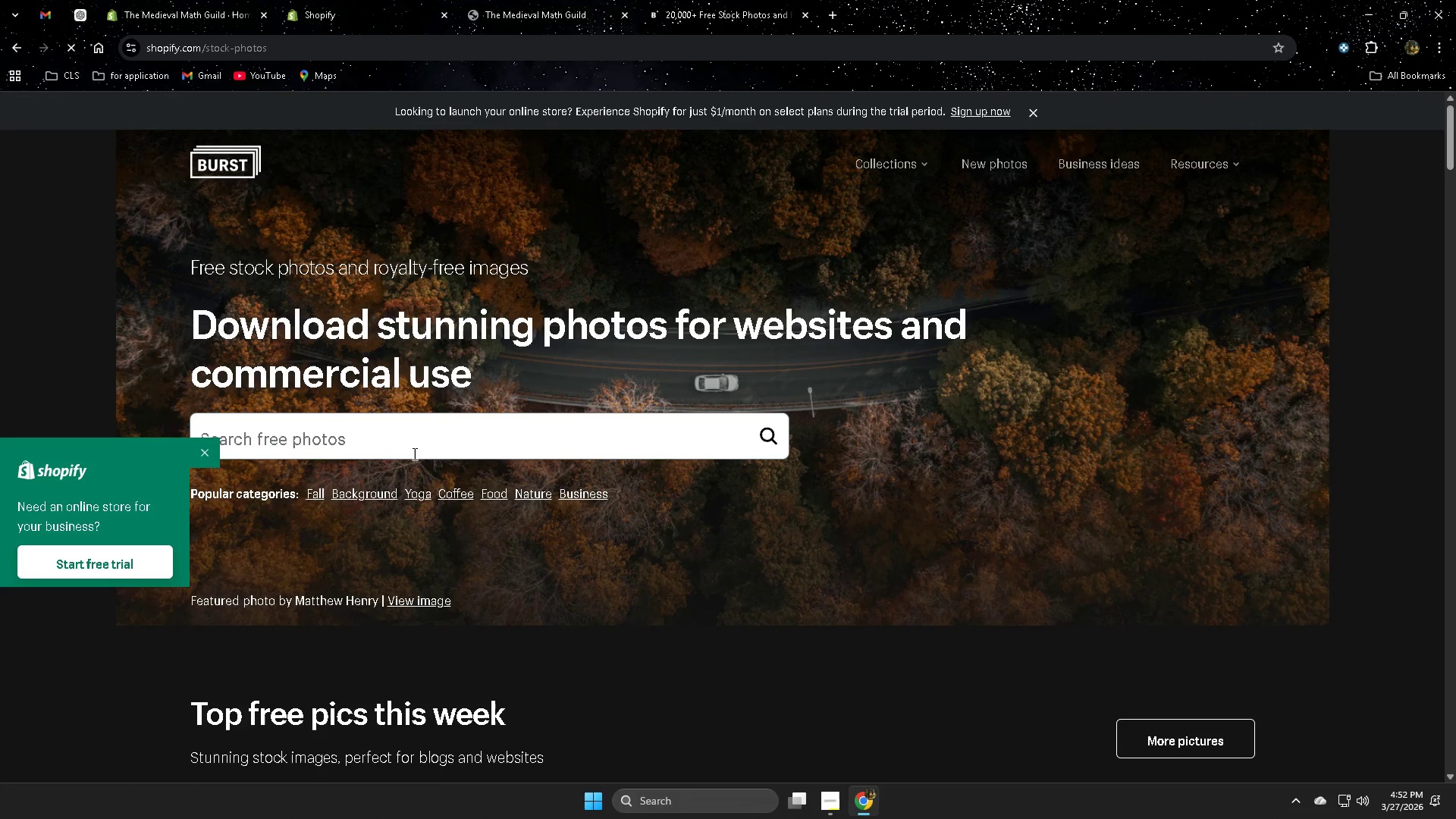 
double_click([318, 435])
 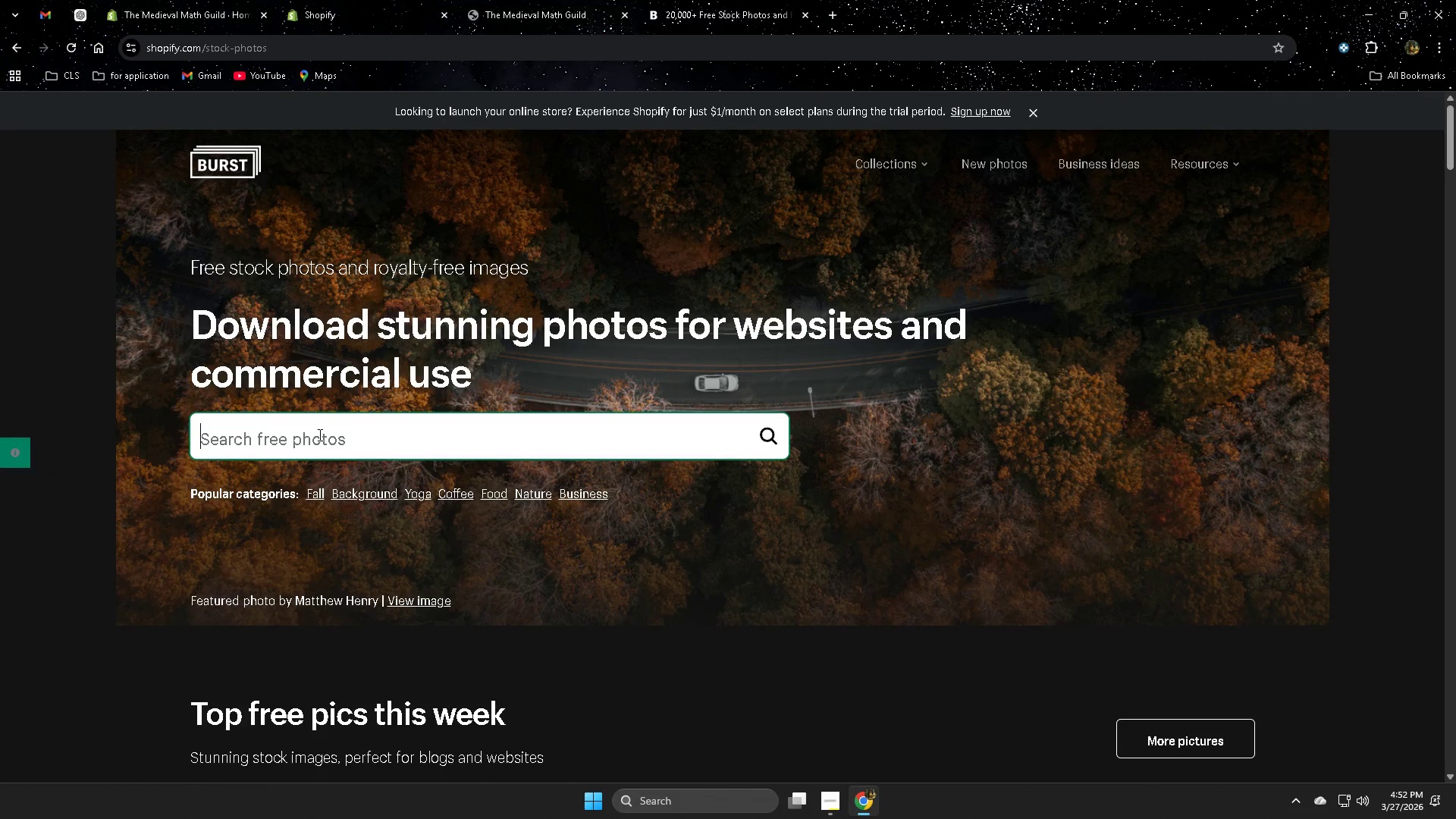 
key(Control+ControlLeft)
 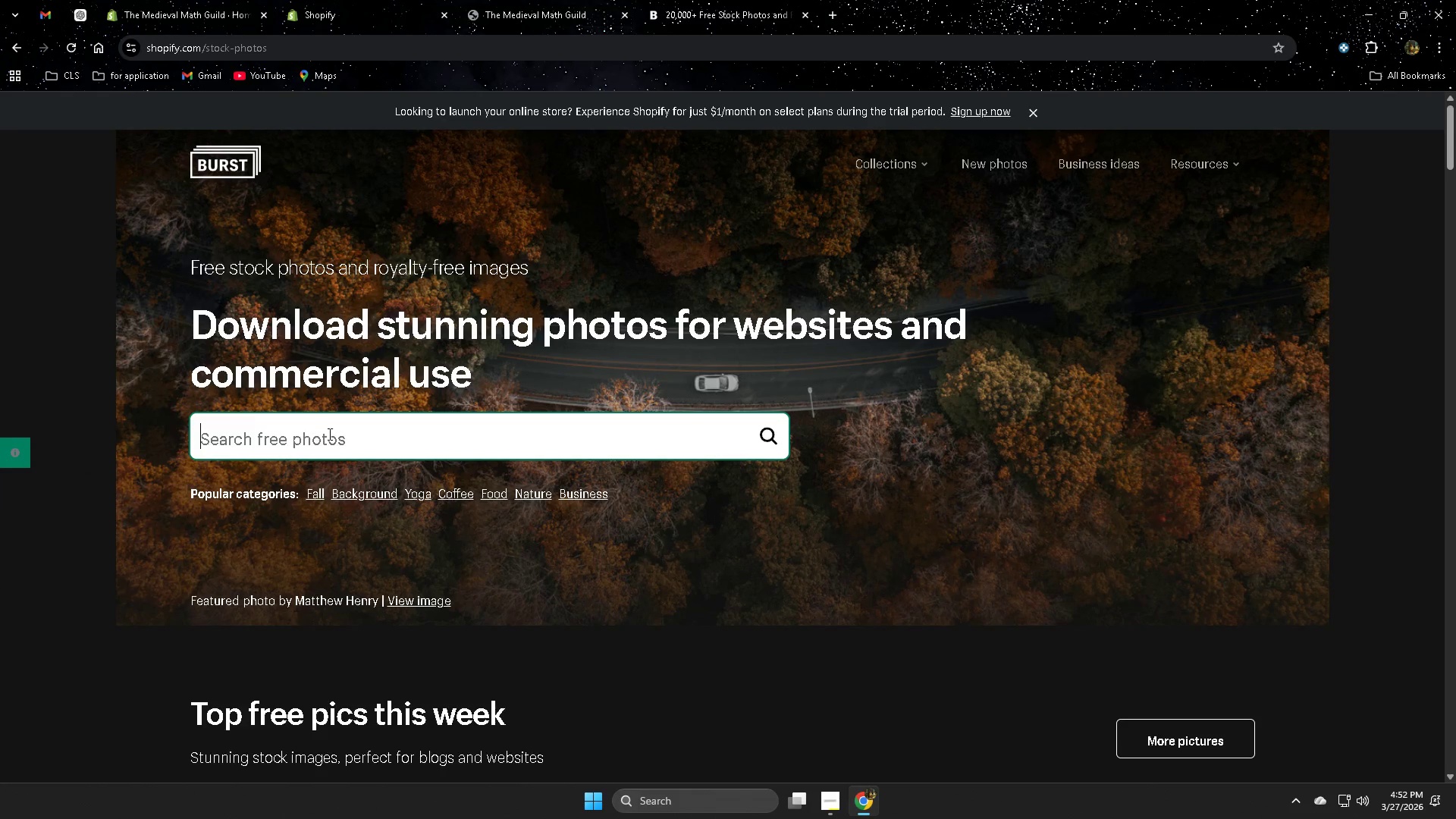 
key(Control+V)
 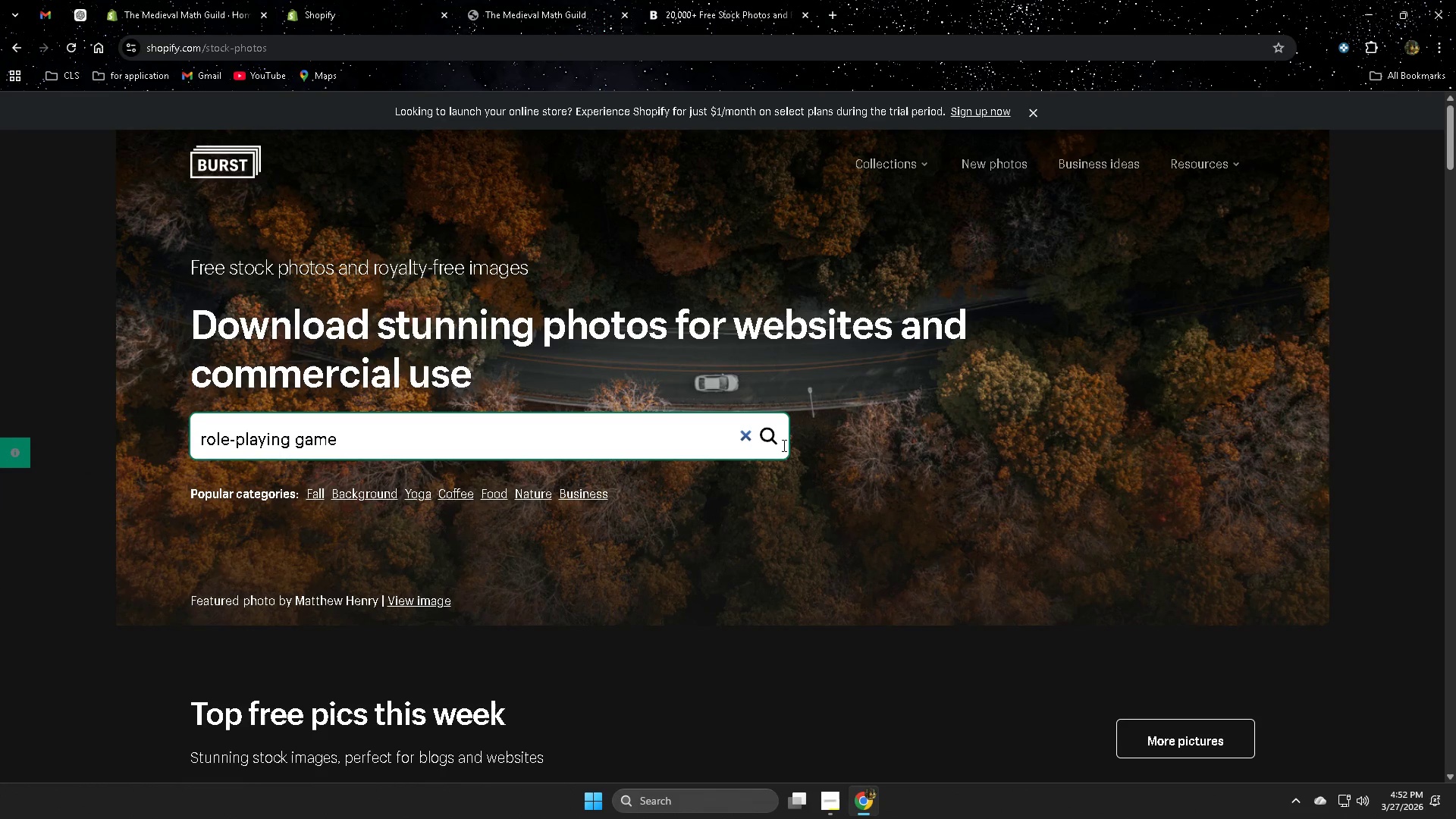 
left_click([767, 434])
 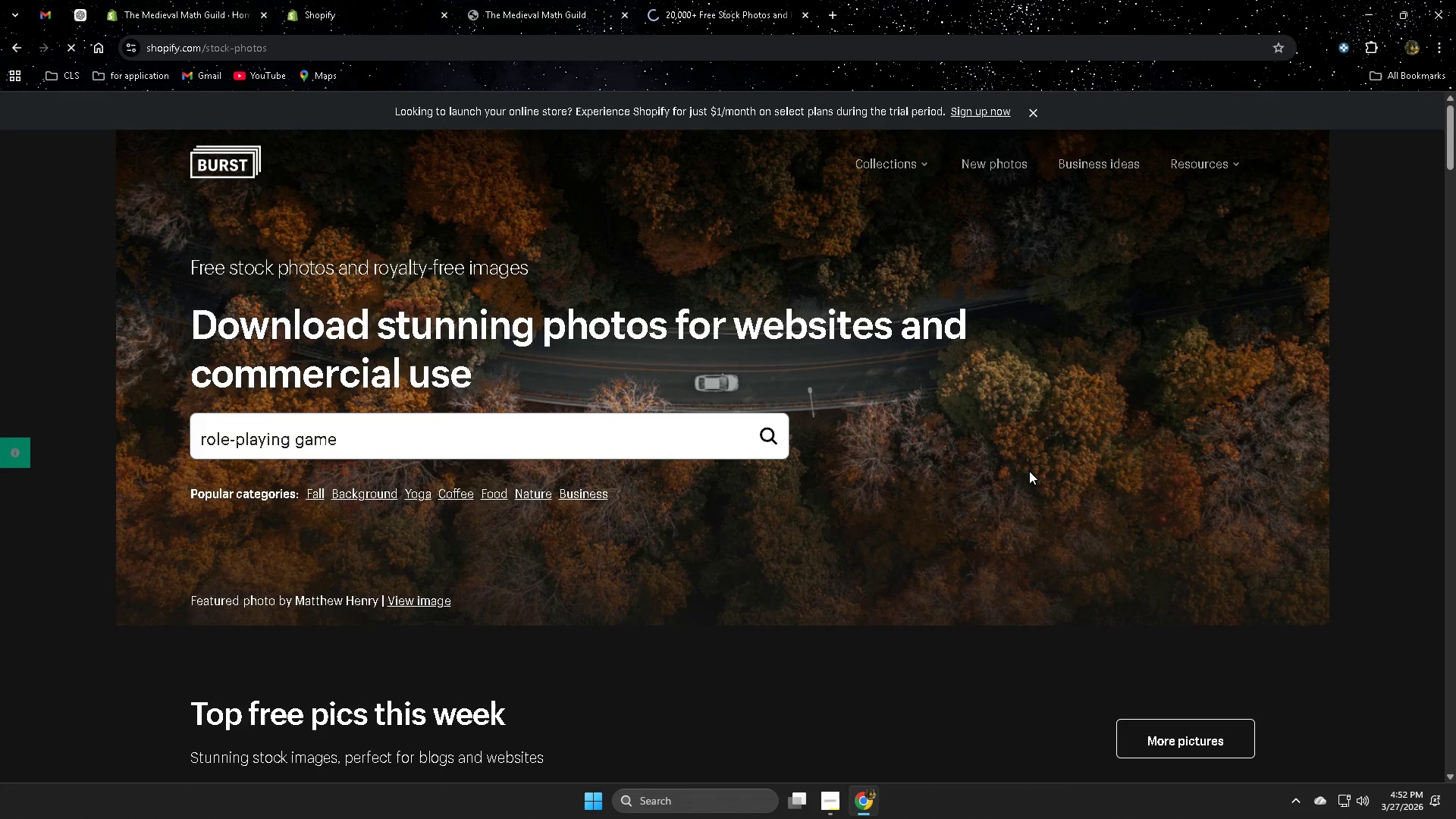 
mouse_move([1011, 518])
 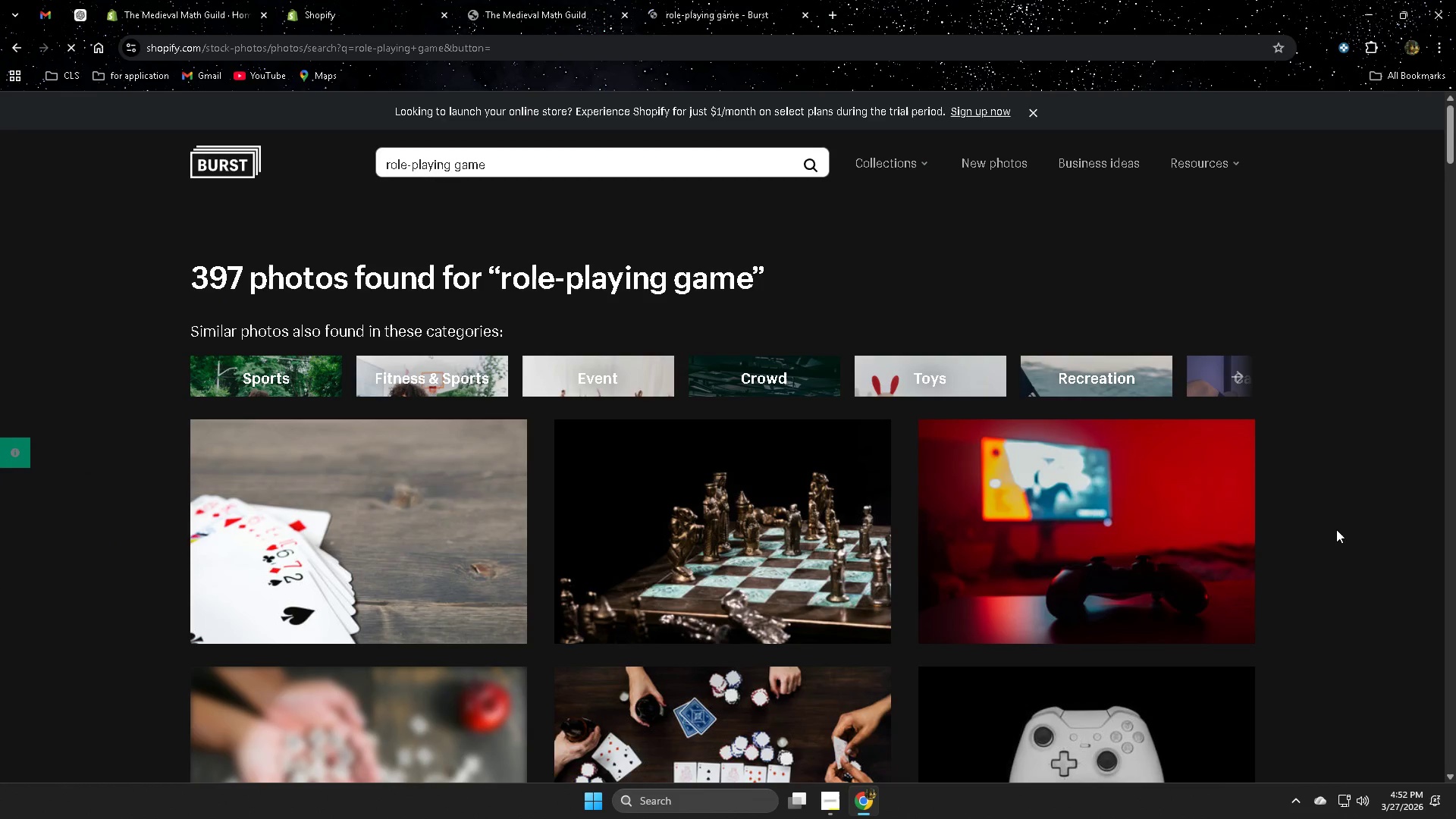 
scroll: coordinate [846, 392], scroll_direction: down, amount: 10.0
 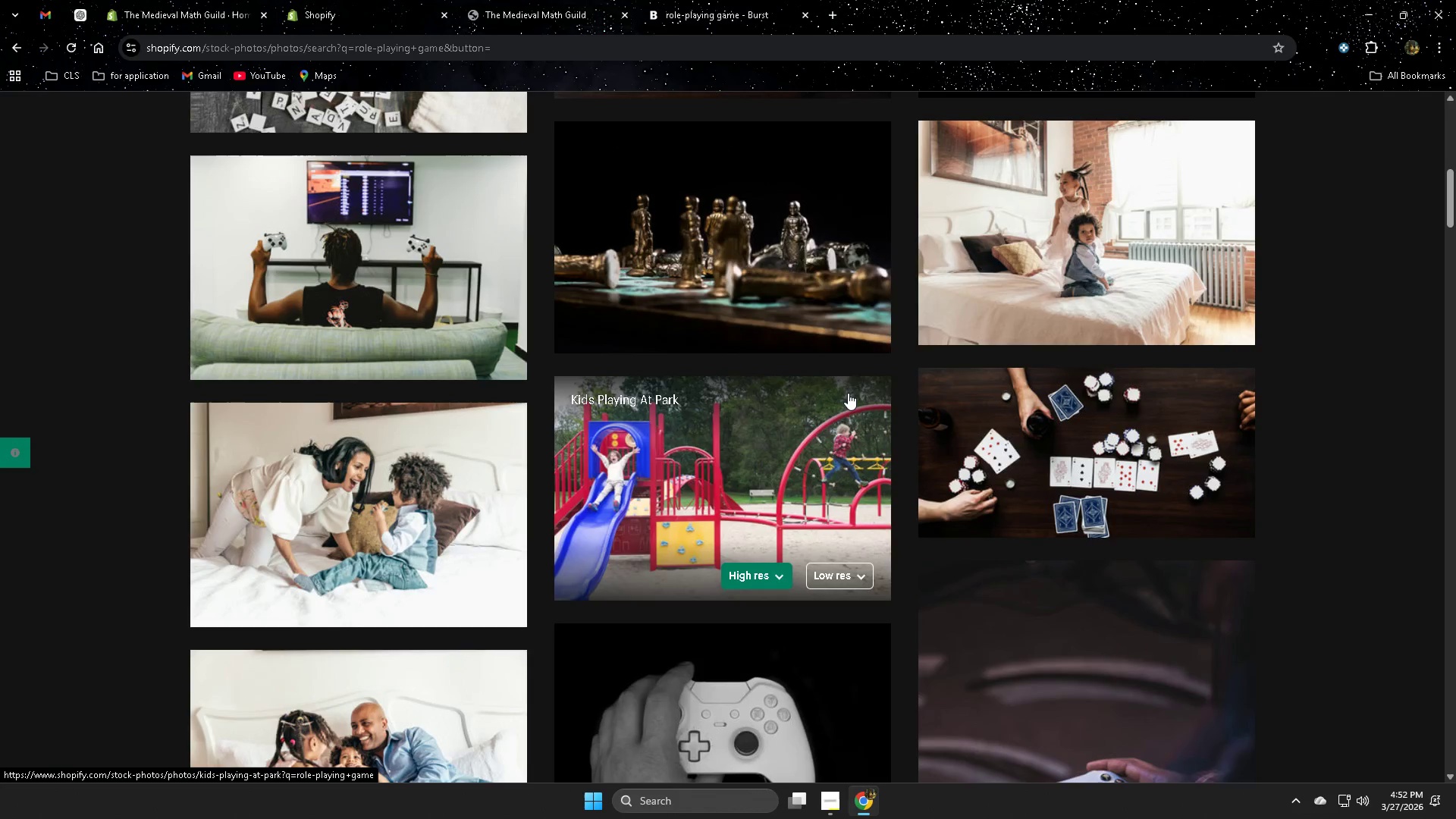 
scroll: coordinate [822, 383], scroll_direction: up, amount: 3.0
 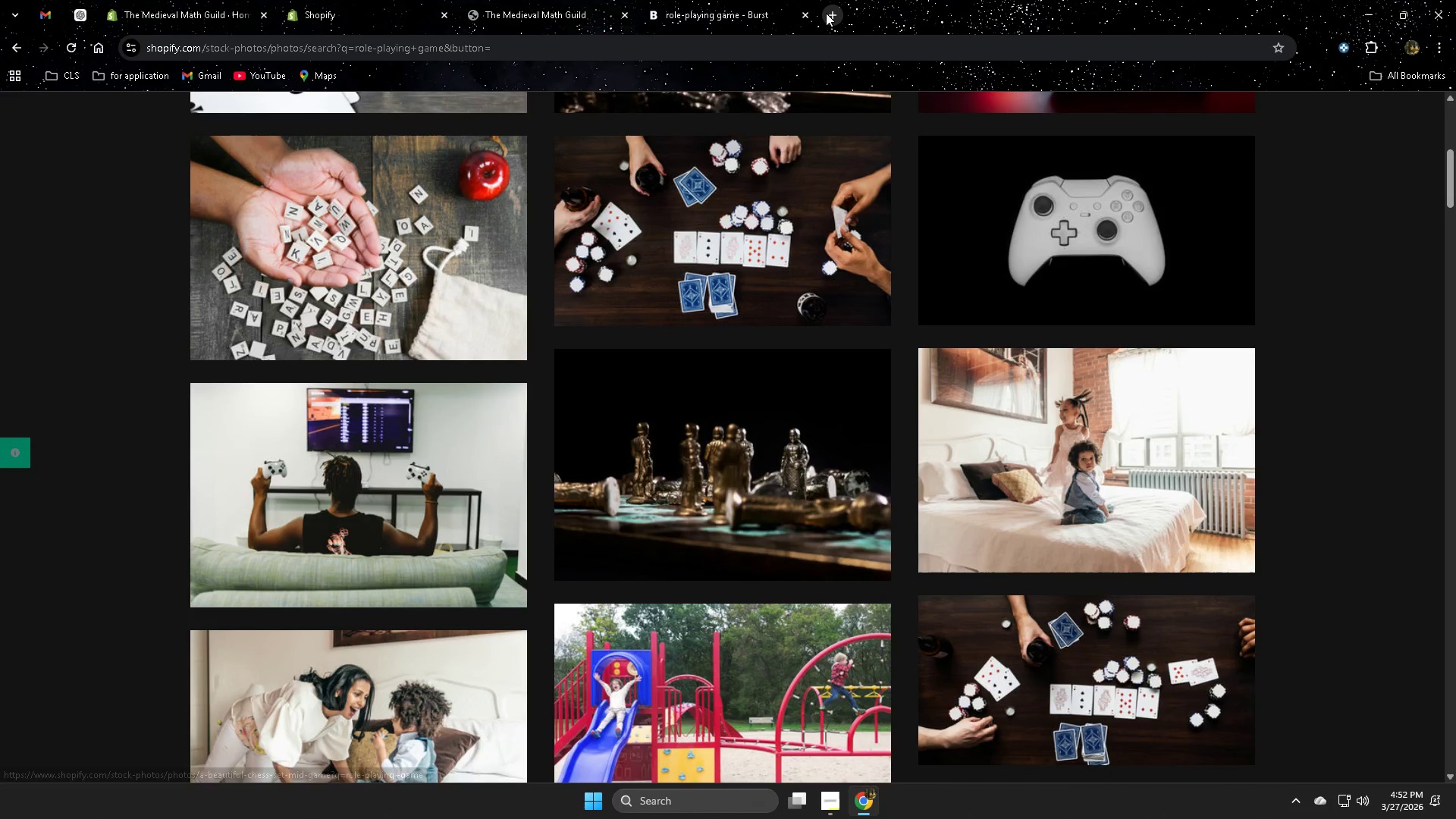 
left_click([831, 12])
 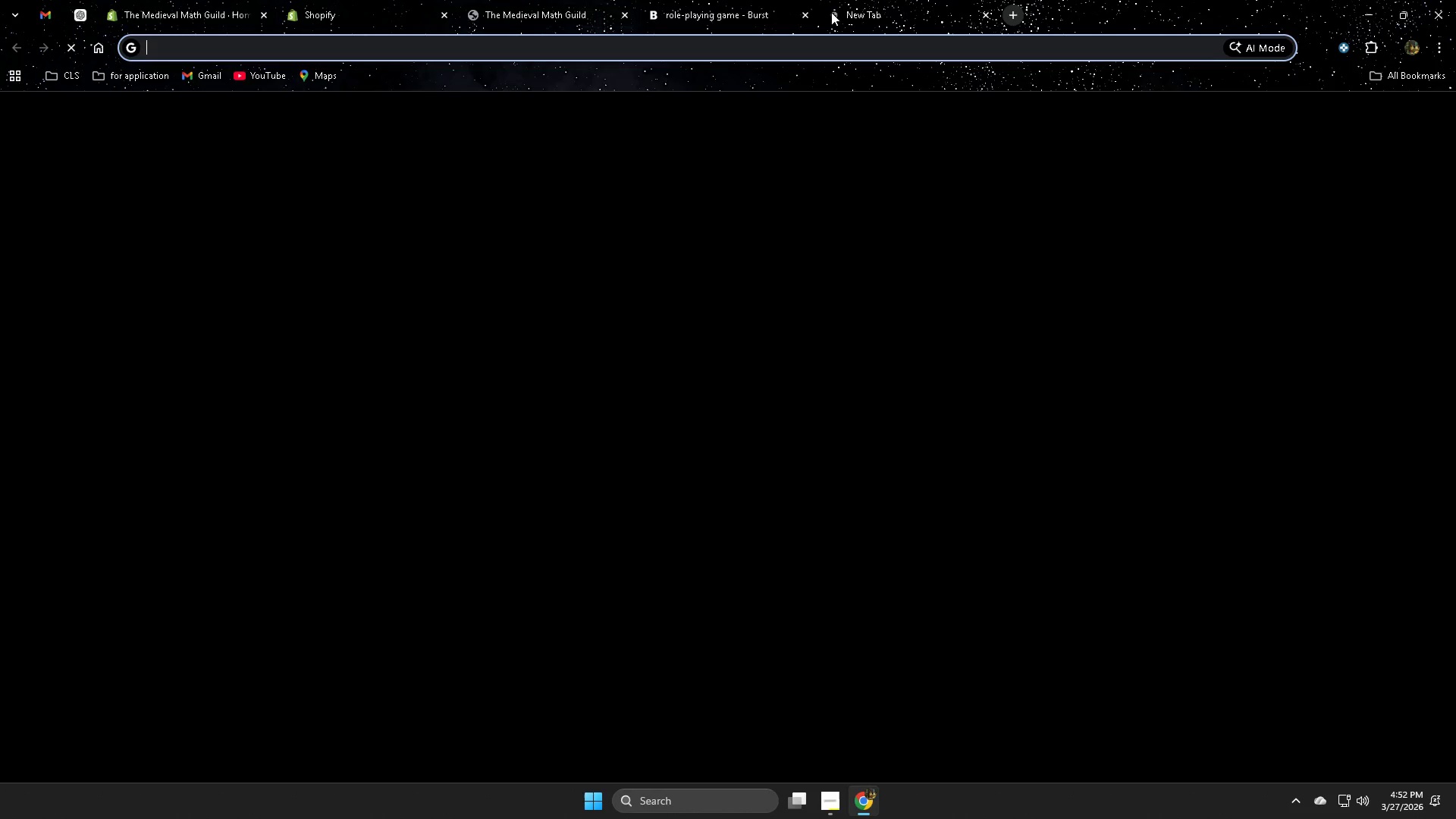 
key(Control+ControlLeft)
 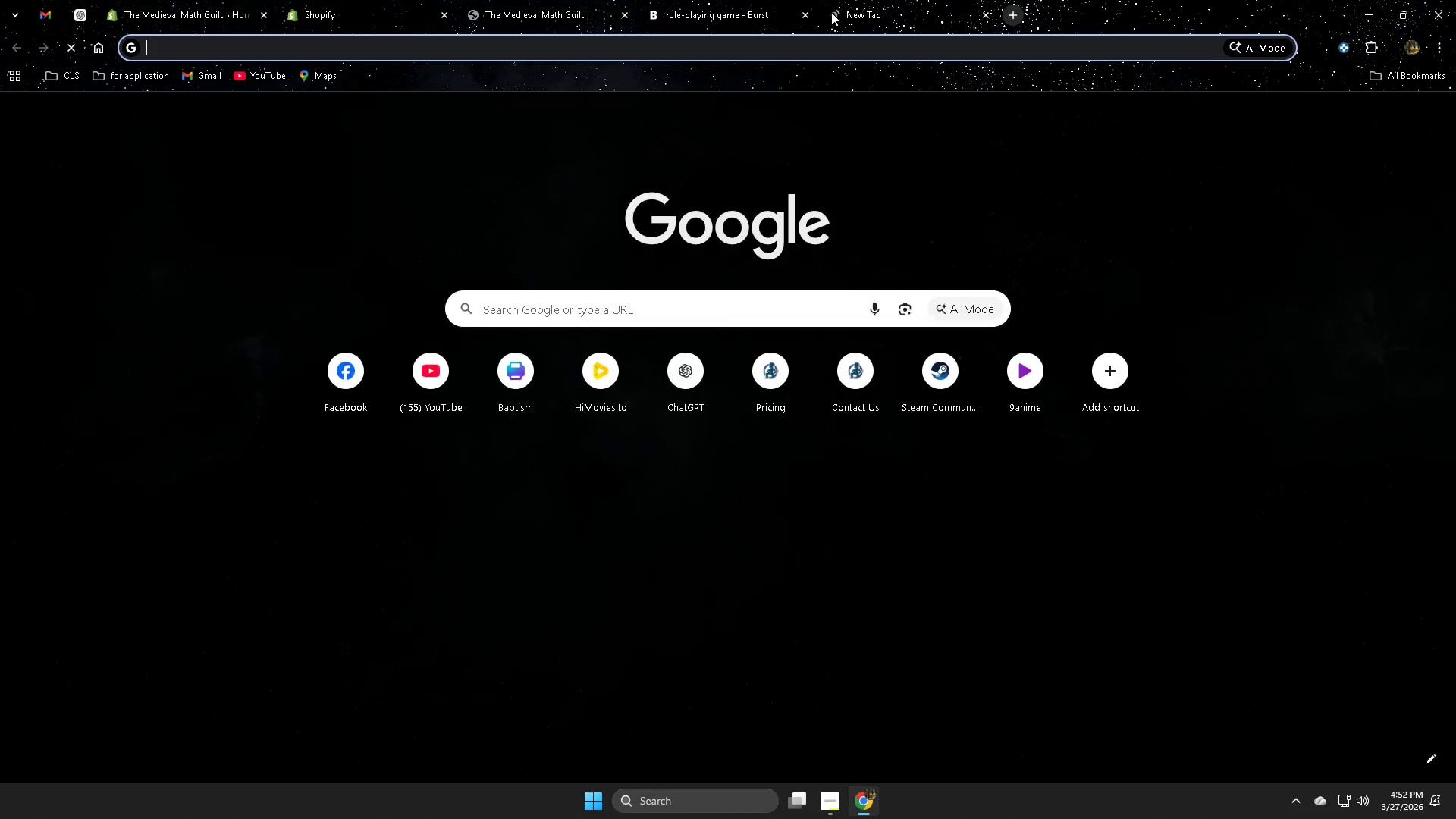 
key(Control+V)
 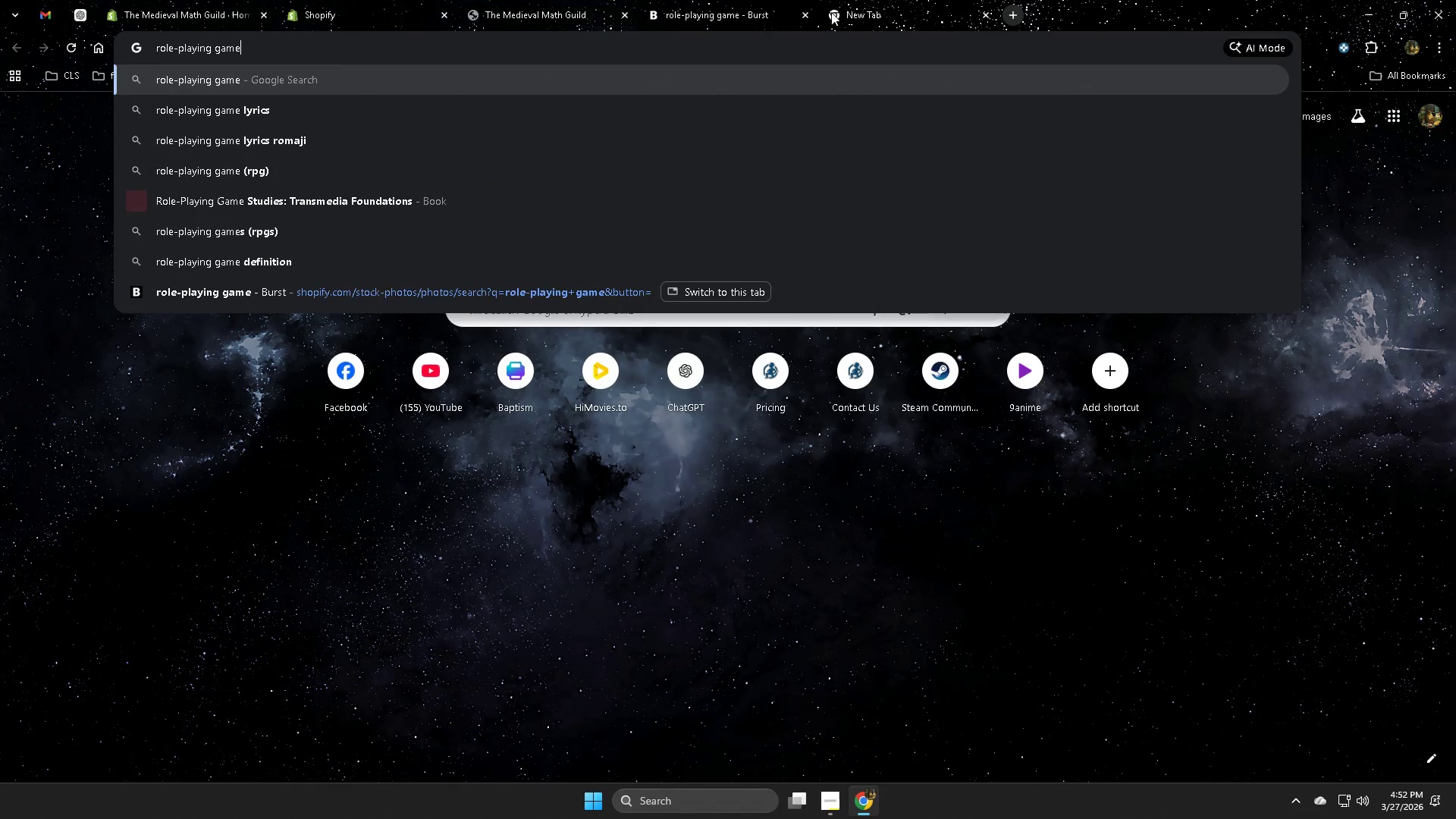 
key(Enter)
 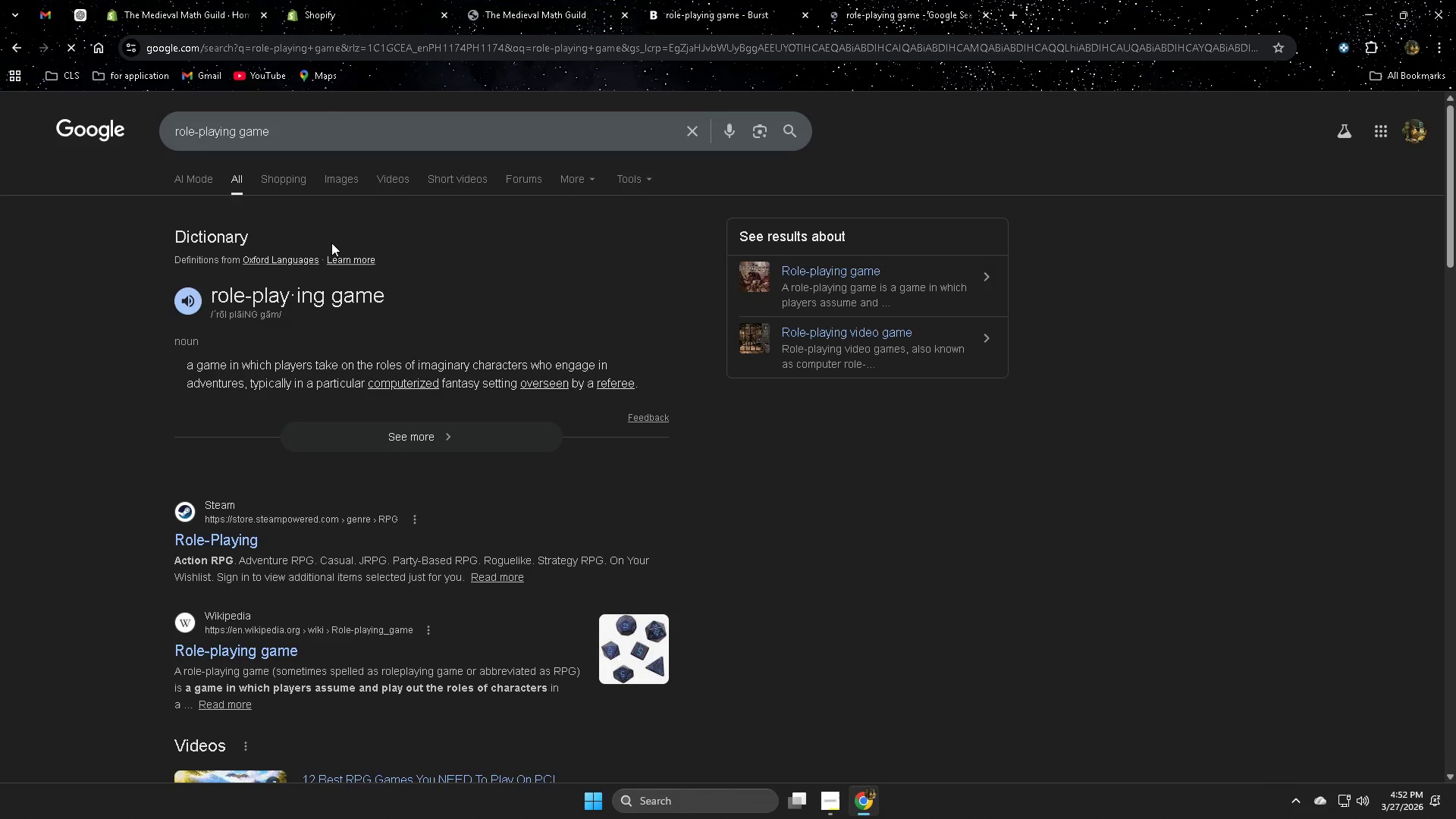 
left_click([348, 180])
 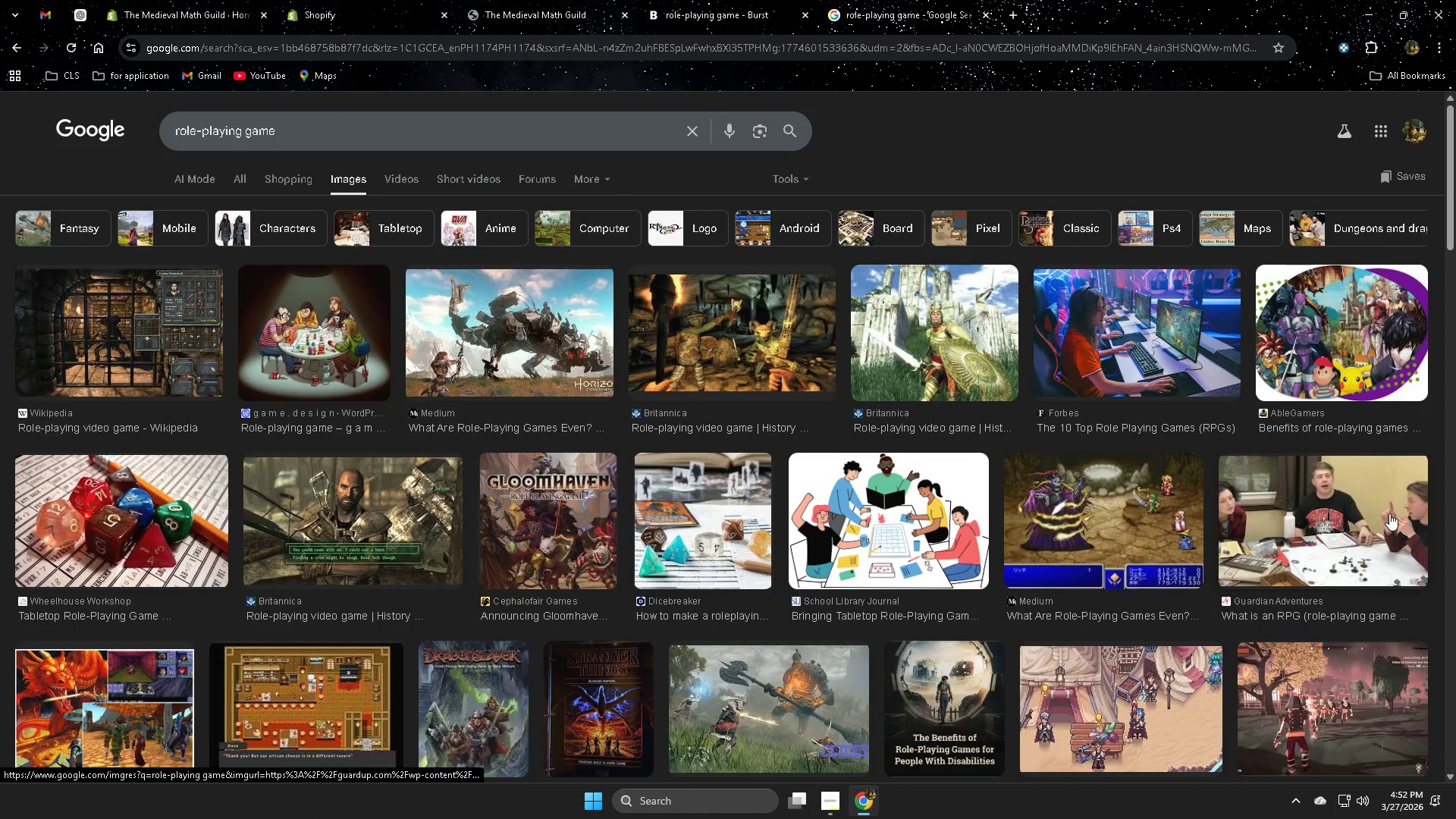 
wait(6.39)
 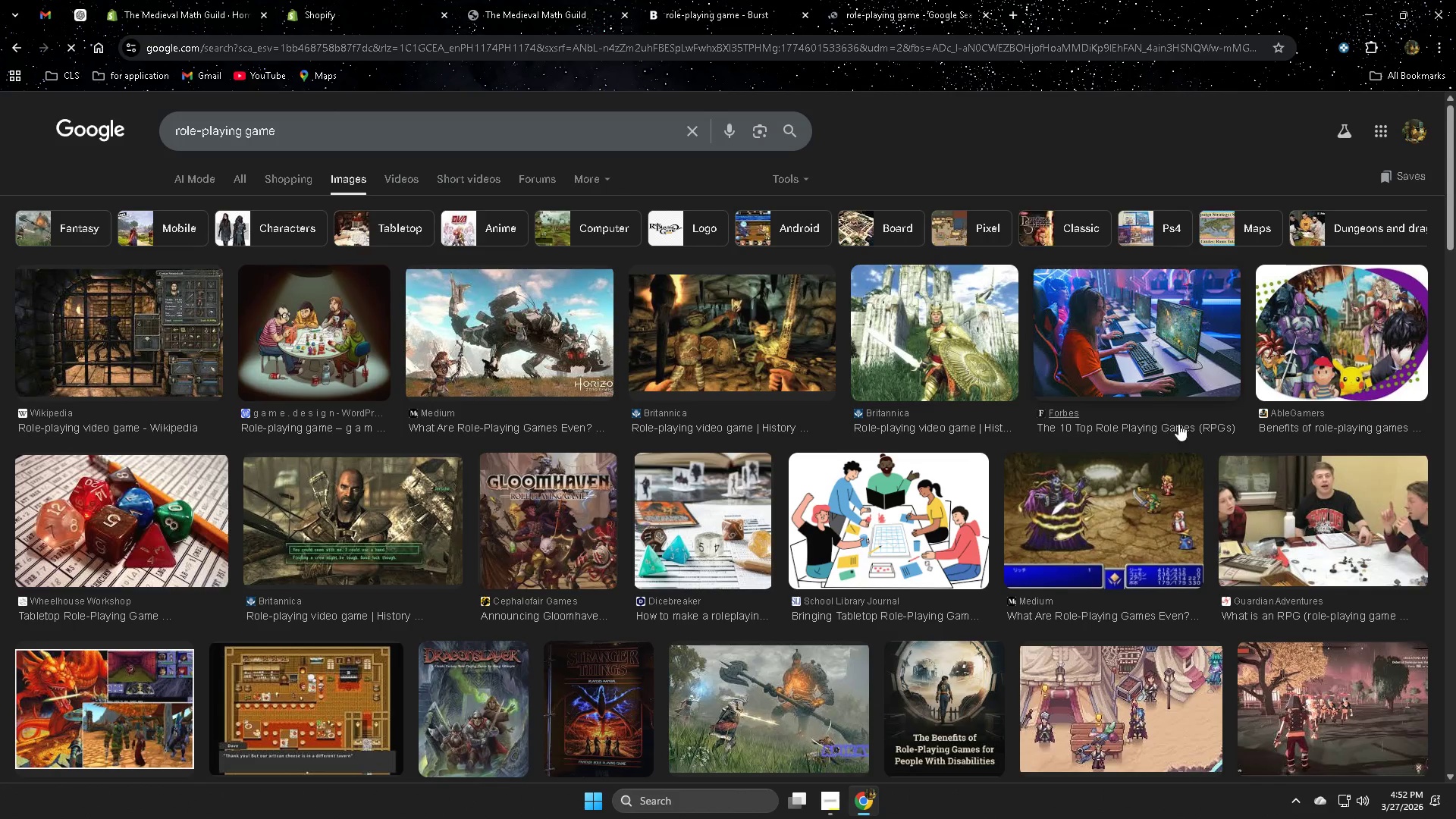 
scroll: coordinate [1235, 469], scroll_direction: down, amount: 4.0
 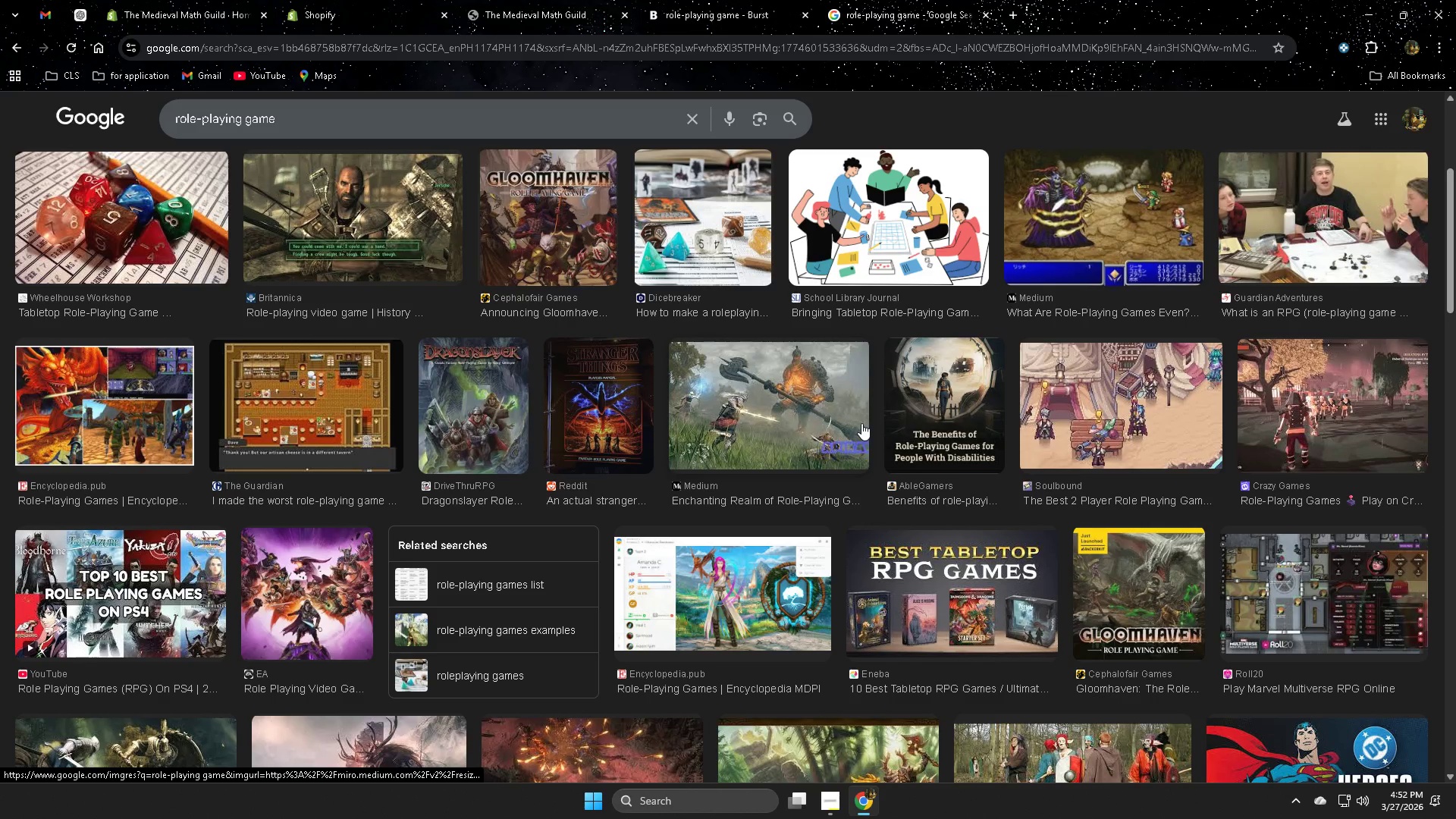 
wait(5.44)
 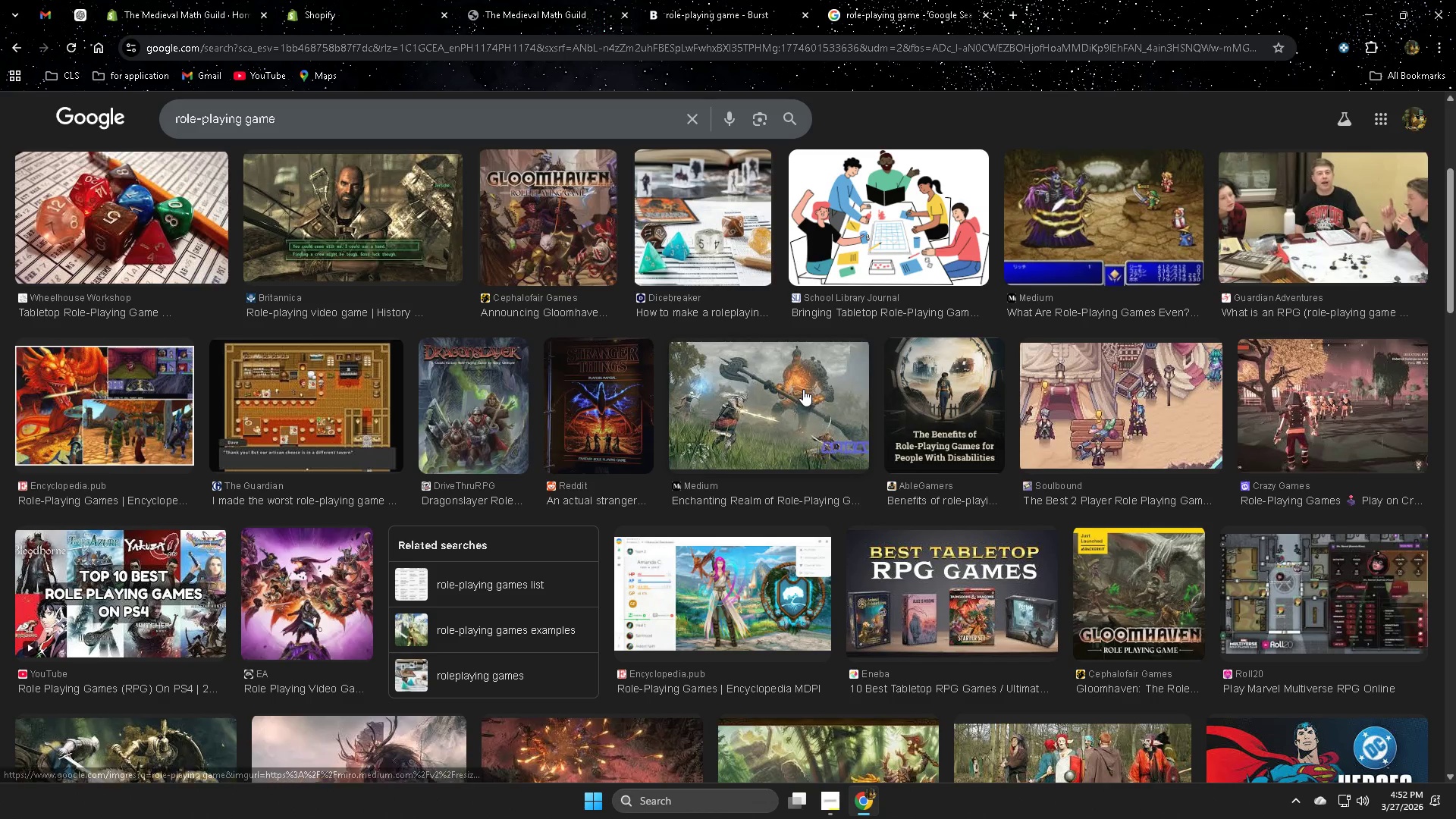 
scroll: coordinate [864, 422], scroll_direction: down, amount: 4.0
 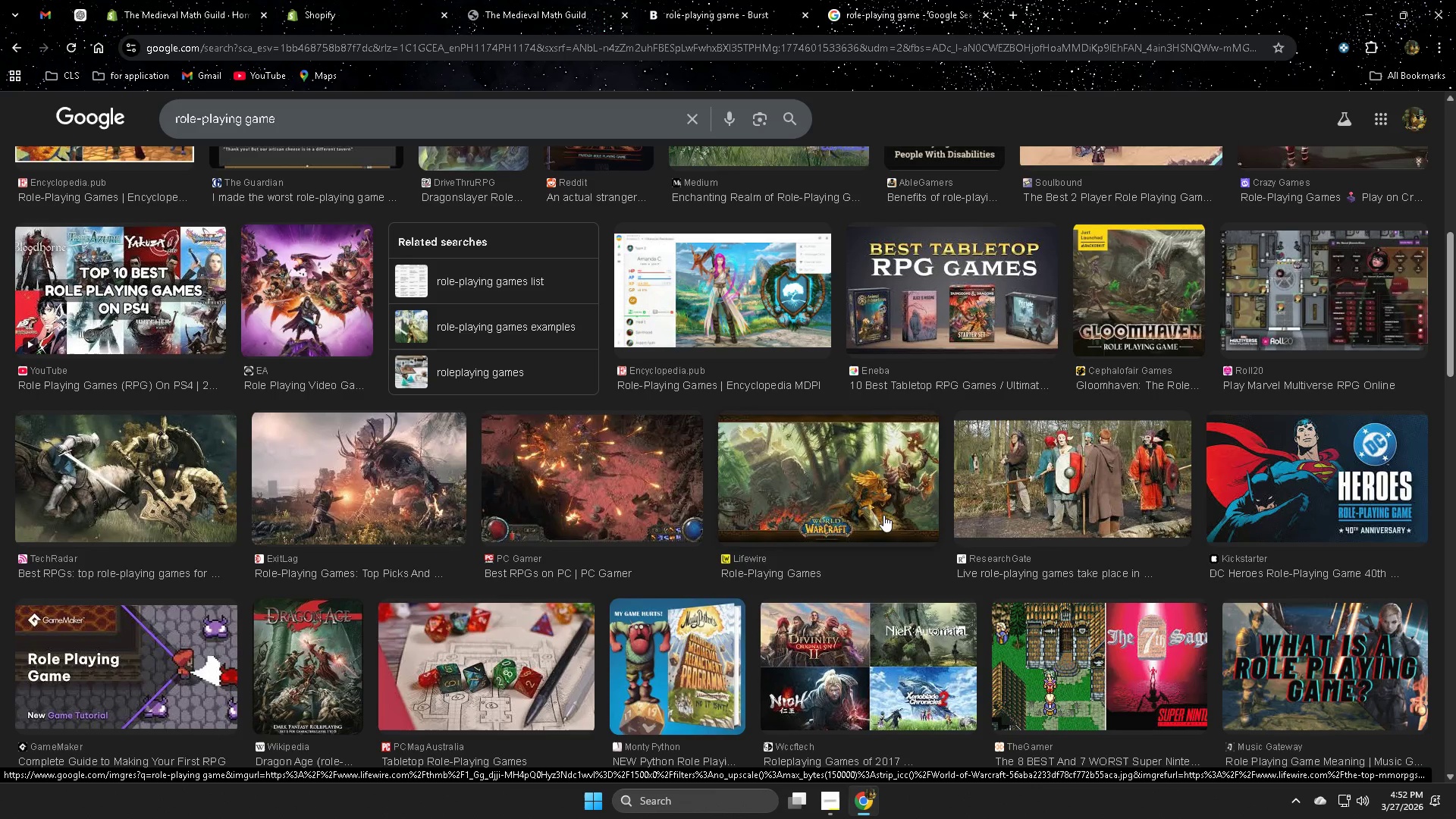 
wait(5.08)
 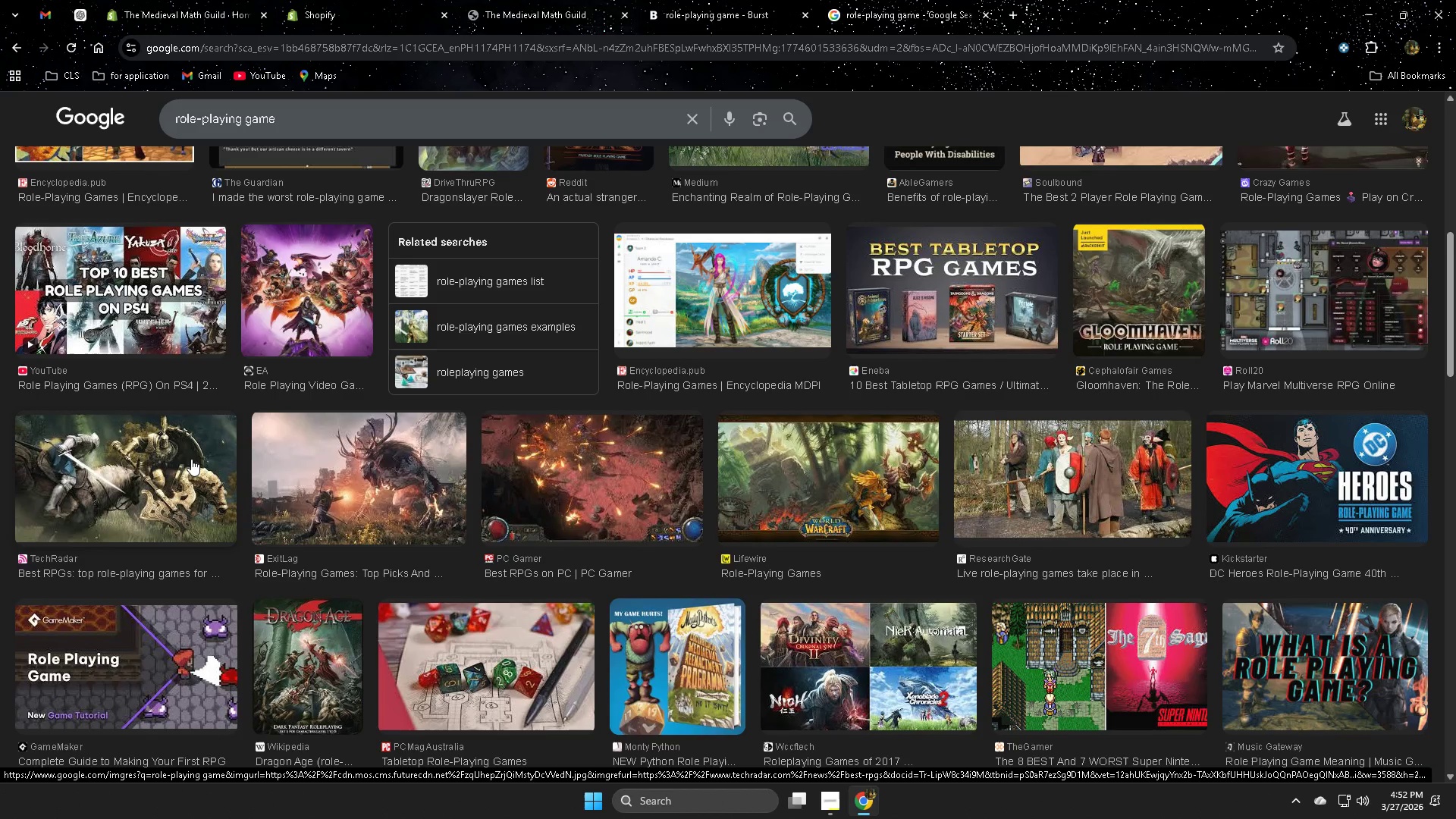 
scroll: coordinate [774, 516], scroll_direction: down, amount: 6.0
 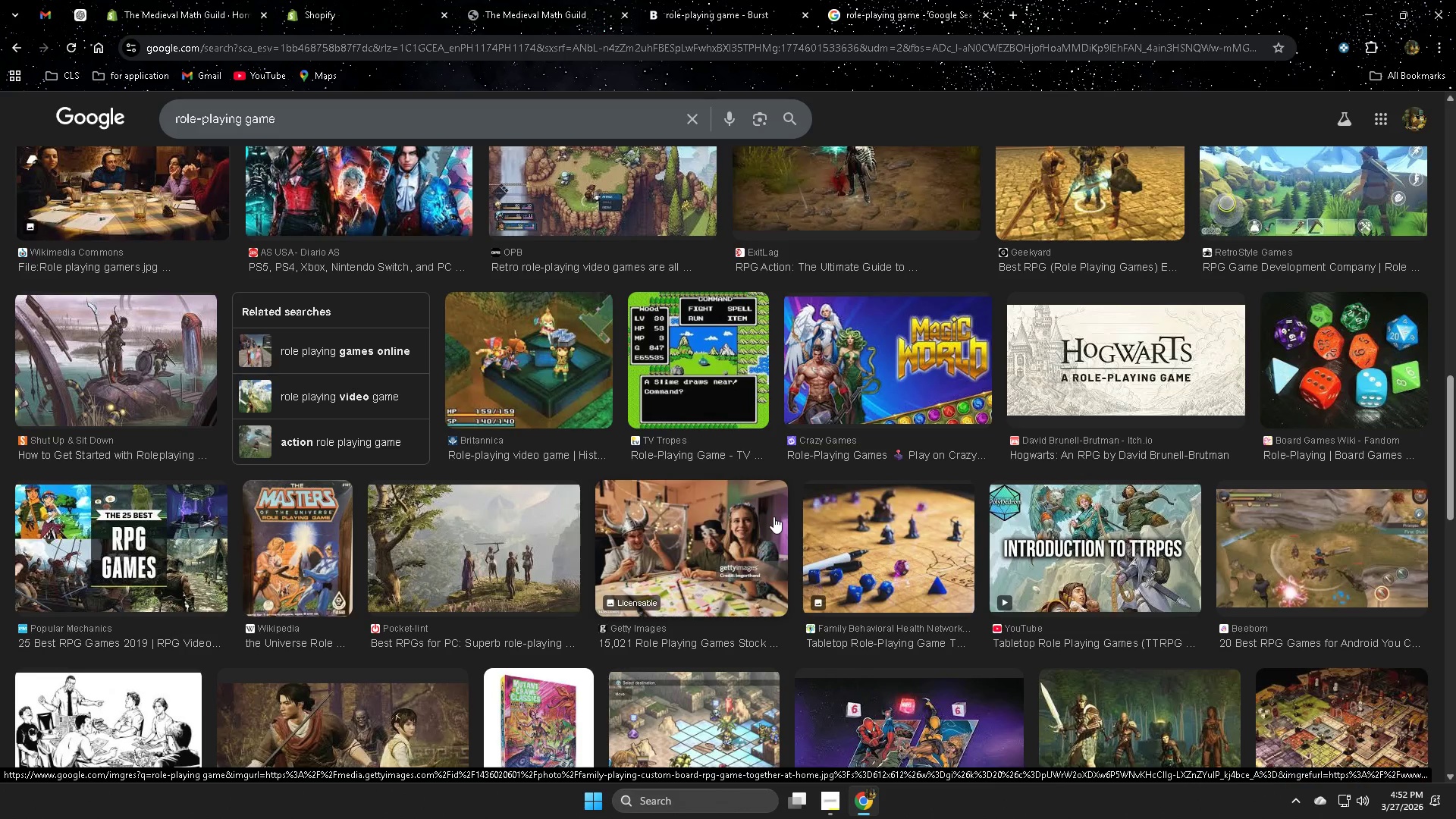 
scroll: coordinate [776, 515], scroll_direction: up, amount: 14.0
 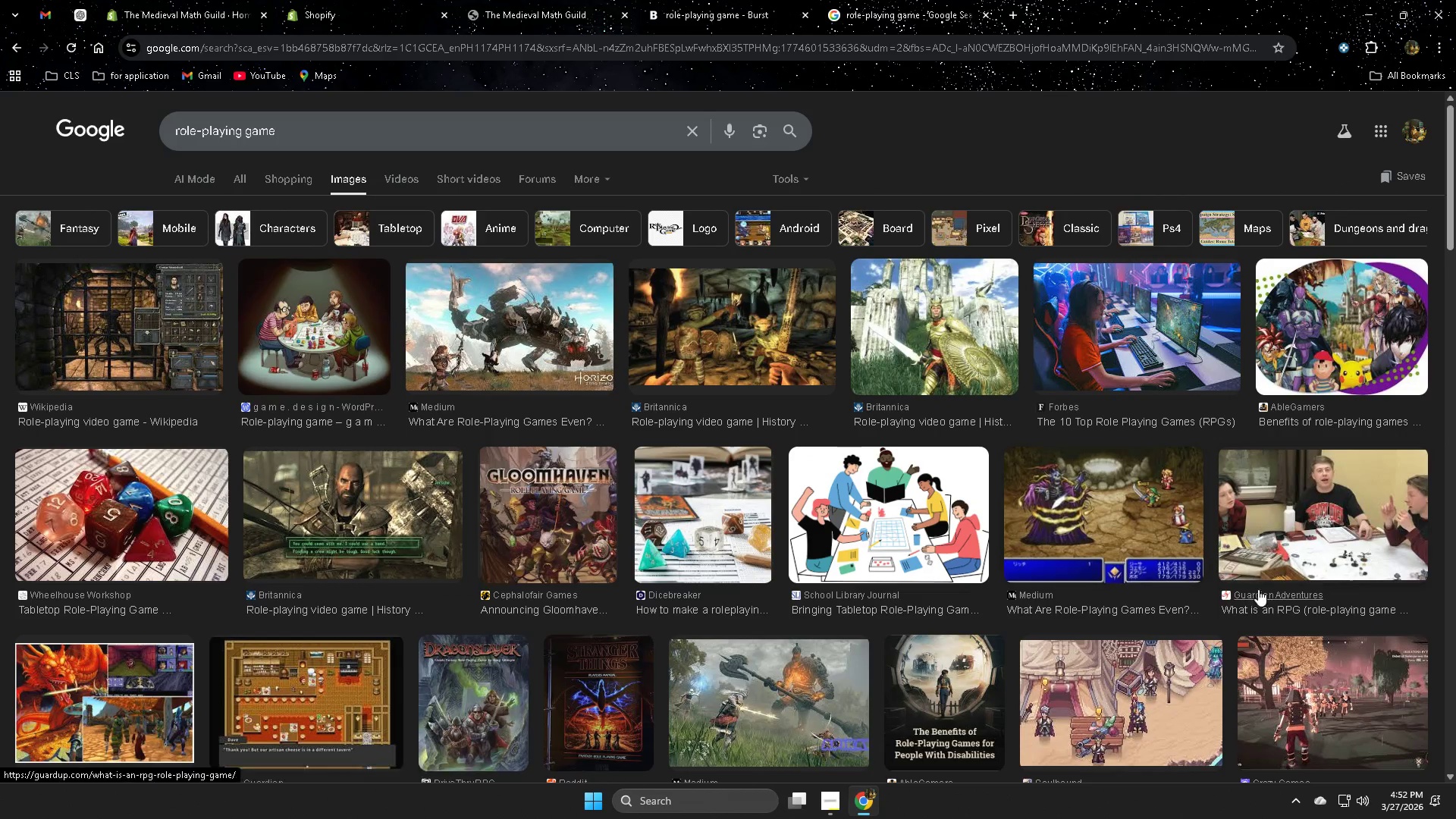 
scroll: coordinate [1062, 613], scroll_direction: down, amount: 2.0
 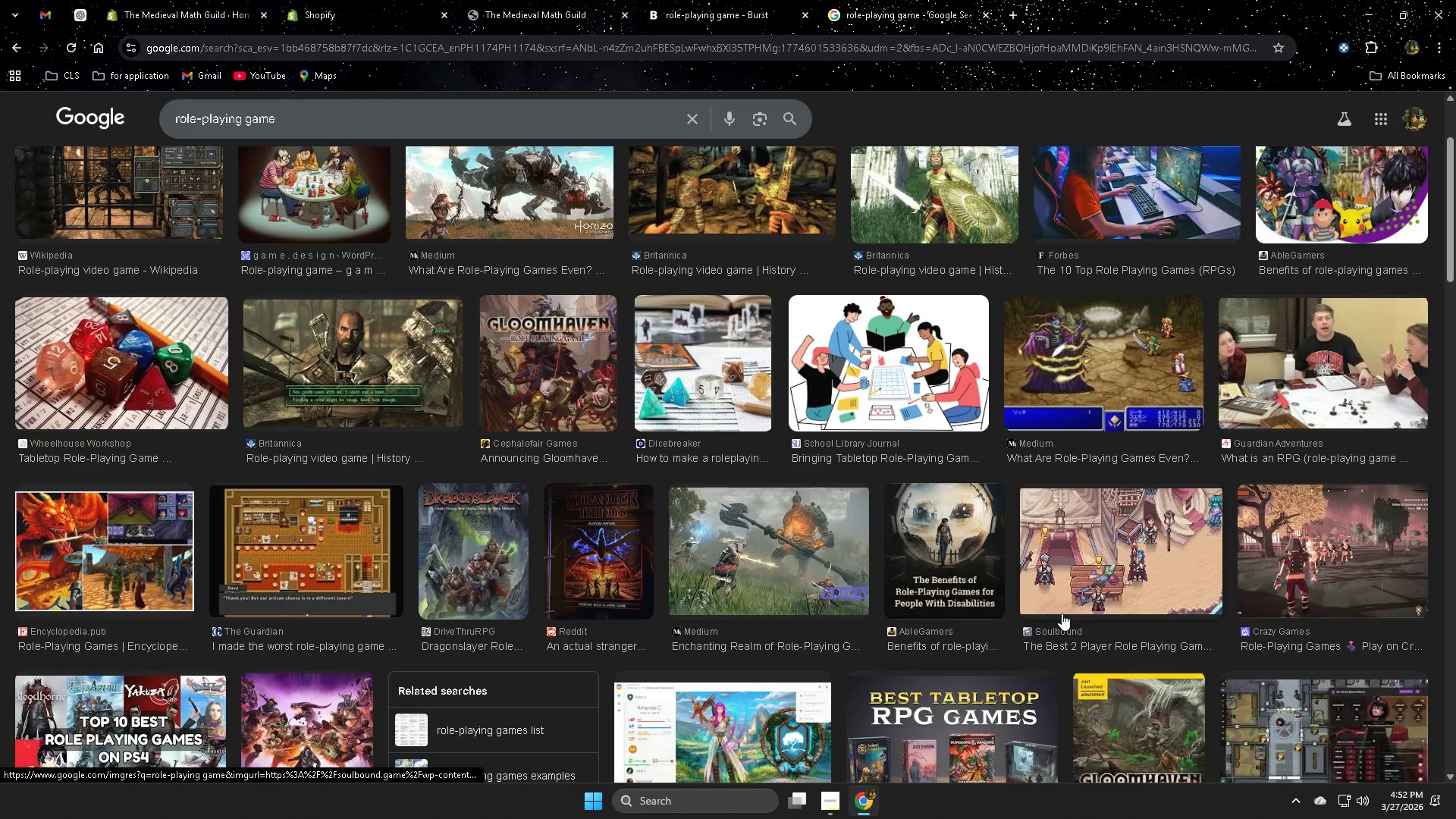 
scroll: coordinate [1062, 608], scroll_direction: none, amount: 0.0
 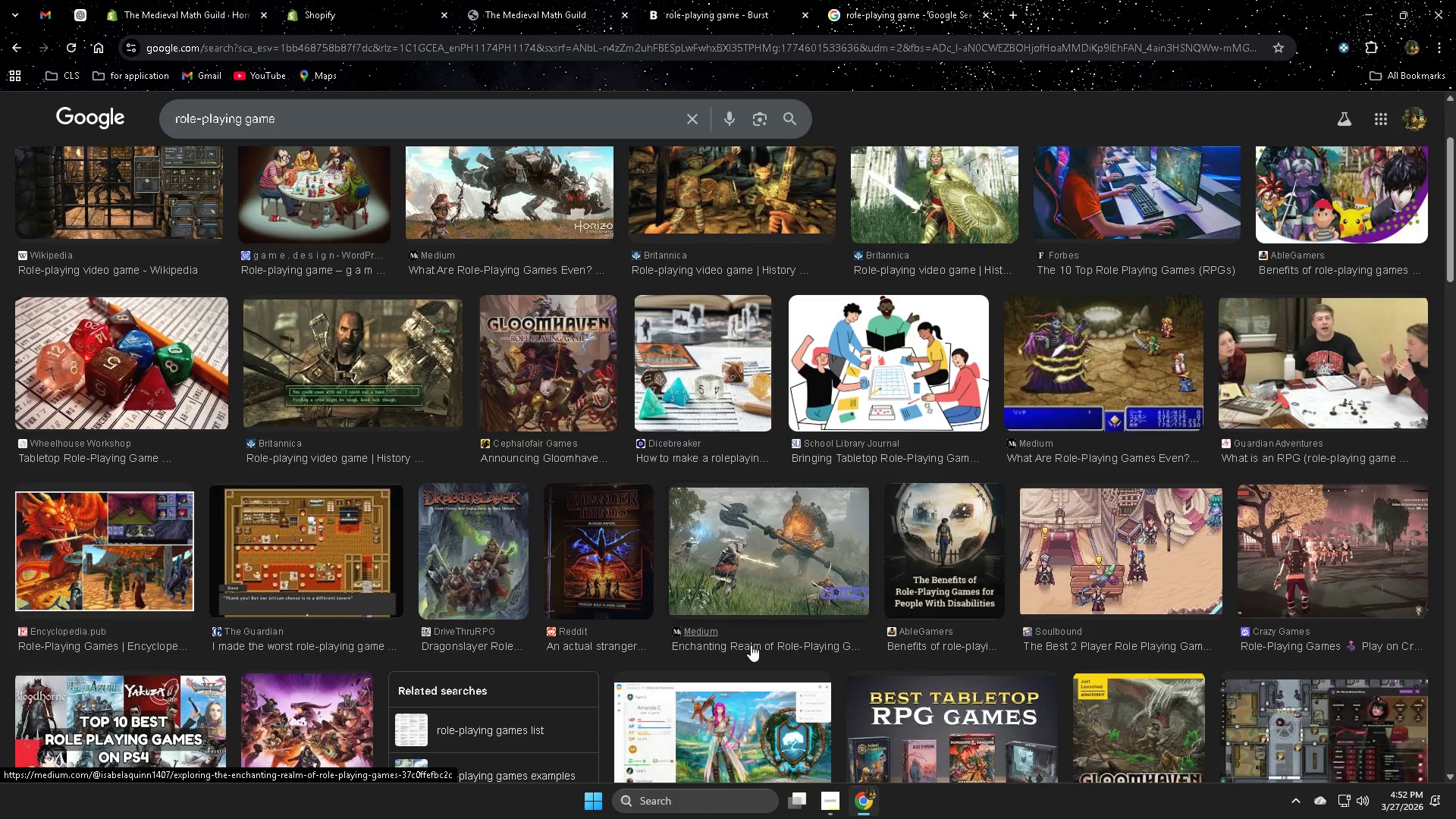 
left_click([776, 559])
 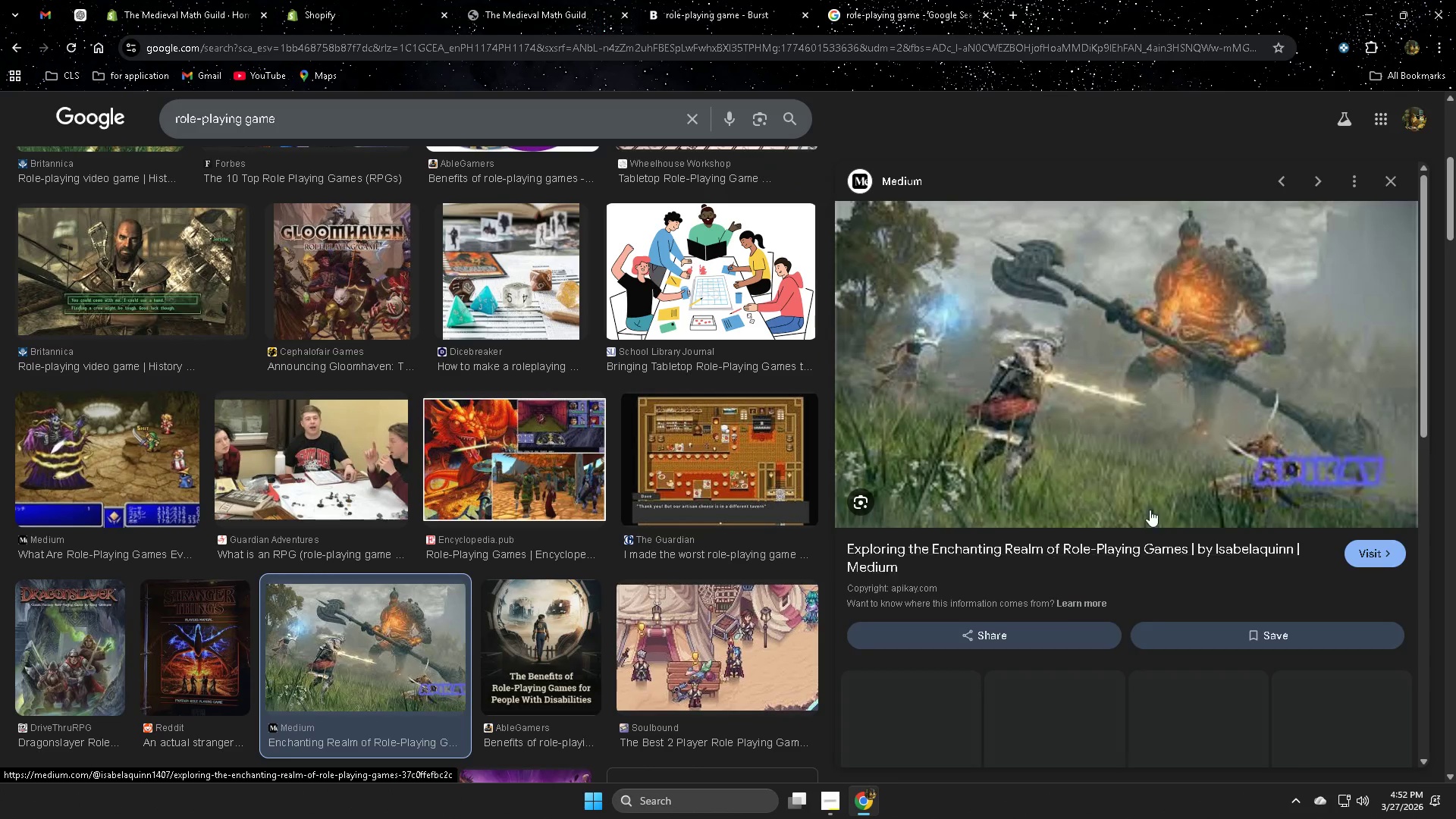 
scroll: coordinate [1344, 601], scroll_direction: down, amount: 8.0
 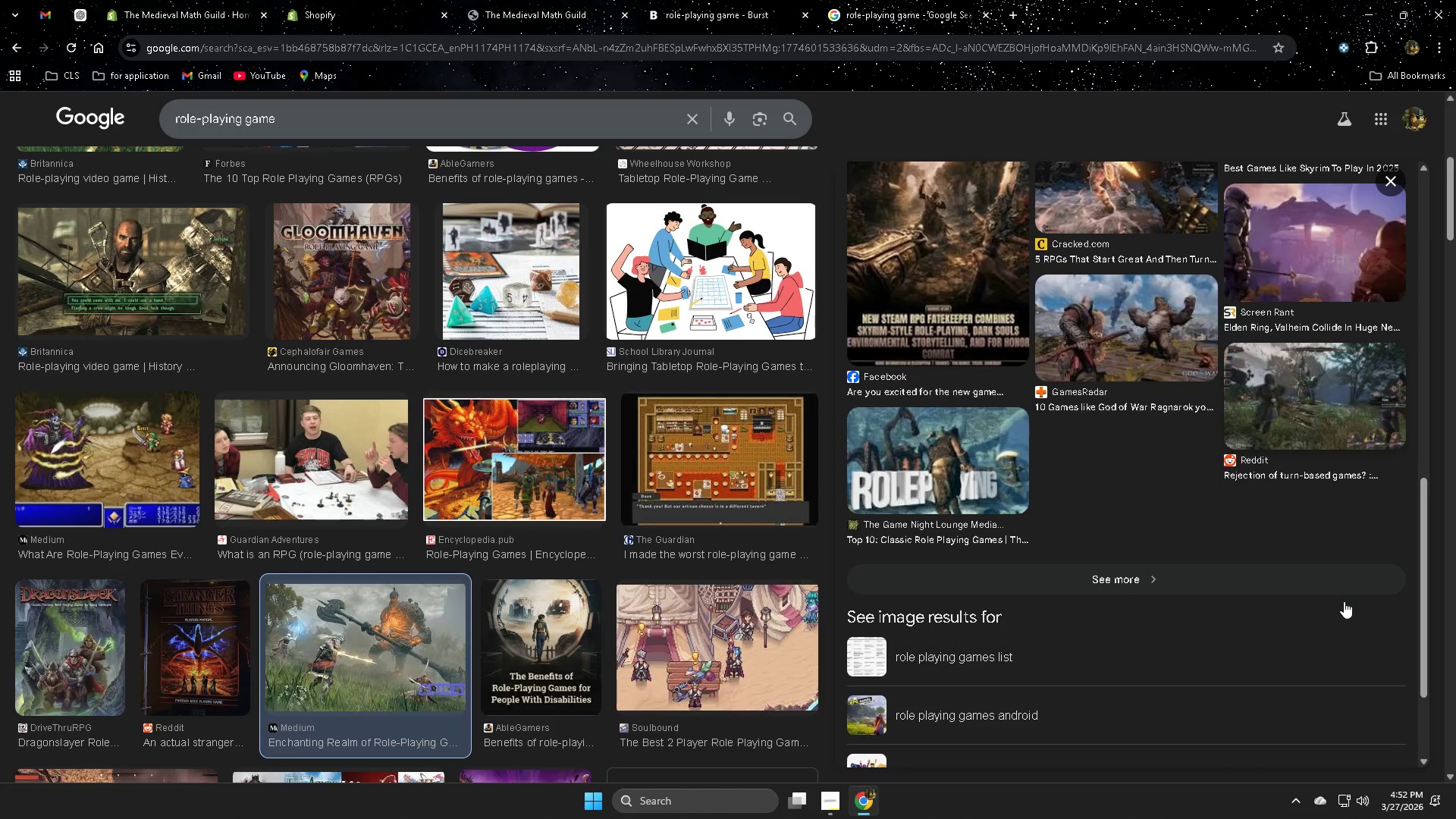 
left_click([1144, 579])
 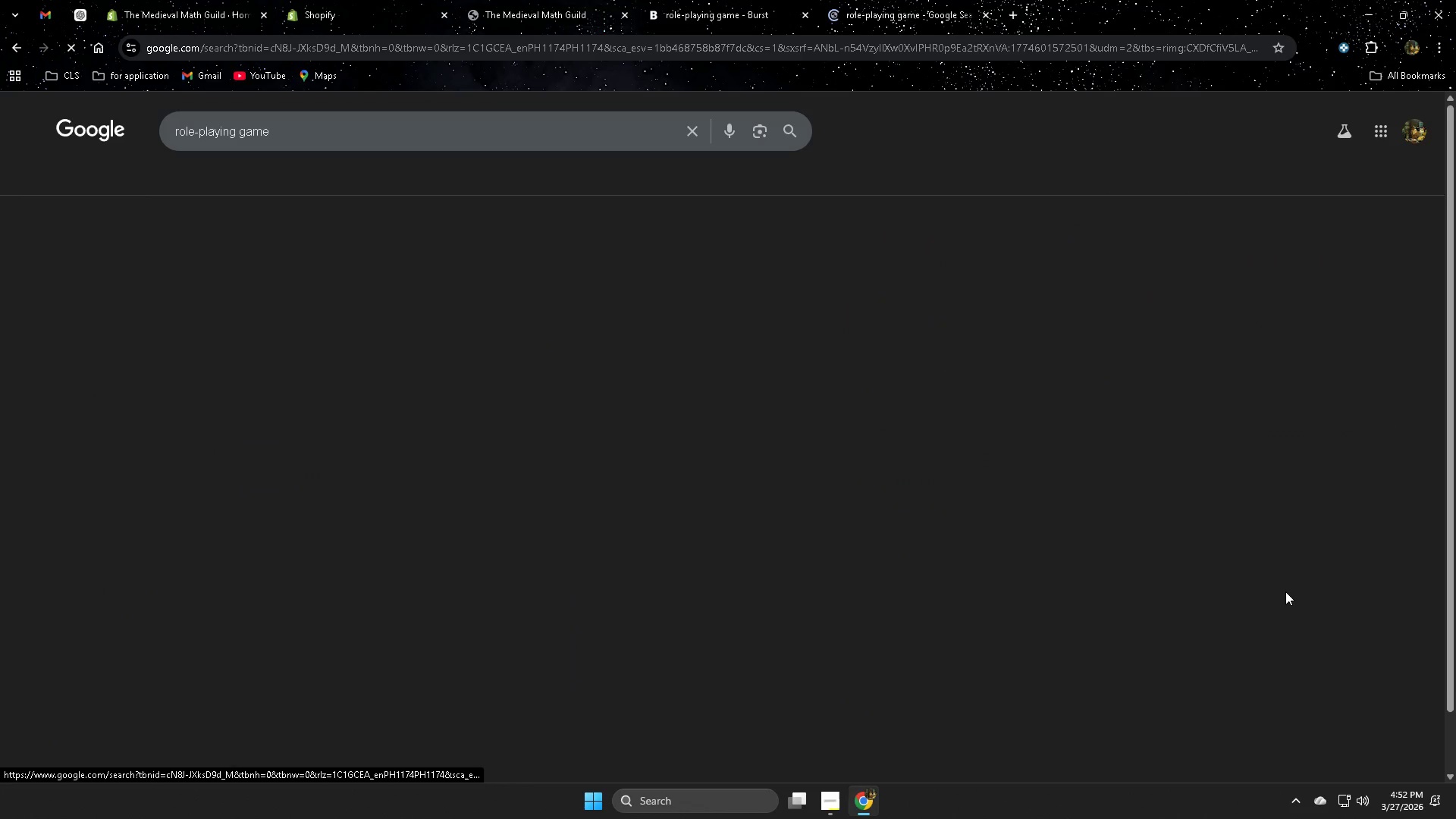 
scroll: coordinate [1236, 561], scroll_direction: down, amount: 11.0
 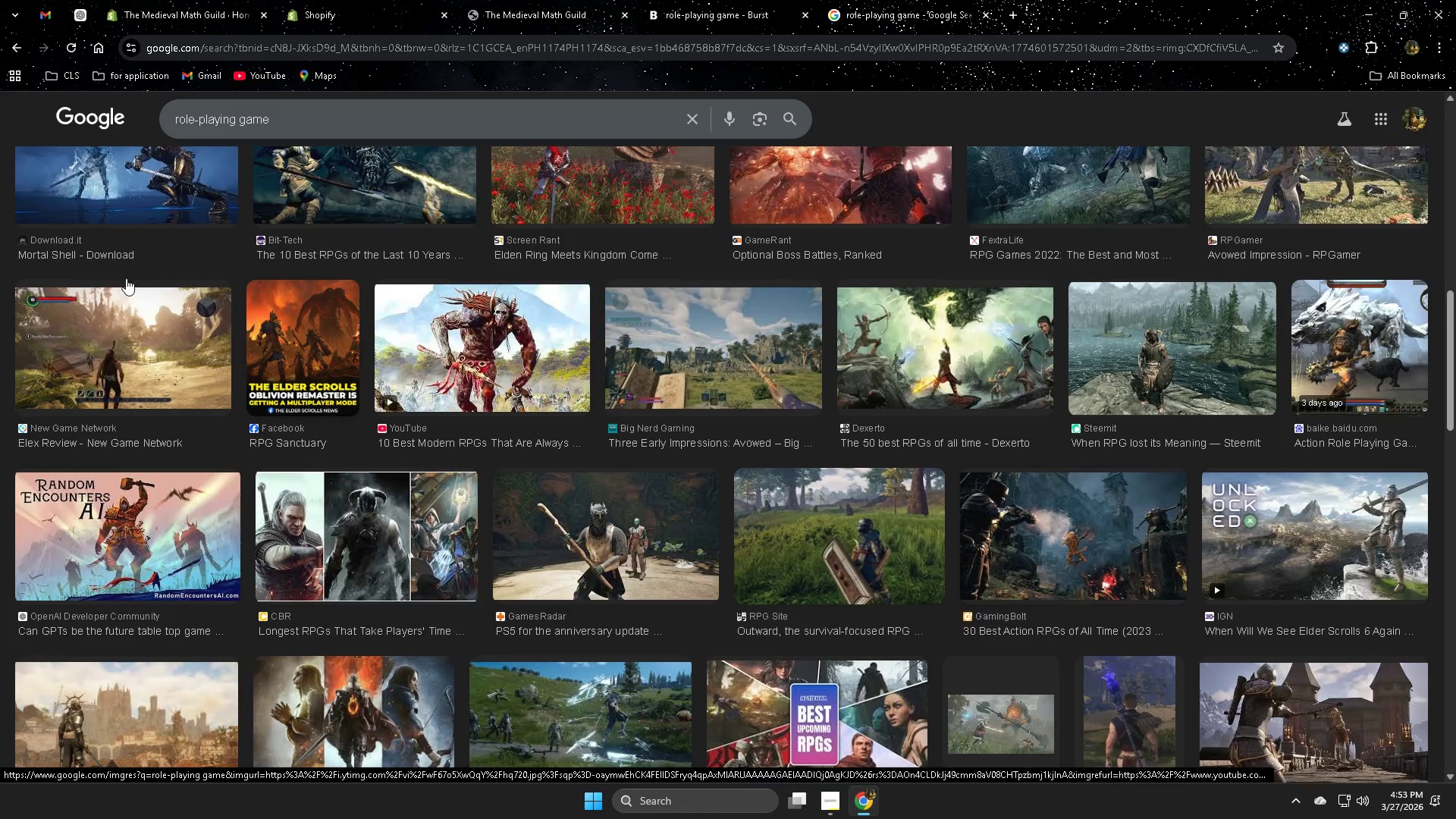 
double_click([319, 112])
 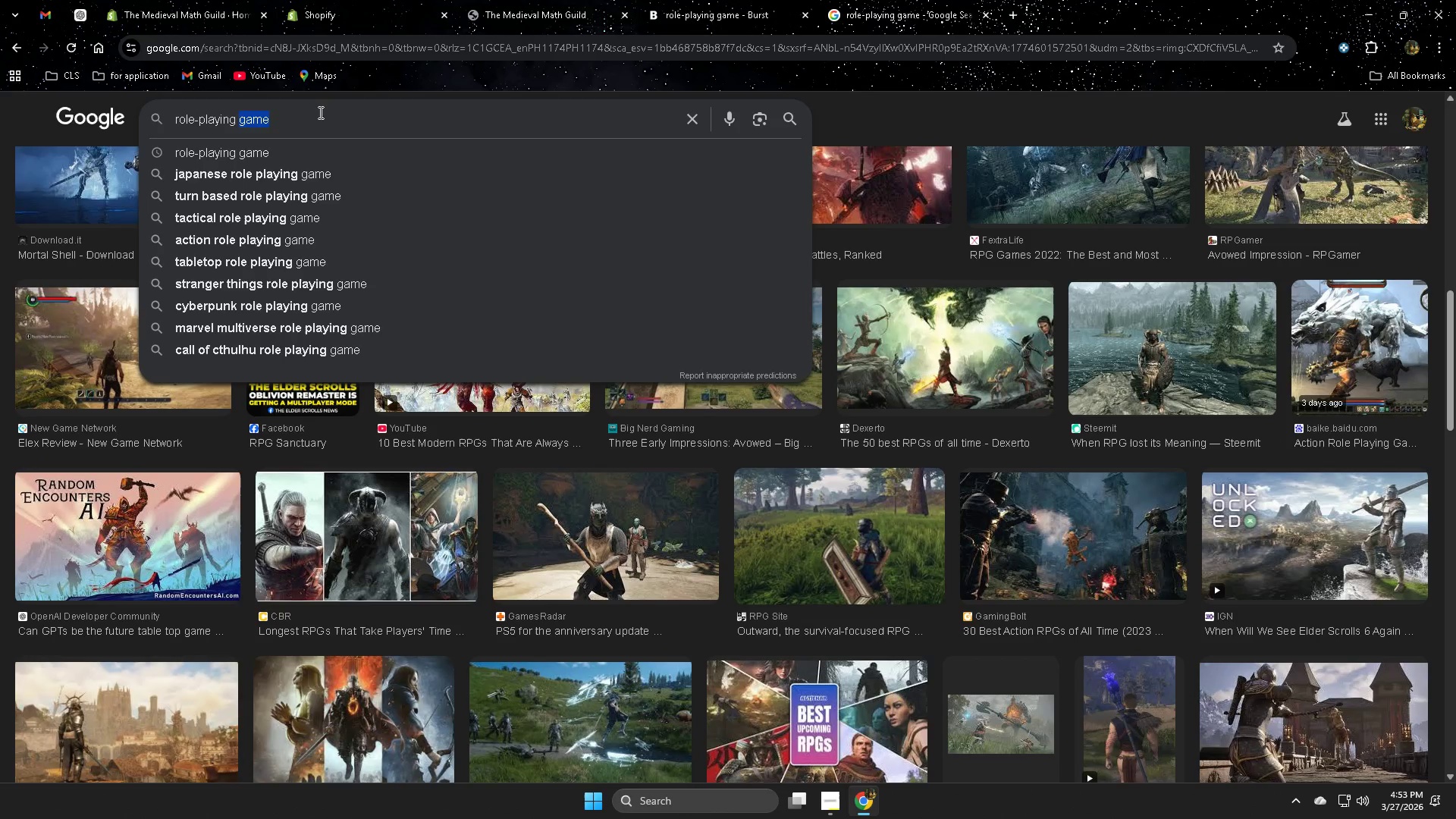 
triple_click([319, 112])
 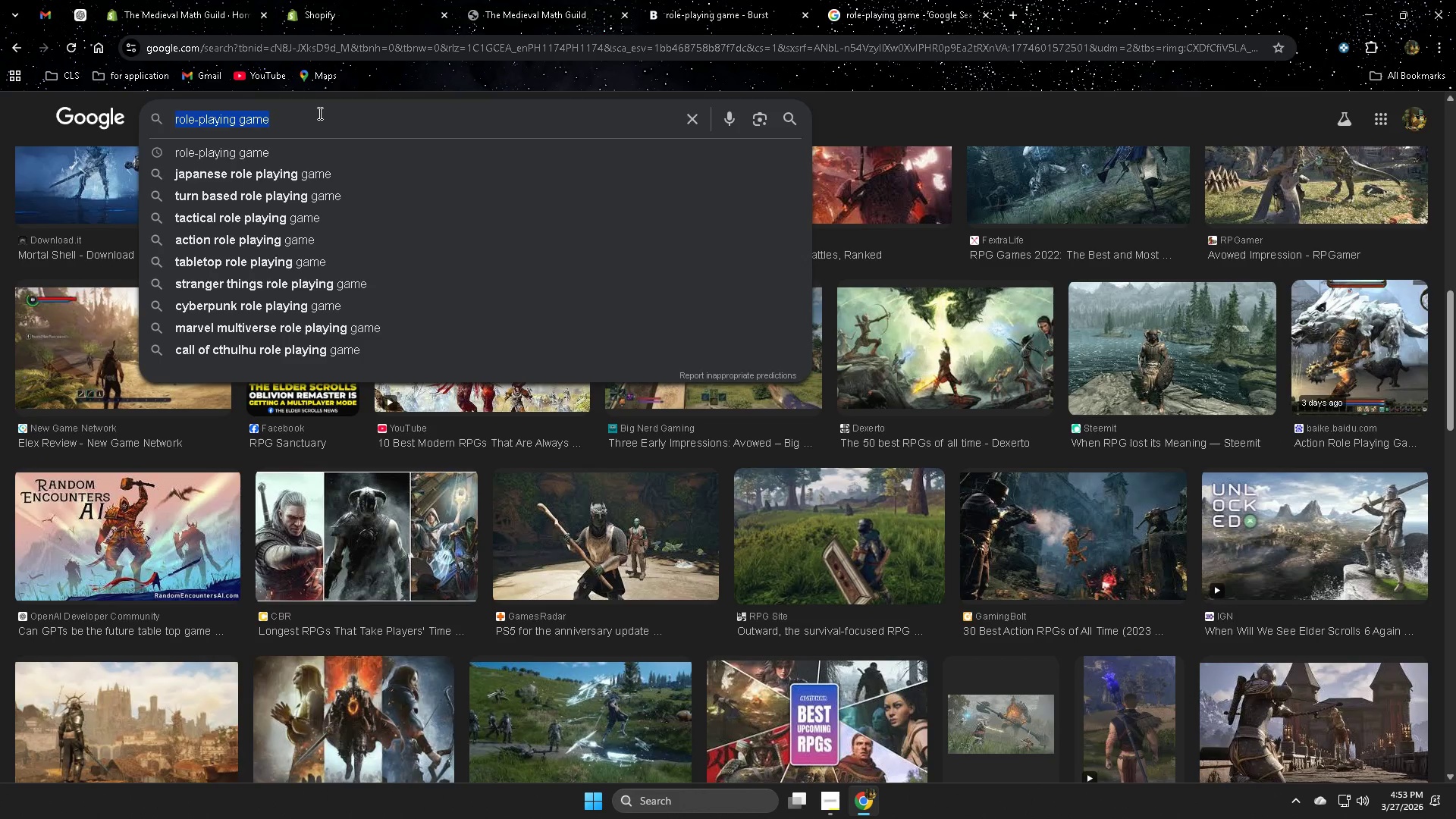 
type(mir4)
 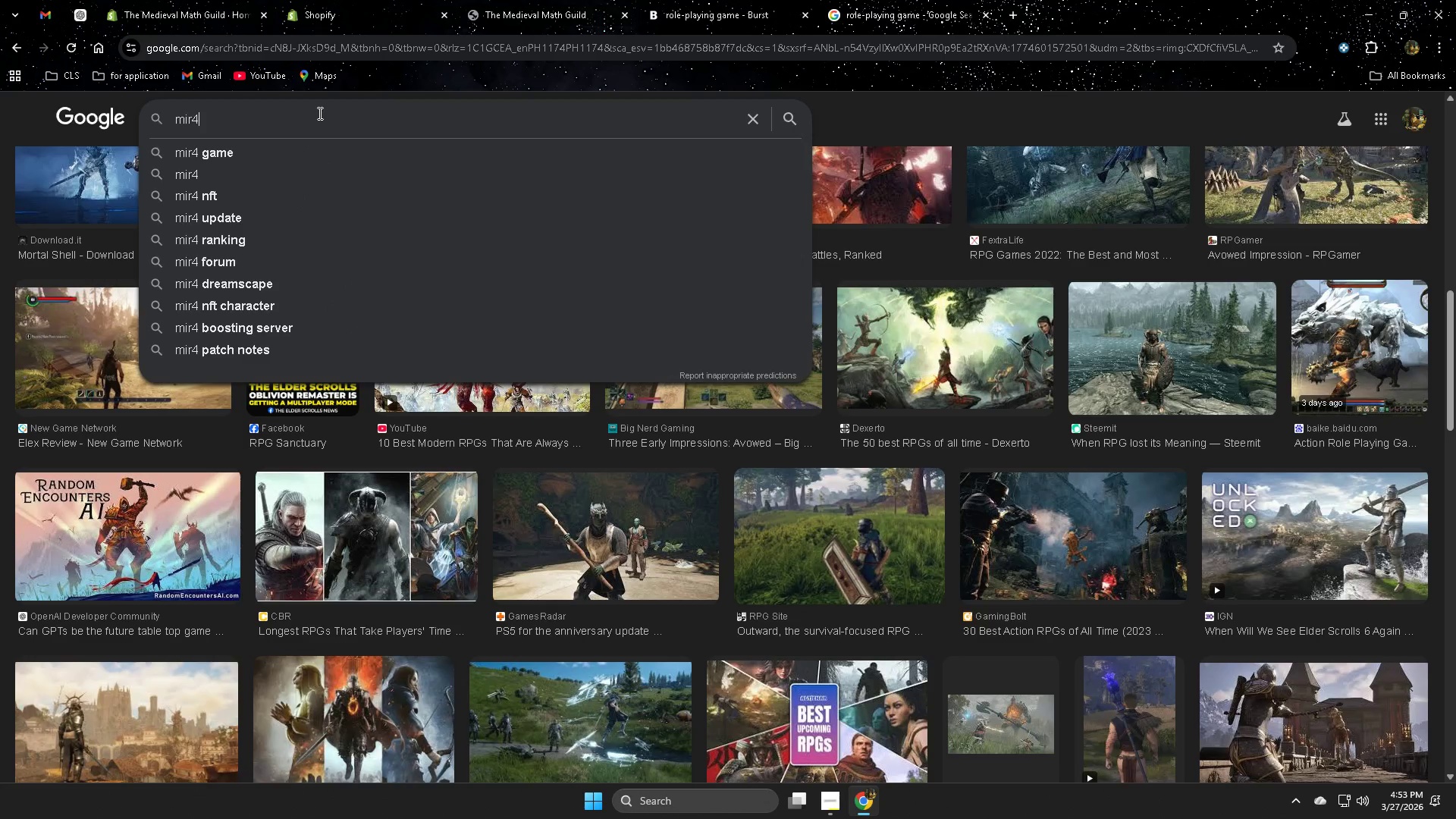 
key(Enter)
 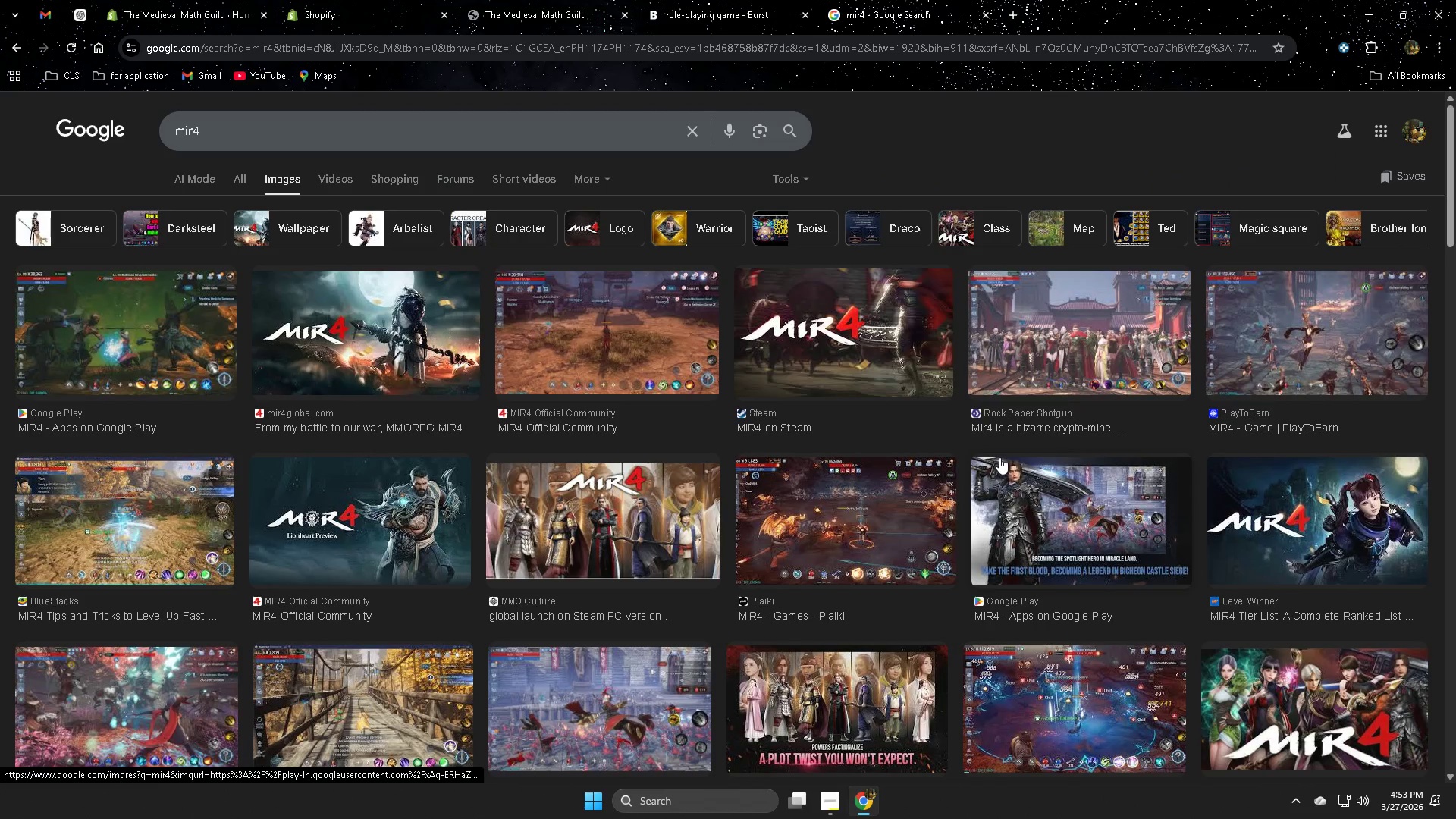 
scroll: coordinate [1022, 492], scroll_direction: down, amount: 4.0
 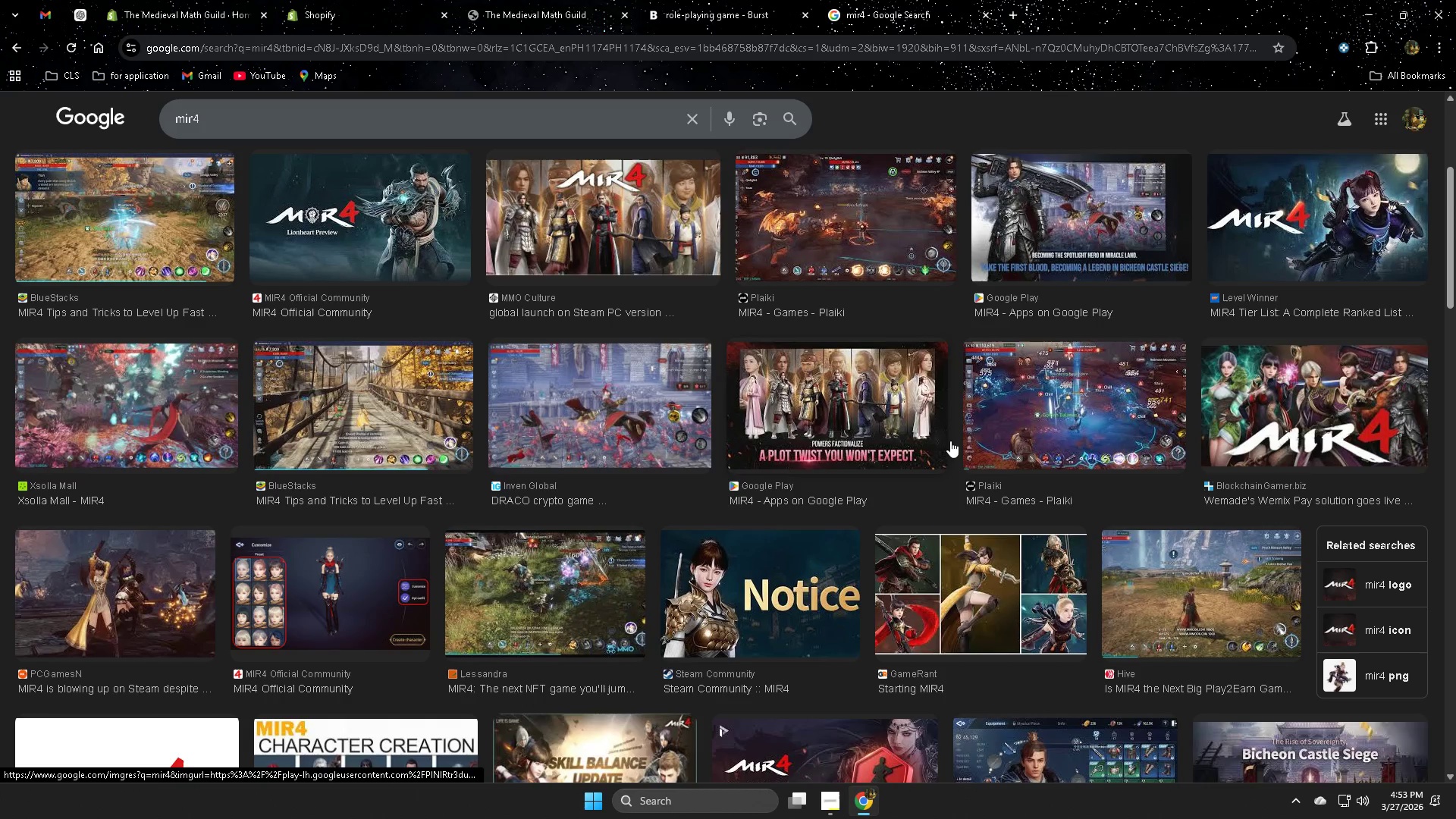 
left_click([852, 398])
 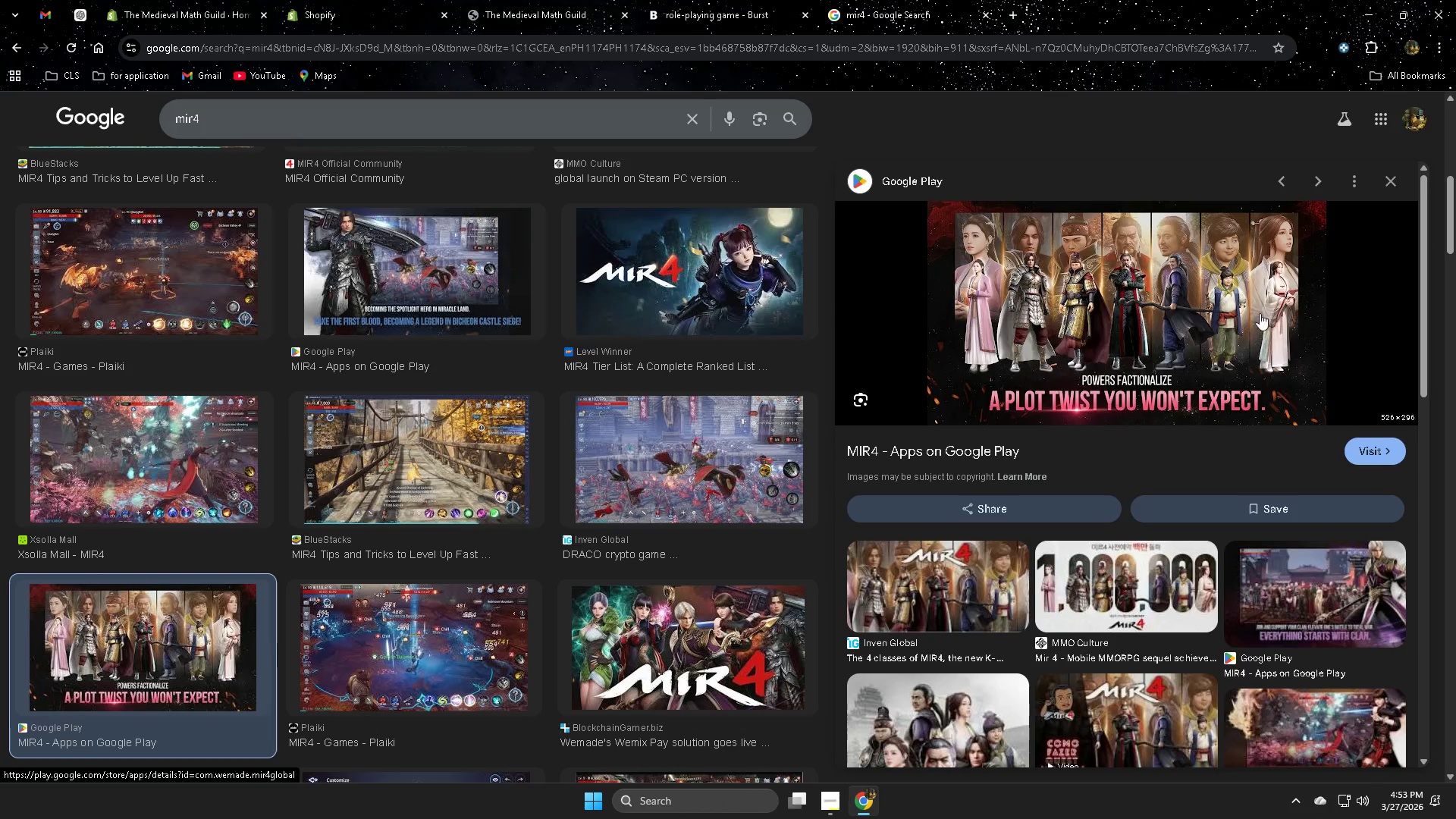 
scroll: coordinate [968, 563], scroll_direction: down, amount: 5.0
 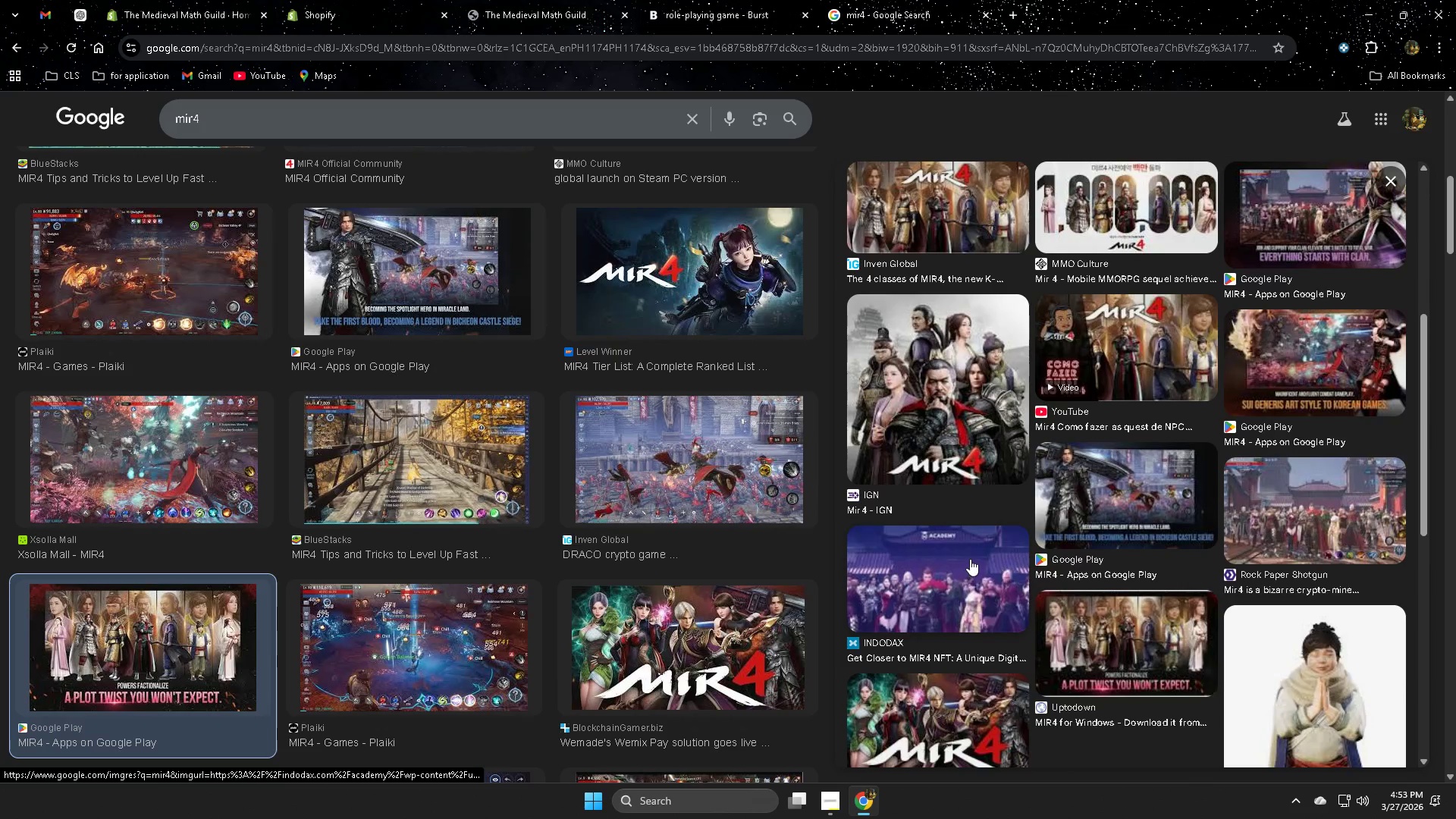 
scroll: coordinate [965, 555], scroll_direction: up, amount: 6.0
 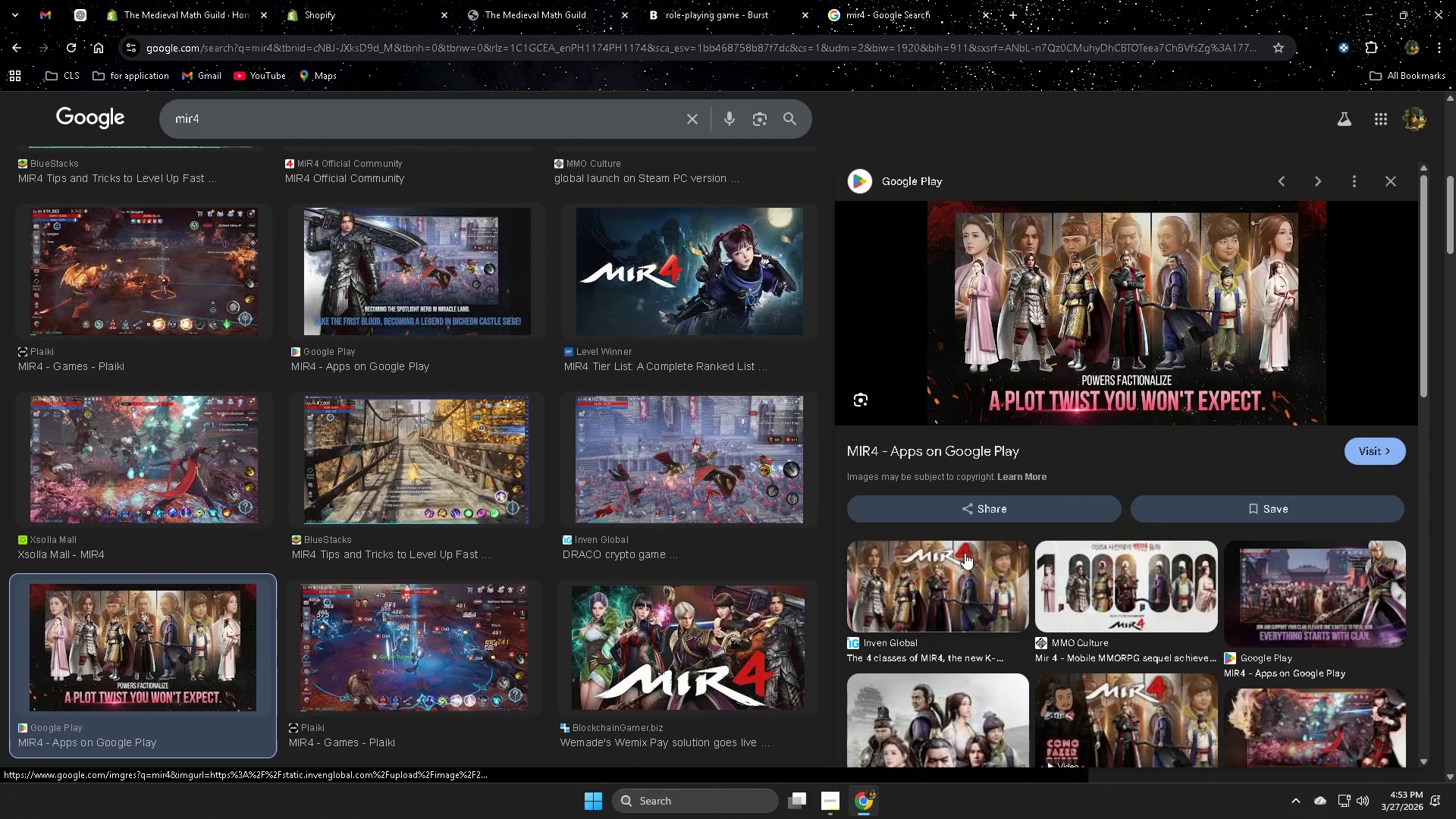 
scroll: coordinate [977, 499], scroll_direction: down, amount: 9.0
 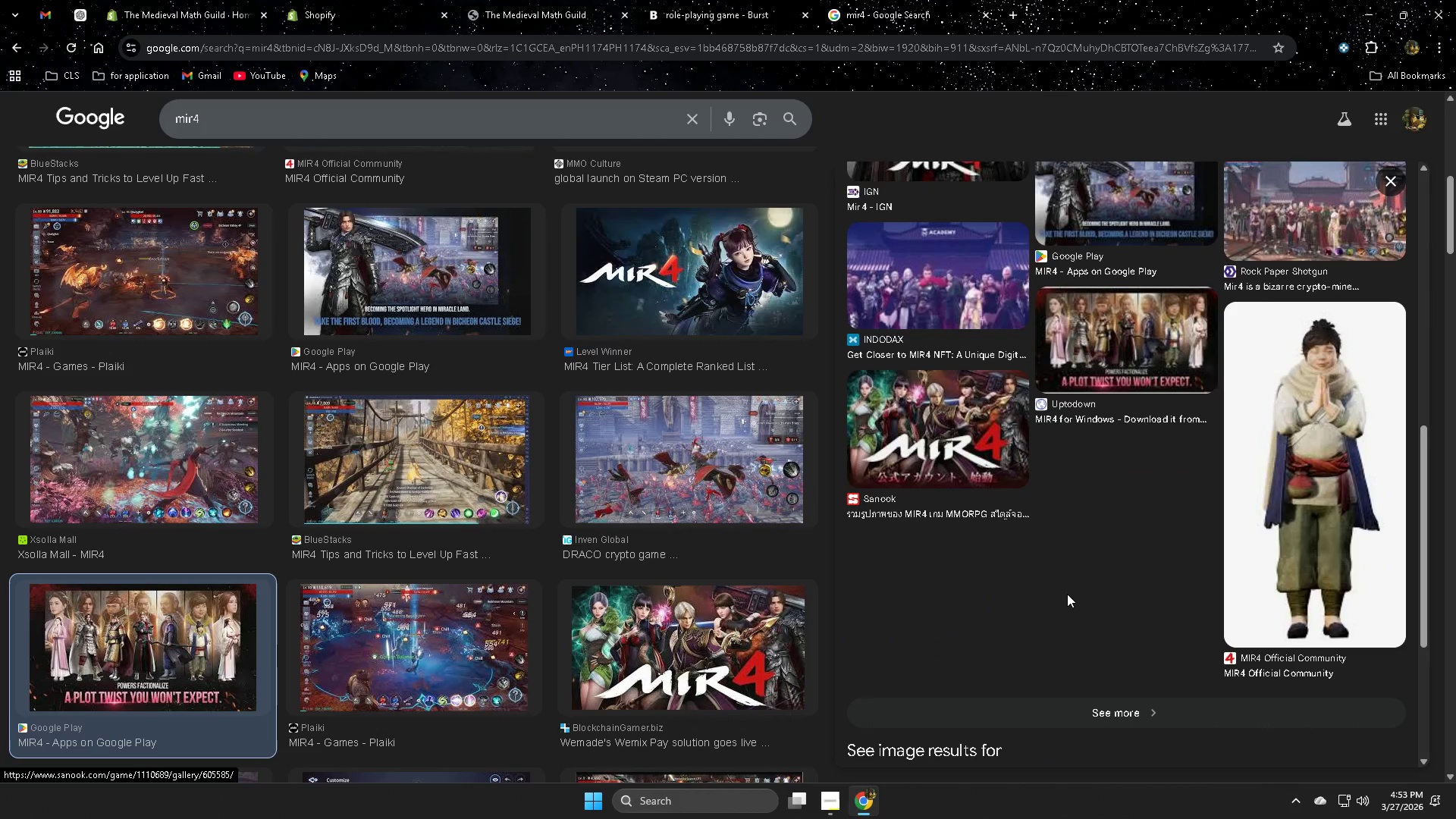 
left_click([1105, 712])
 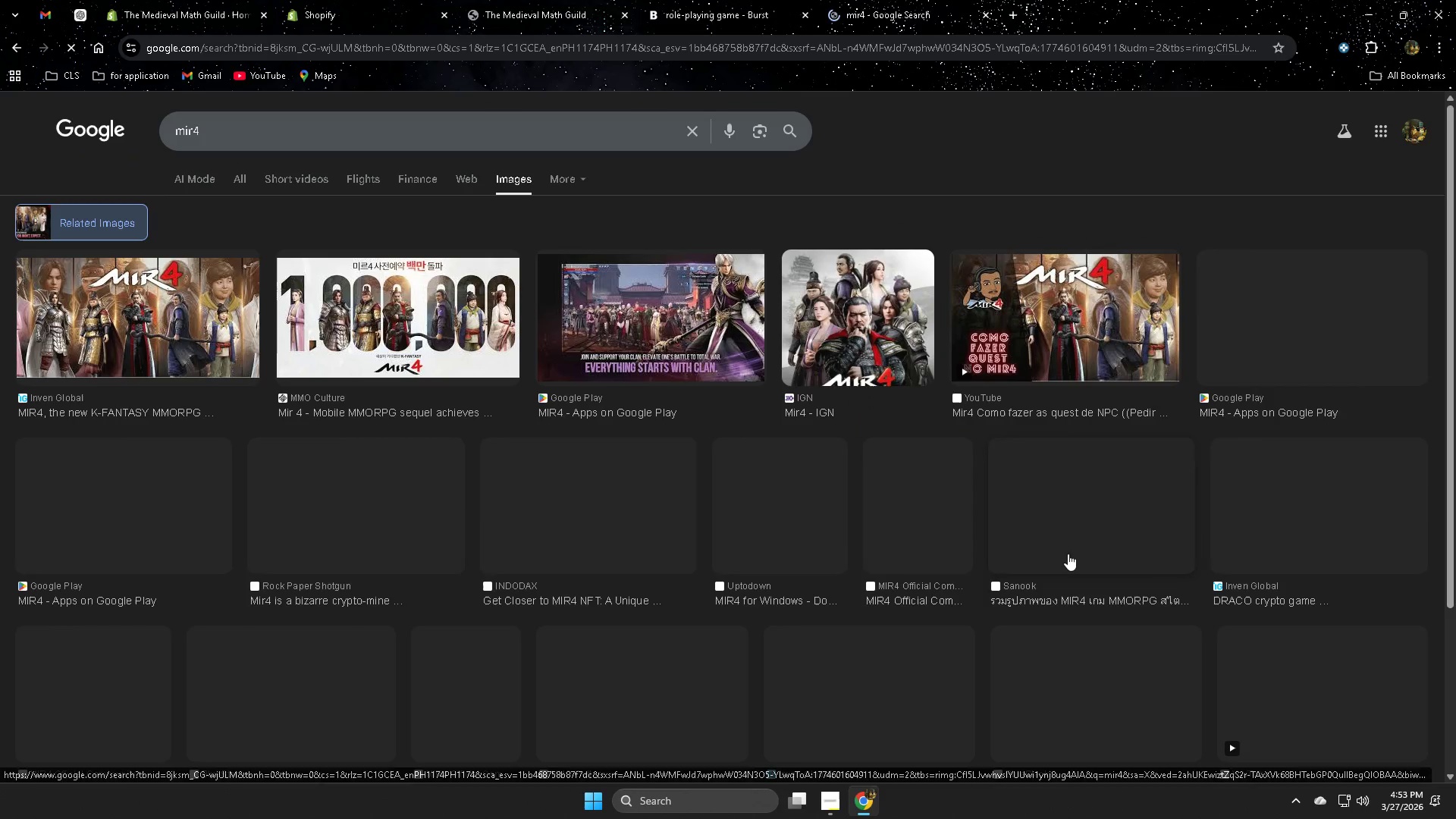 
scroll: coordinate [1012, 535], scroll_direction: down, amount: 3.0
 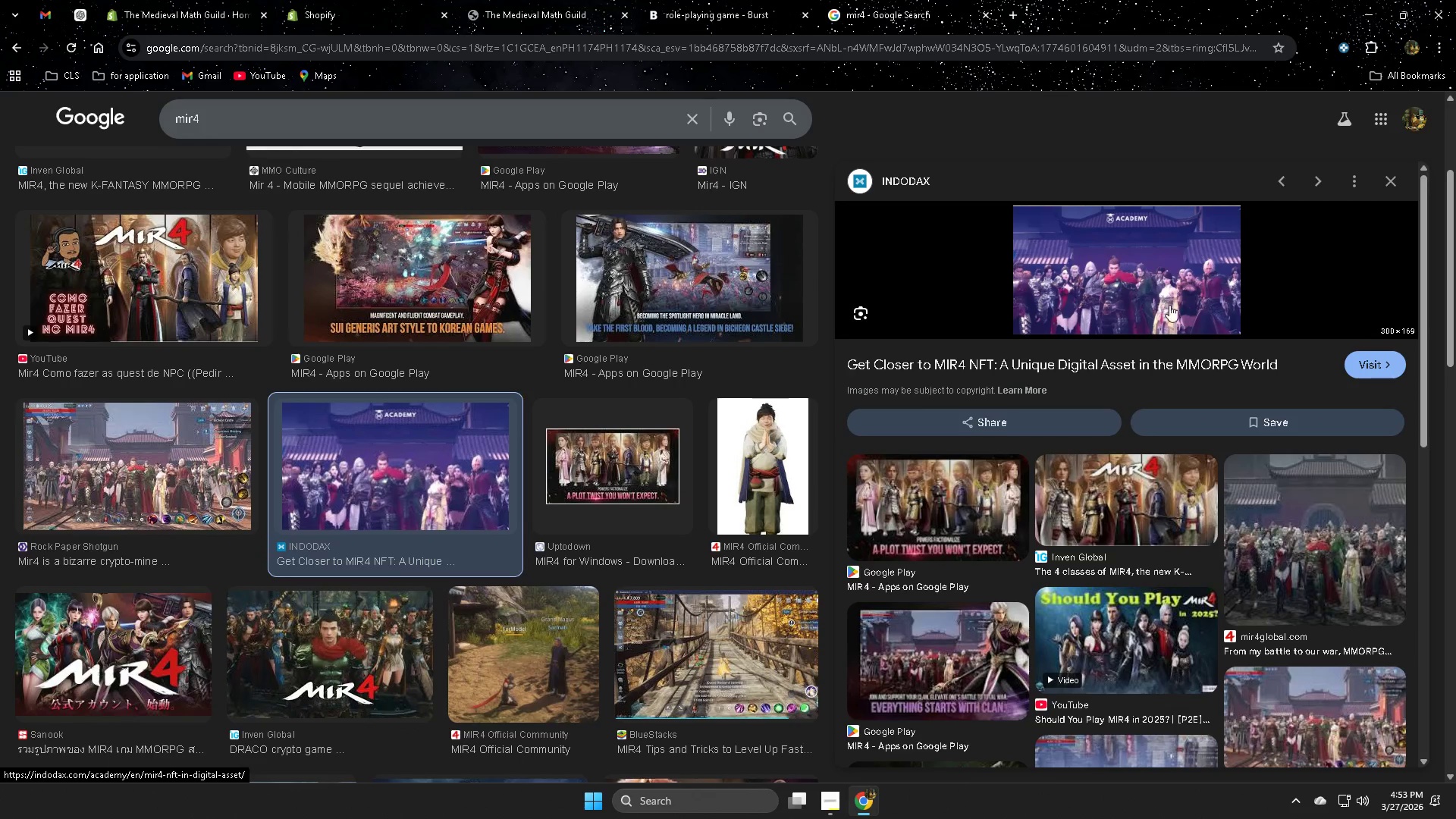 
left_click([1116, 286])
 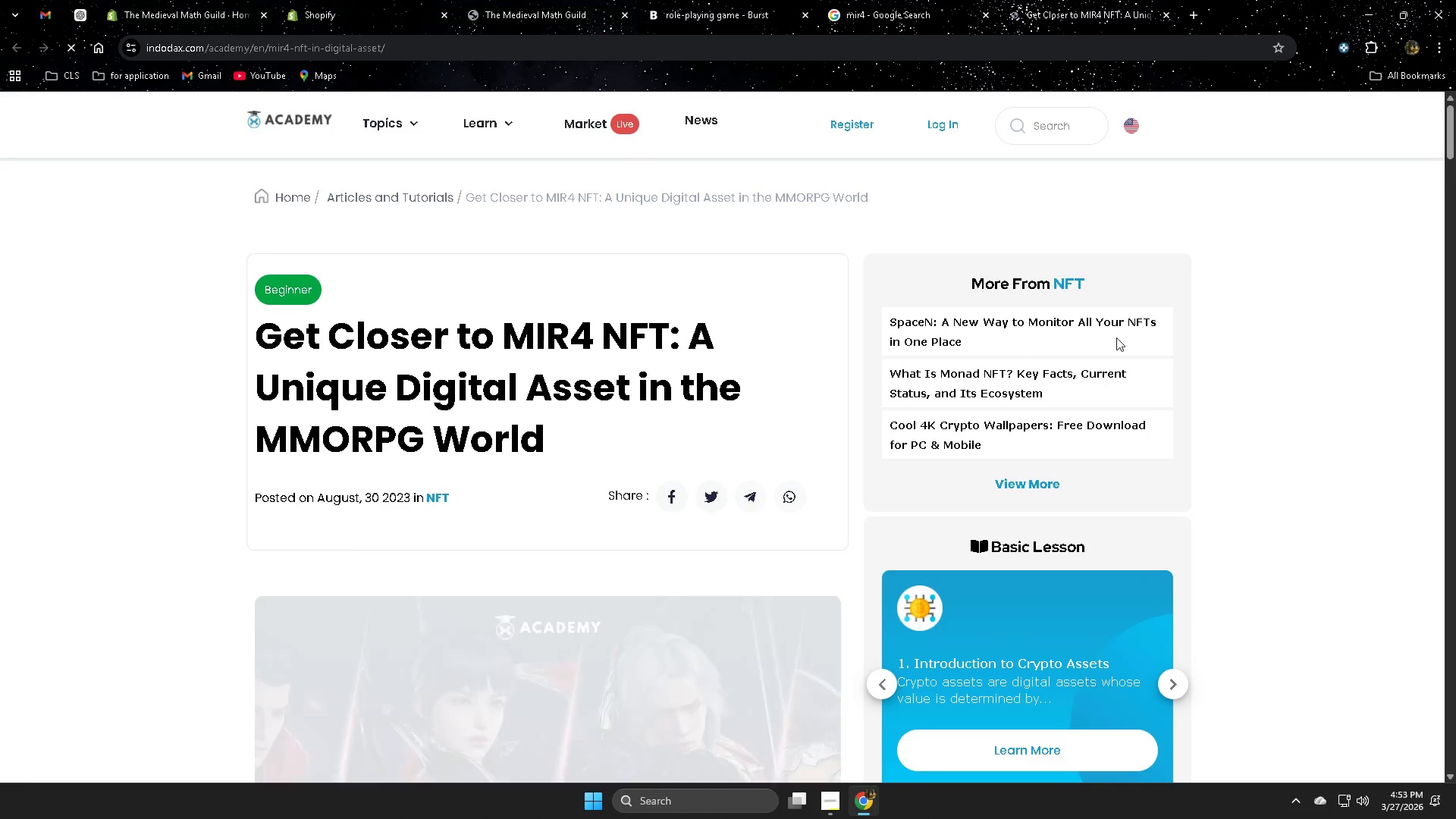 
scroll: coordinate [642, 551], scroll_direction: down, amount: 4.0
 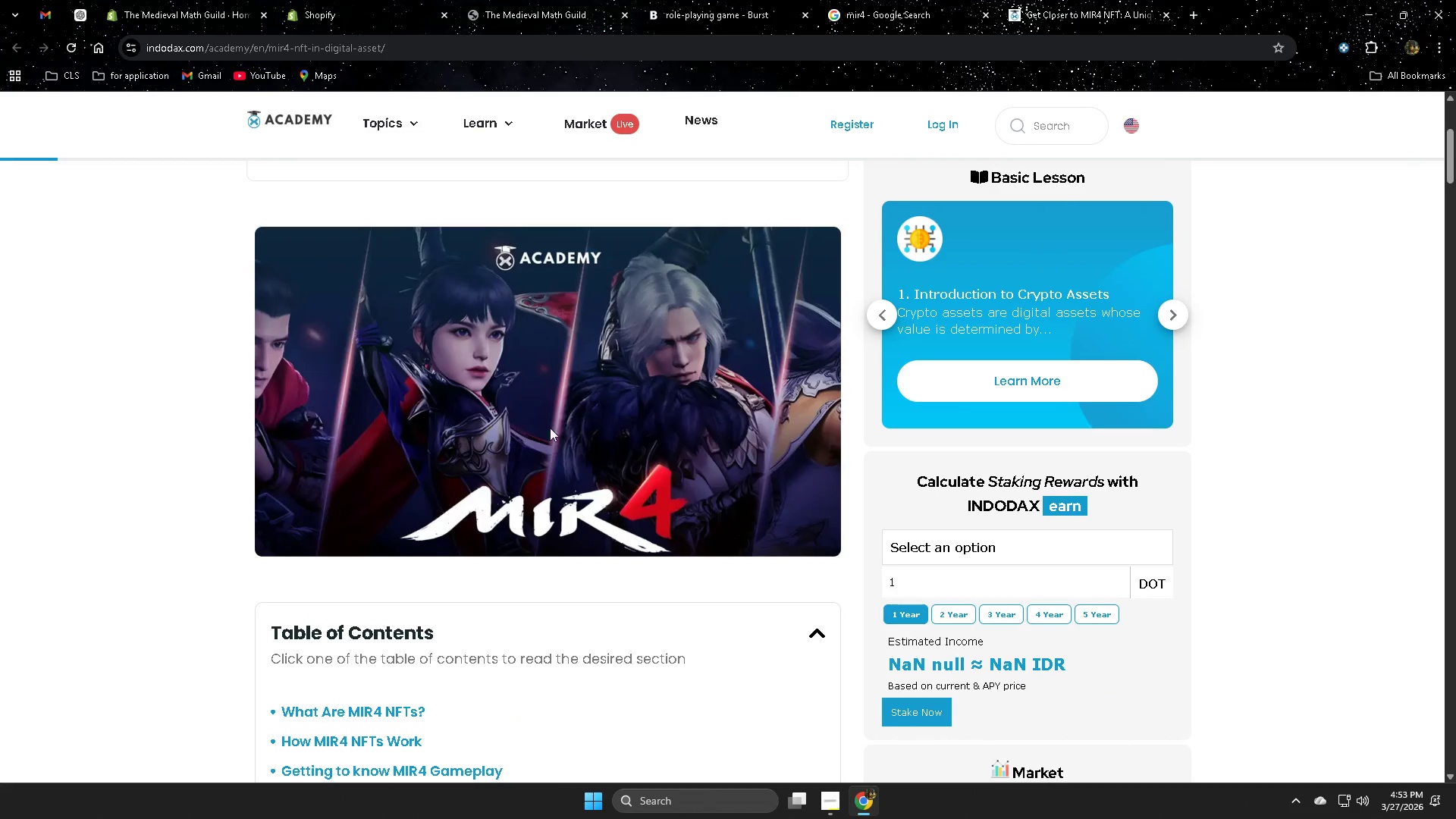 
left_click([560, 428])
 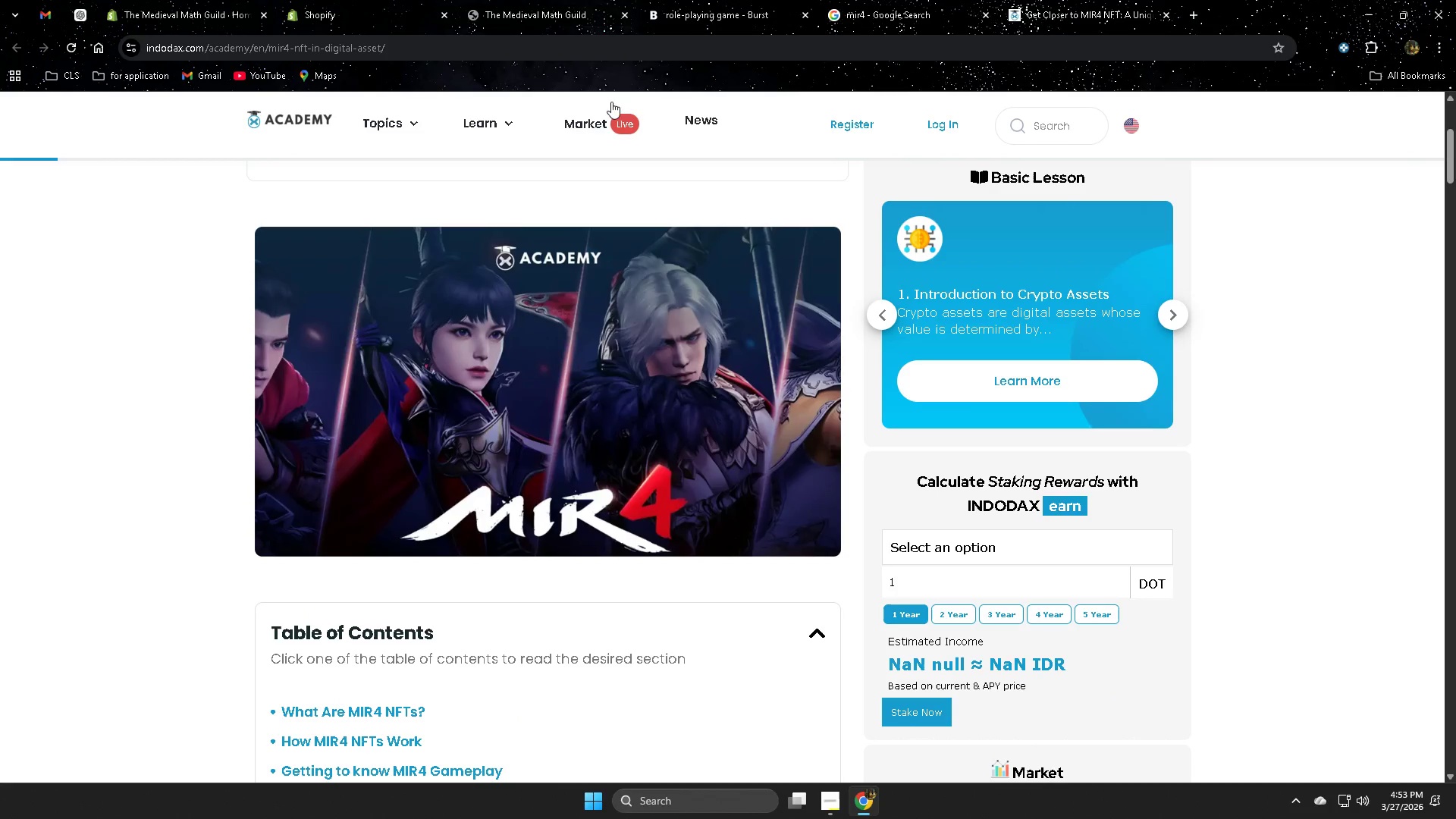 
key(Control+ControlLeft)
 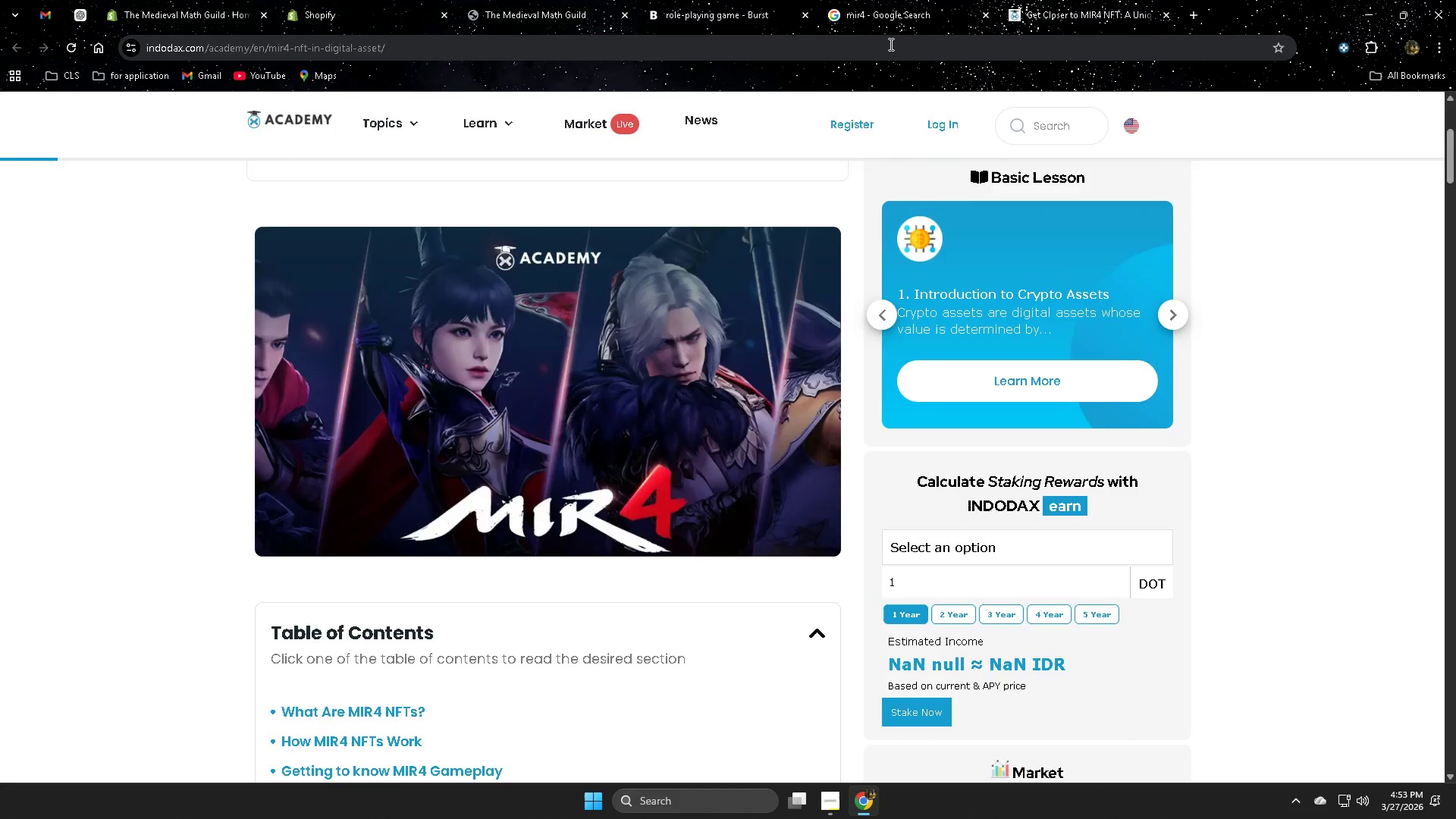 
key(Control+W)
 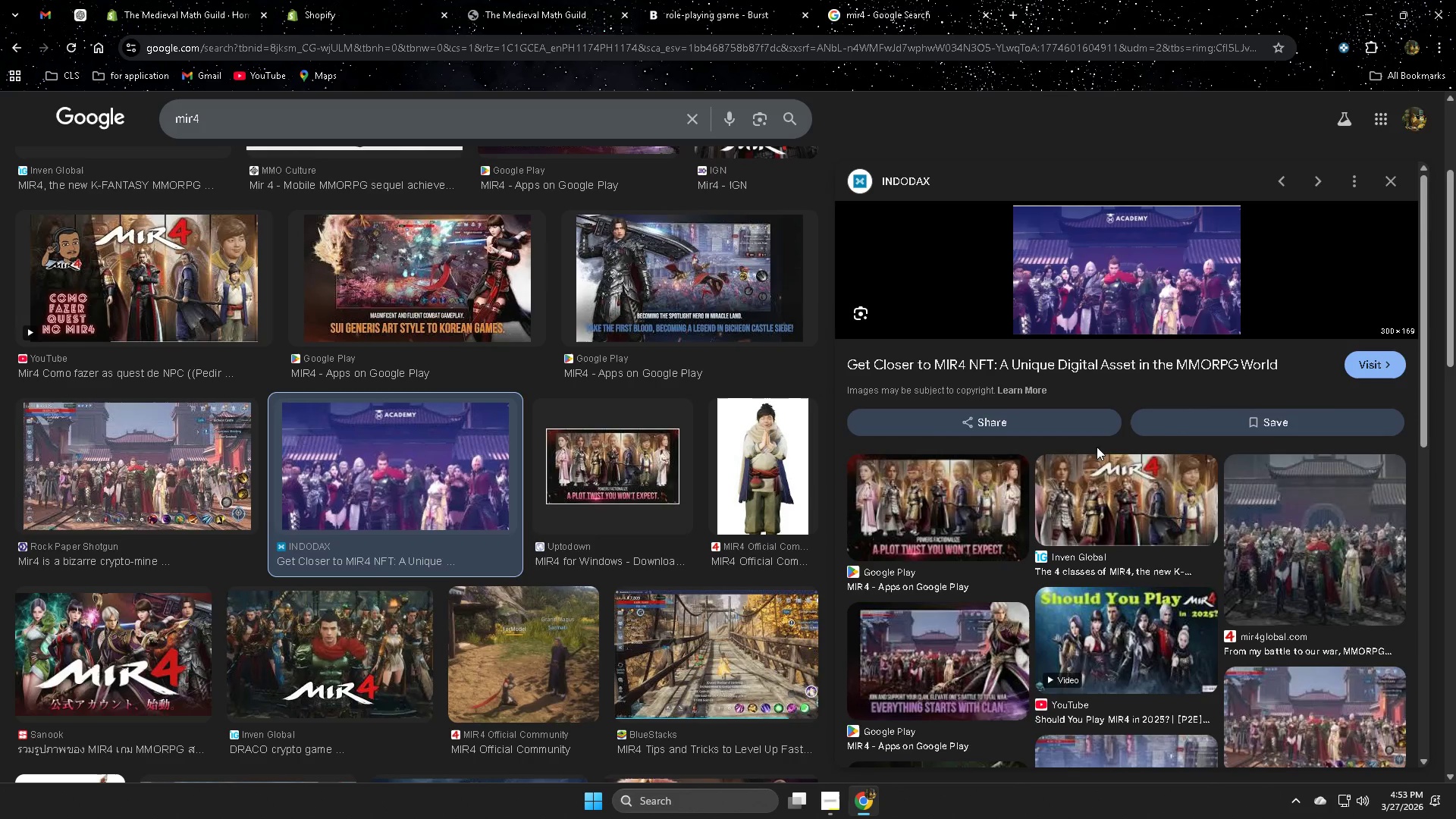 
scroll: coordinate [464, 560], scroll_direction: down, amount: 21.0
 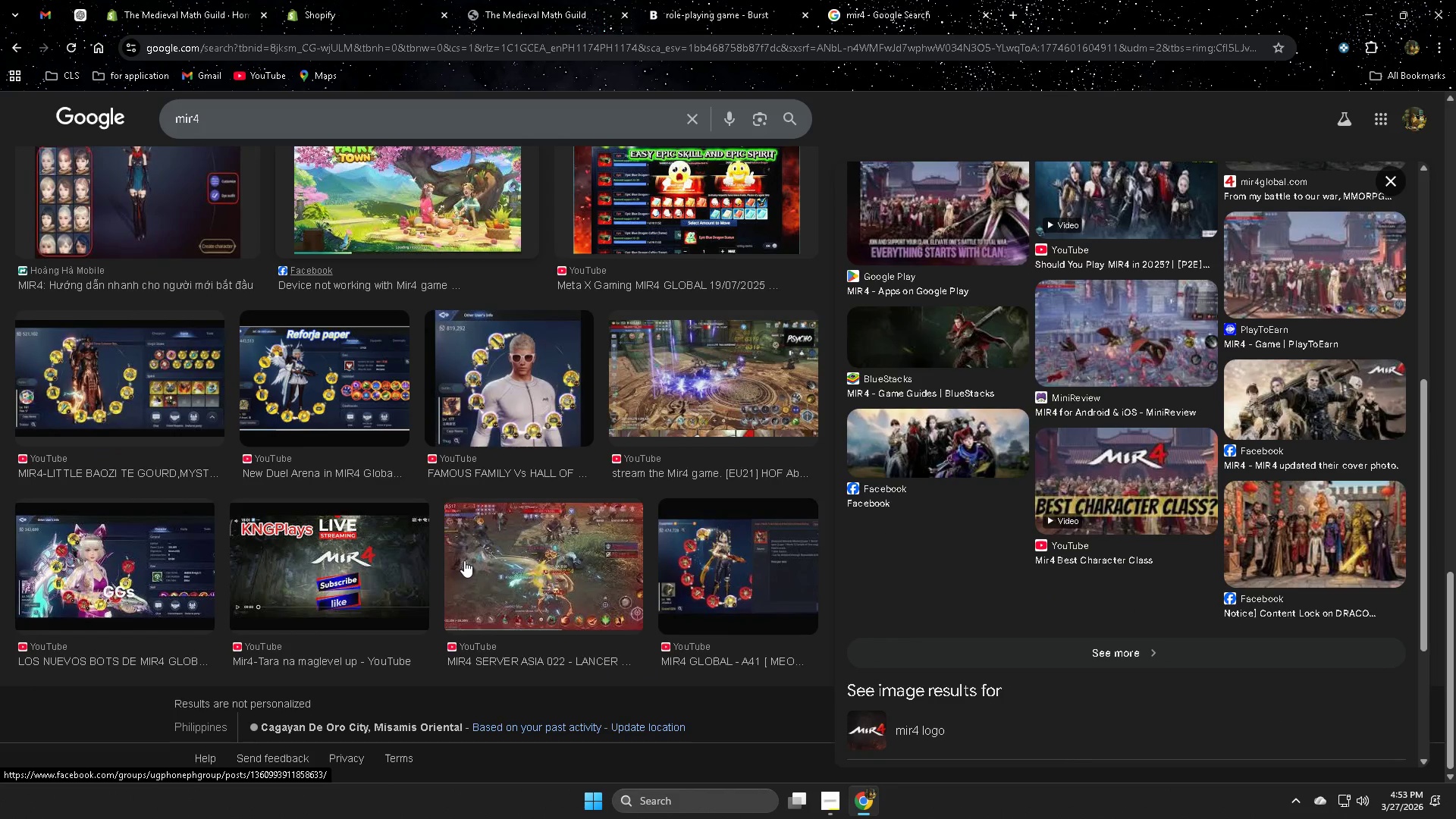 
scroll: coordinate [464, 549], scroll_direction: up, amount: 30.0
 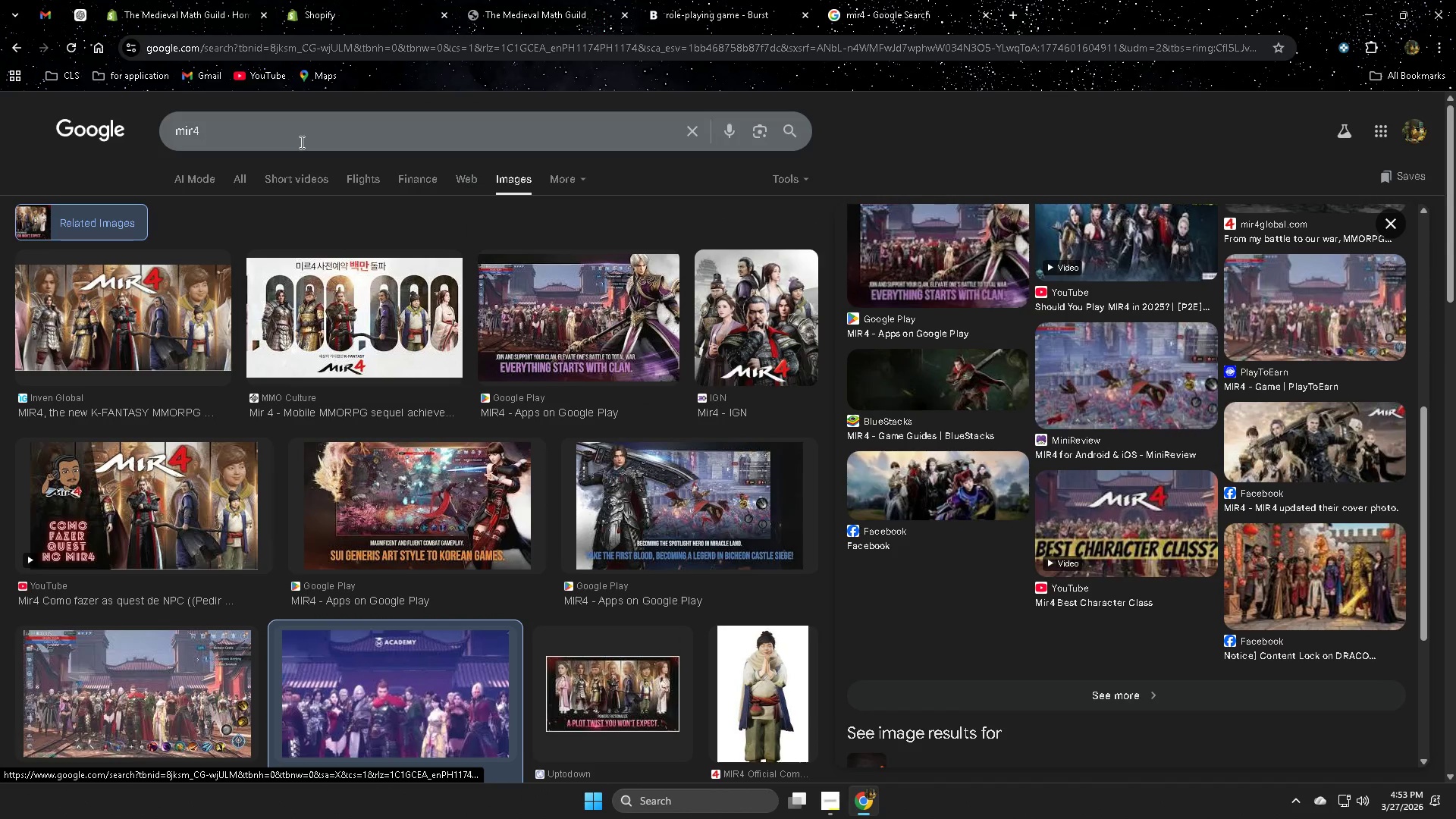 
double_click([300, 141])
 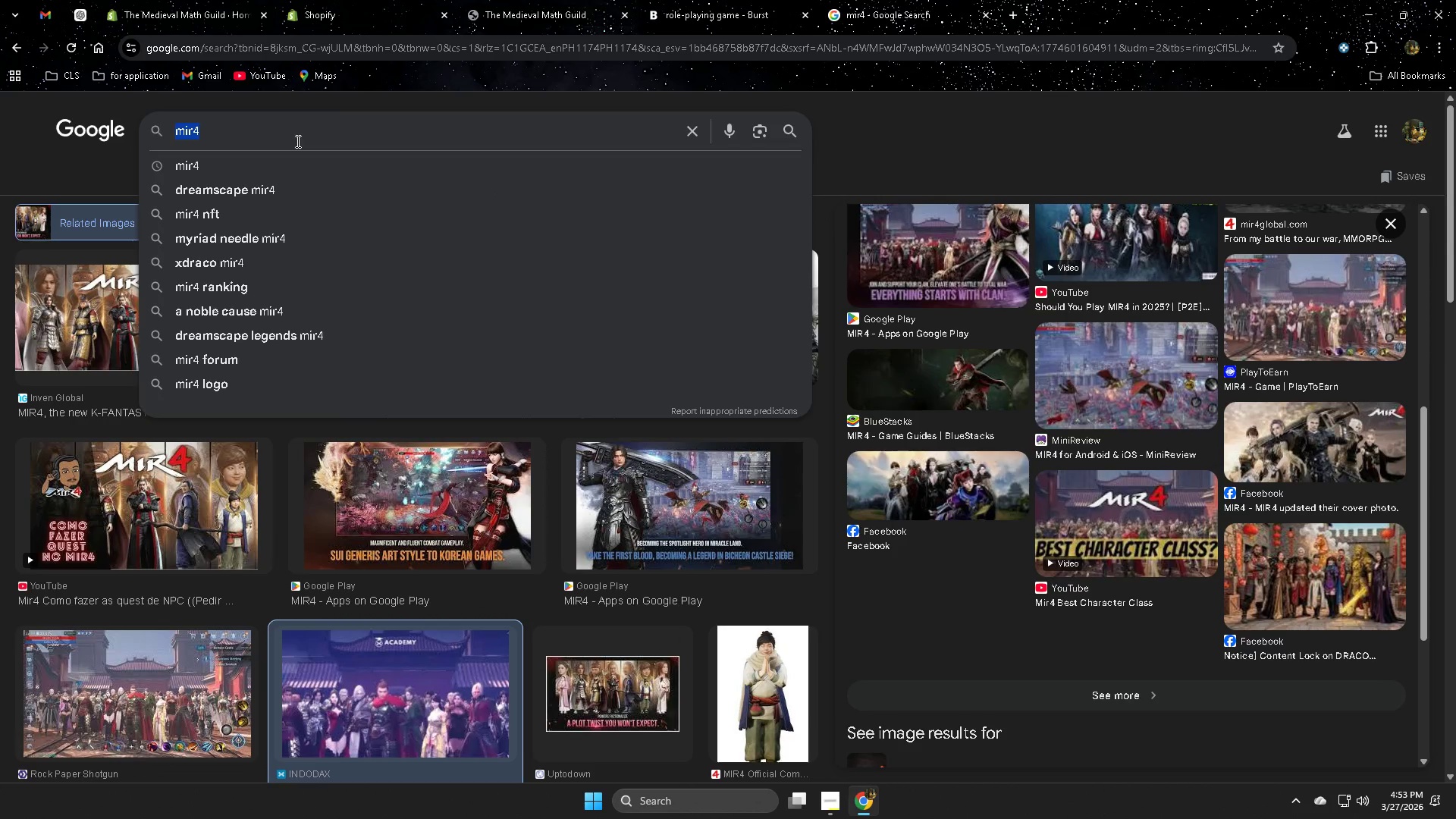 
type(quest game on)
 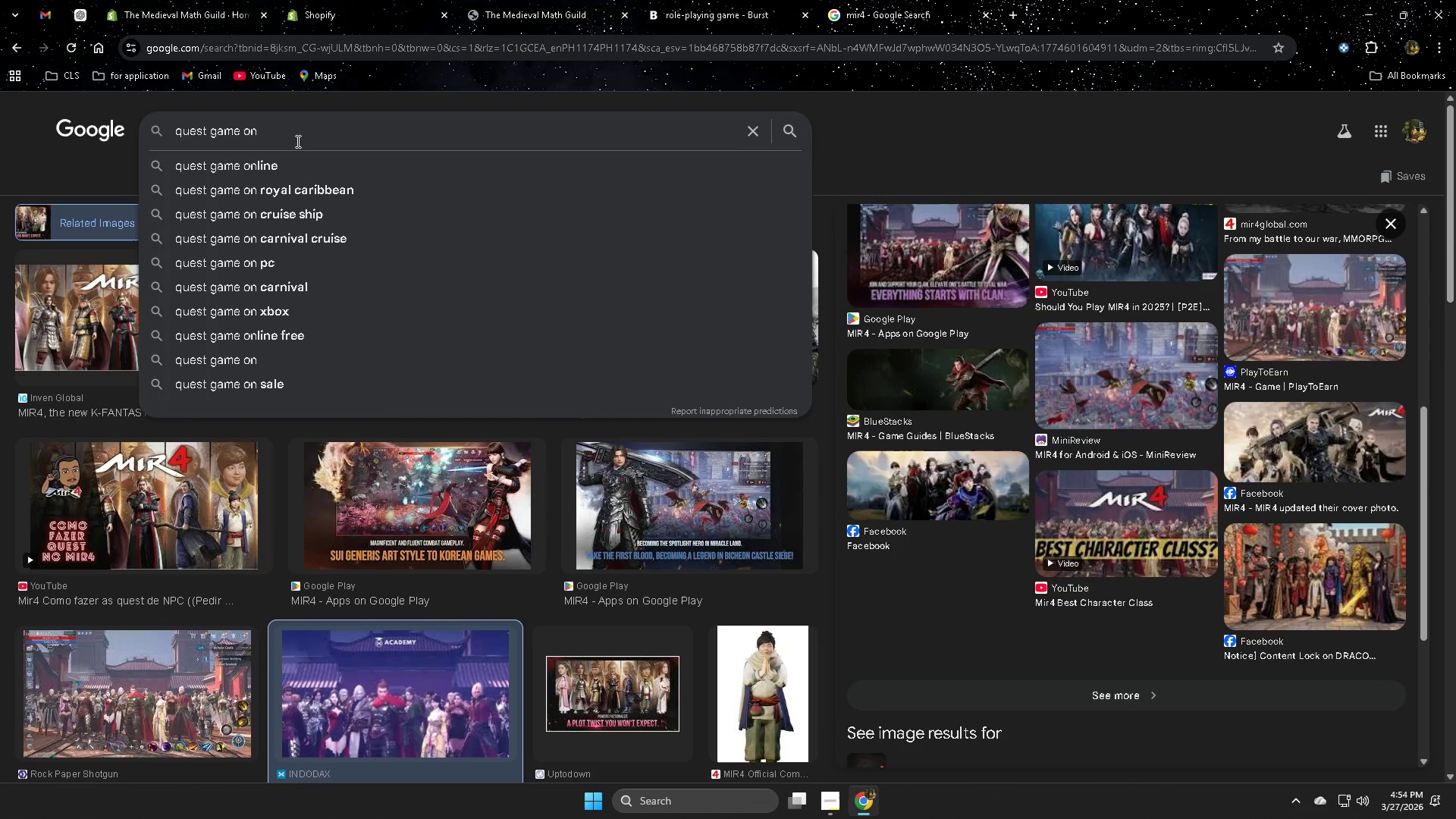 
key(ArrowDown)
 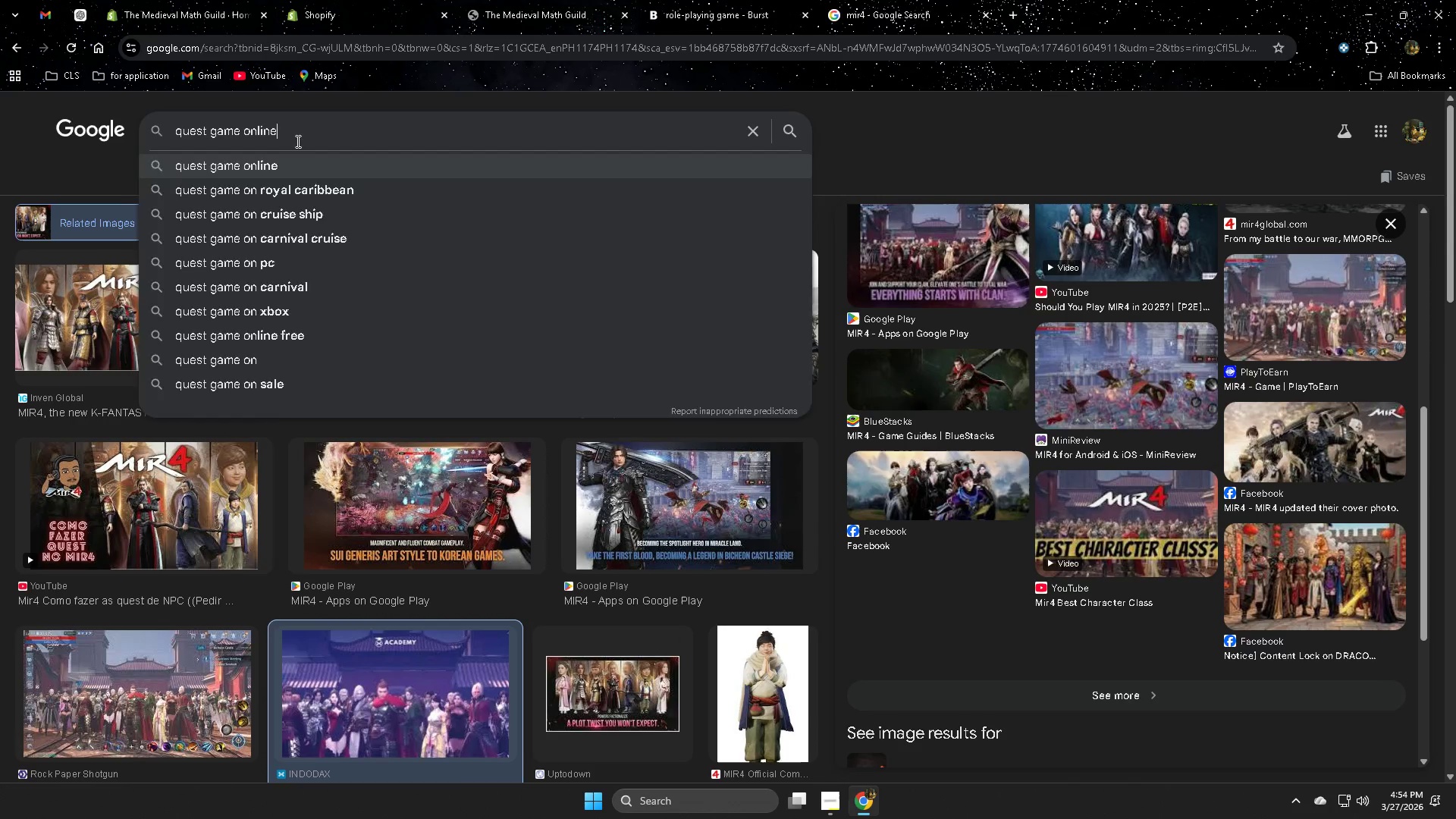 
key(Enter)
 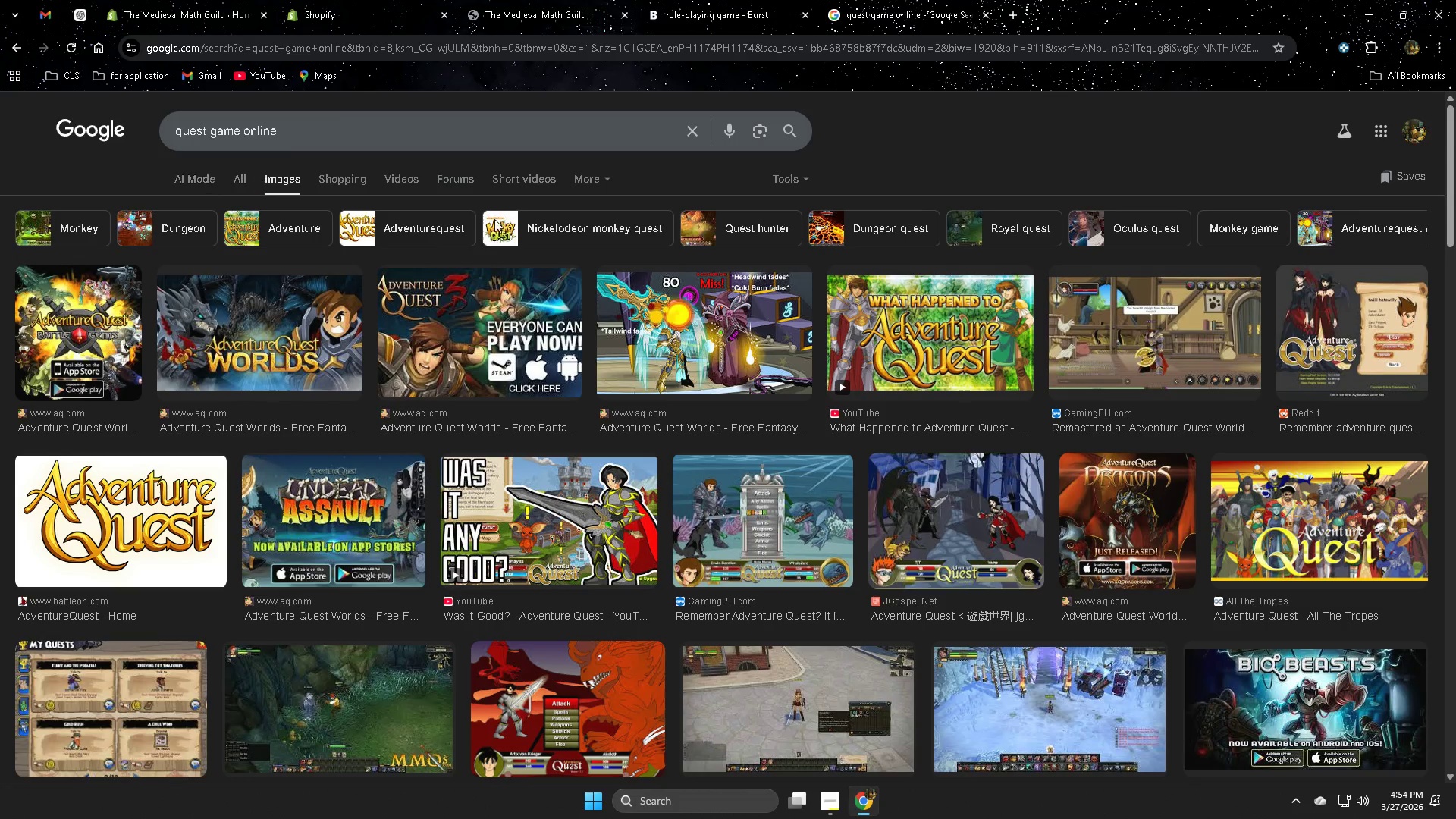 
scroll: coordinate [1315, 459], scroll_direction: down, amount: 18.0
 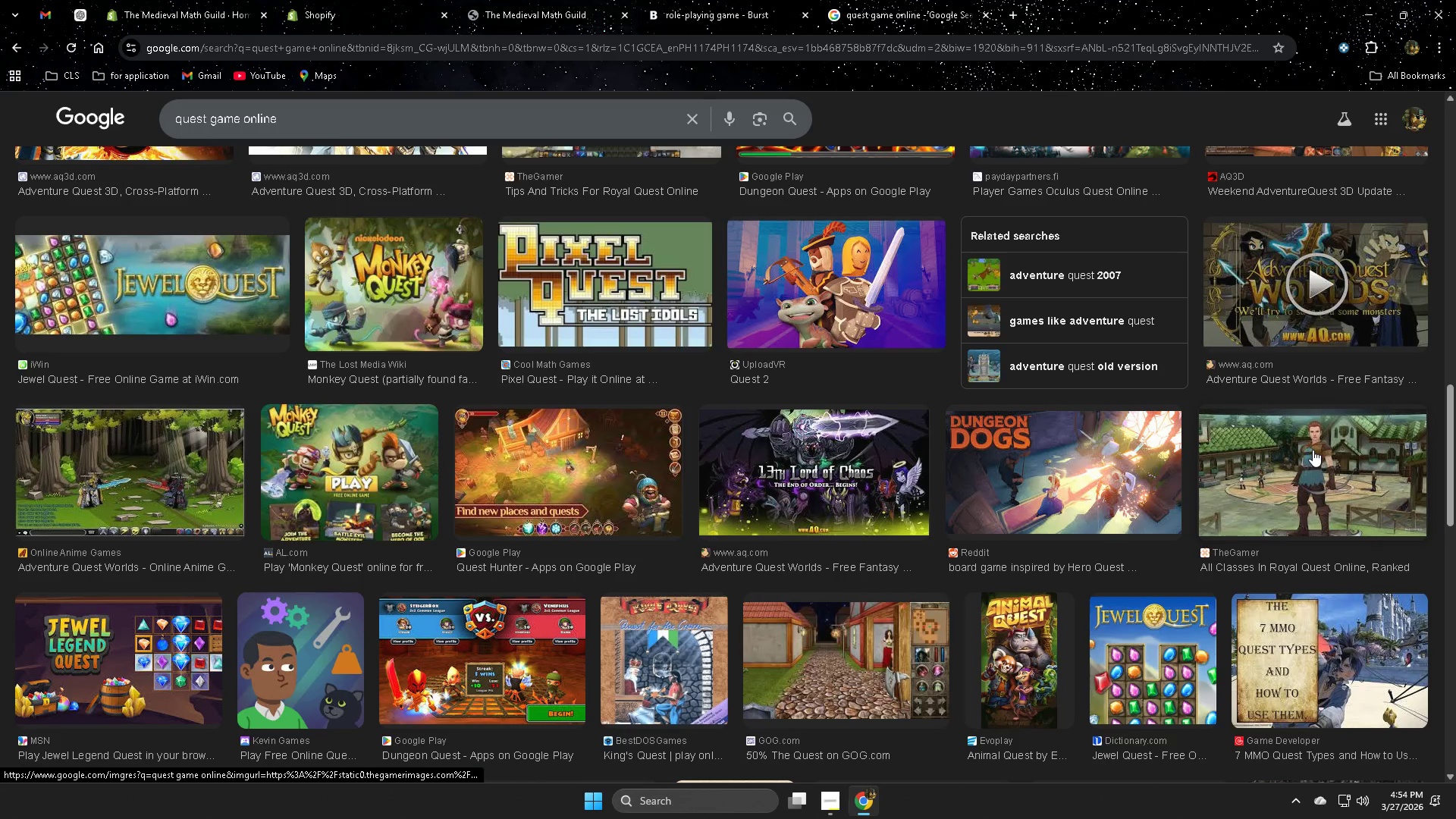 
scroll: coordinate [1302, 450], scroll_direction: down, amount: 19.0
 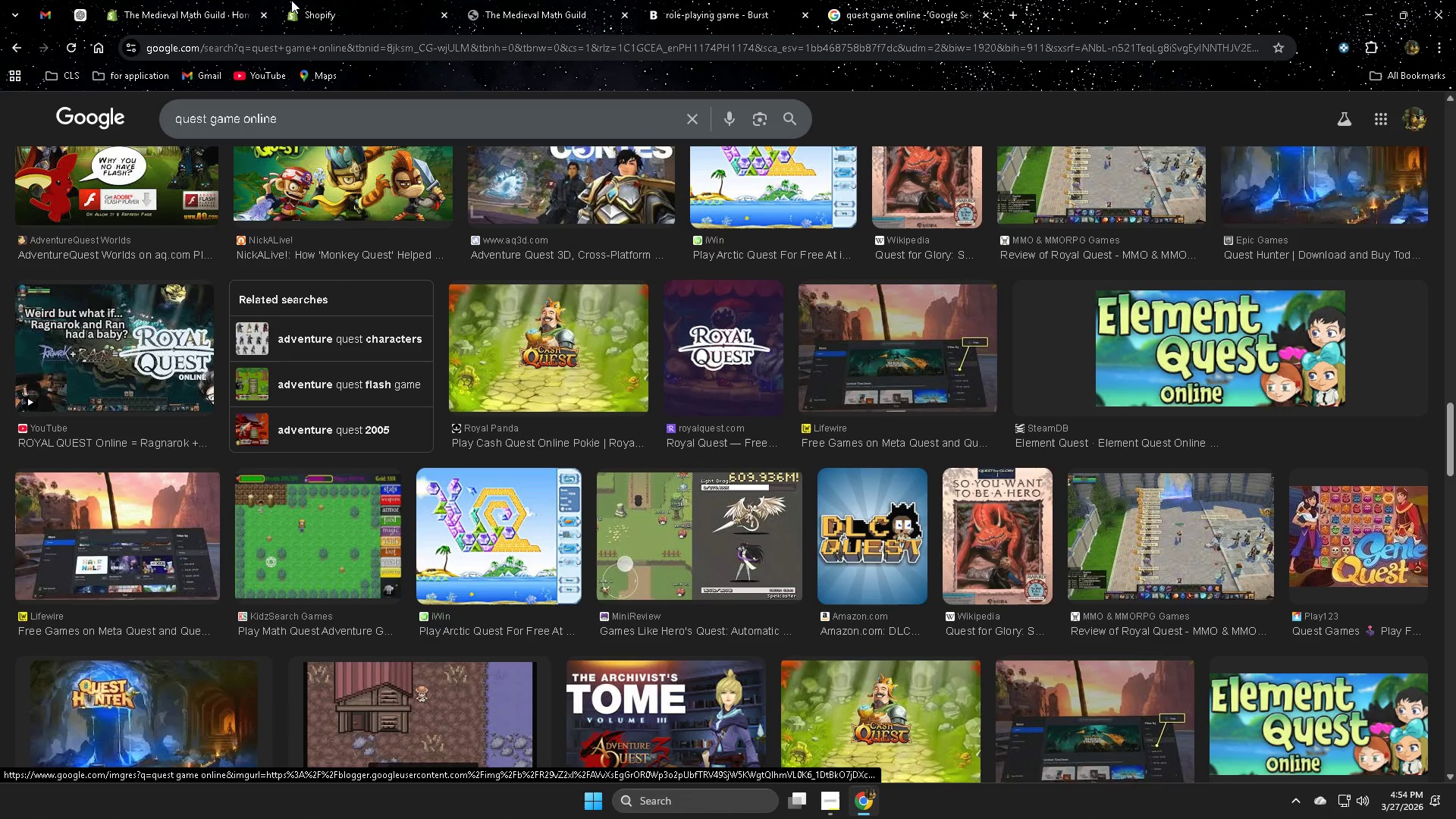 
left_click([348, 0])
 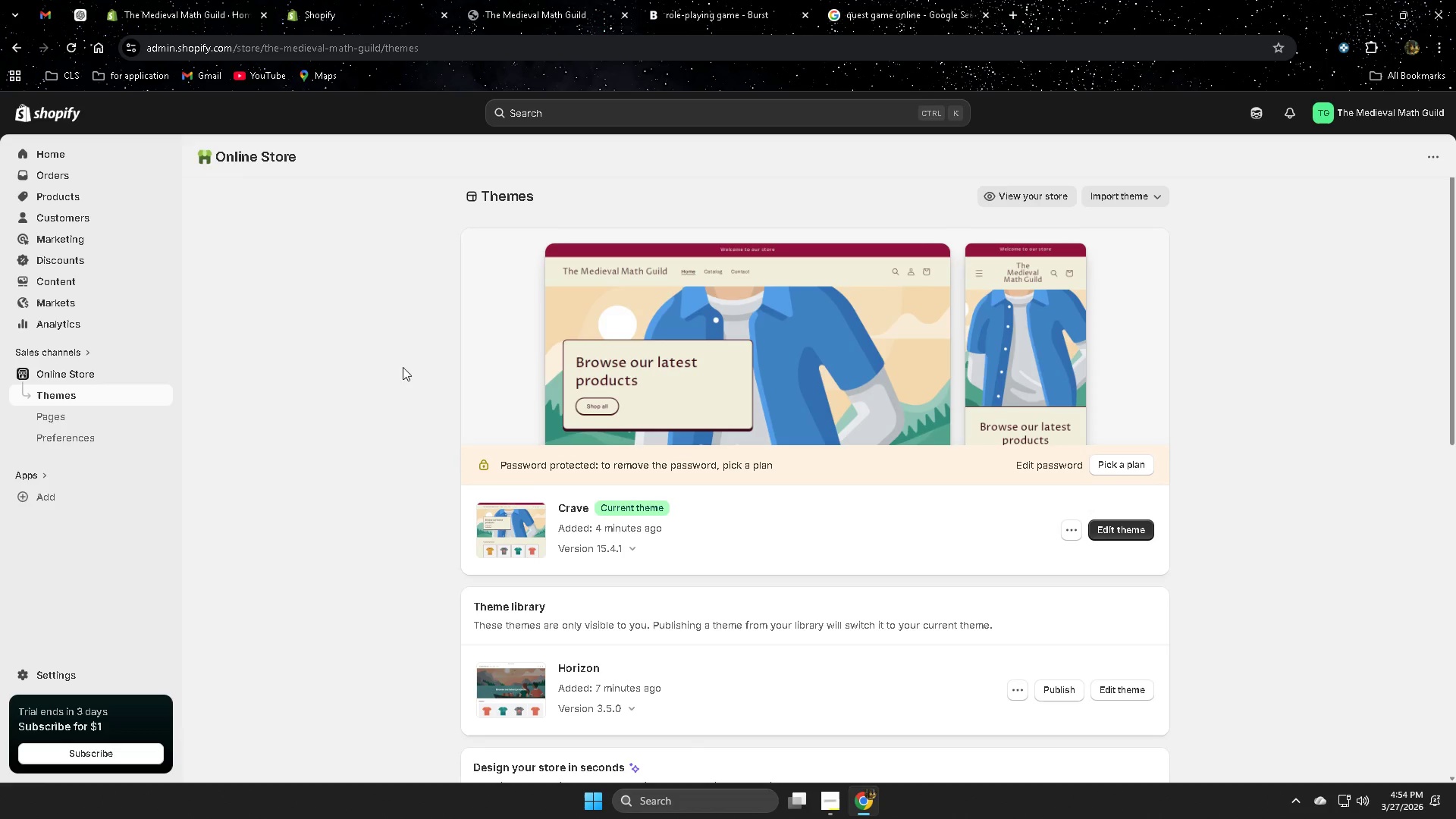 
left_click([539, 0])
 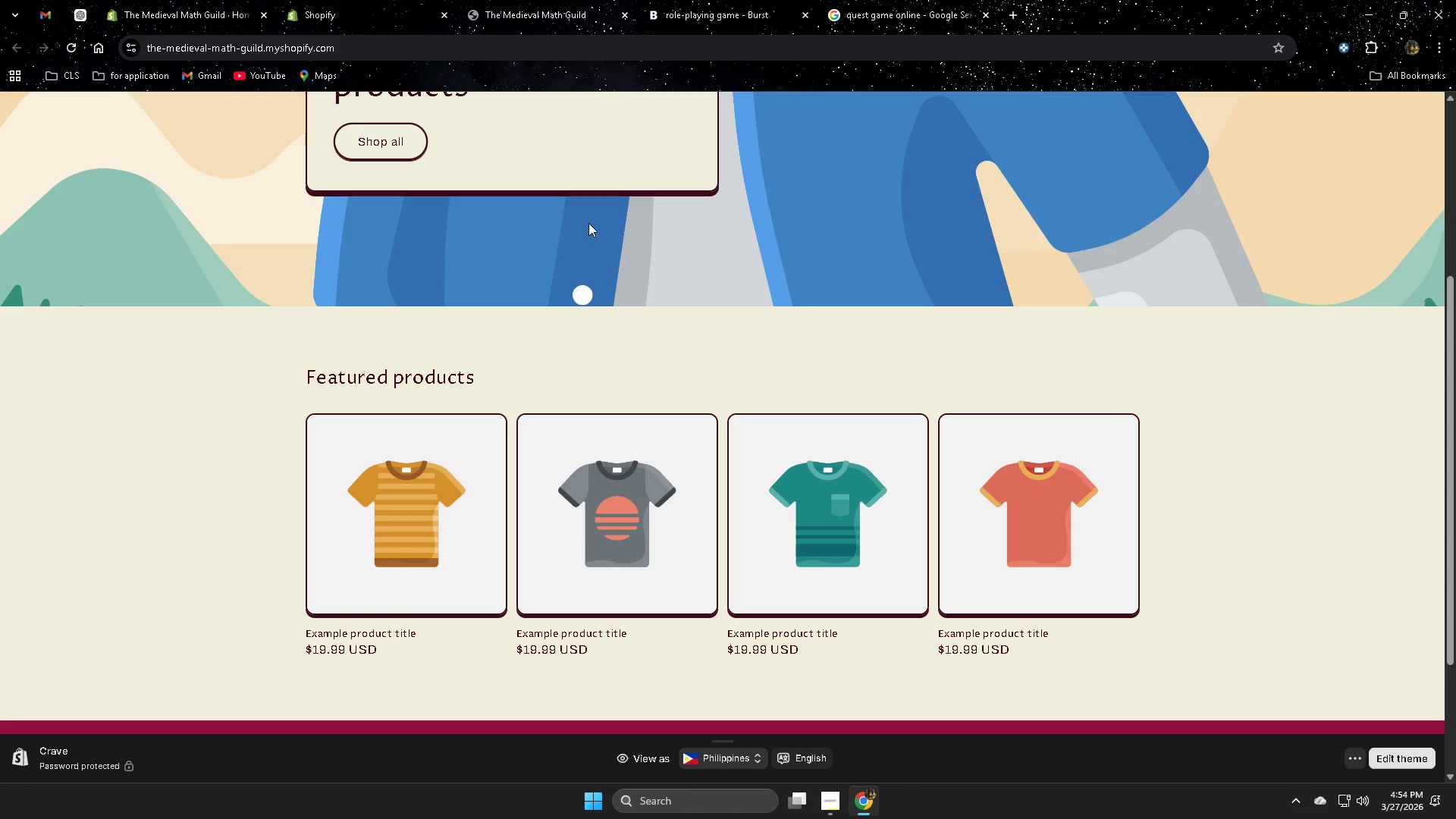 
scroll: coordinate [695, 459], scroll_direction: up, amount: 4.0
 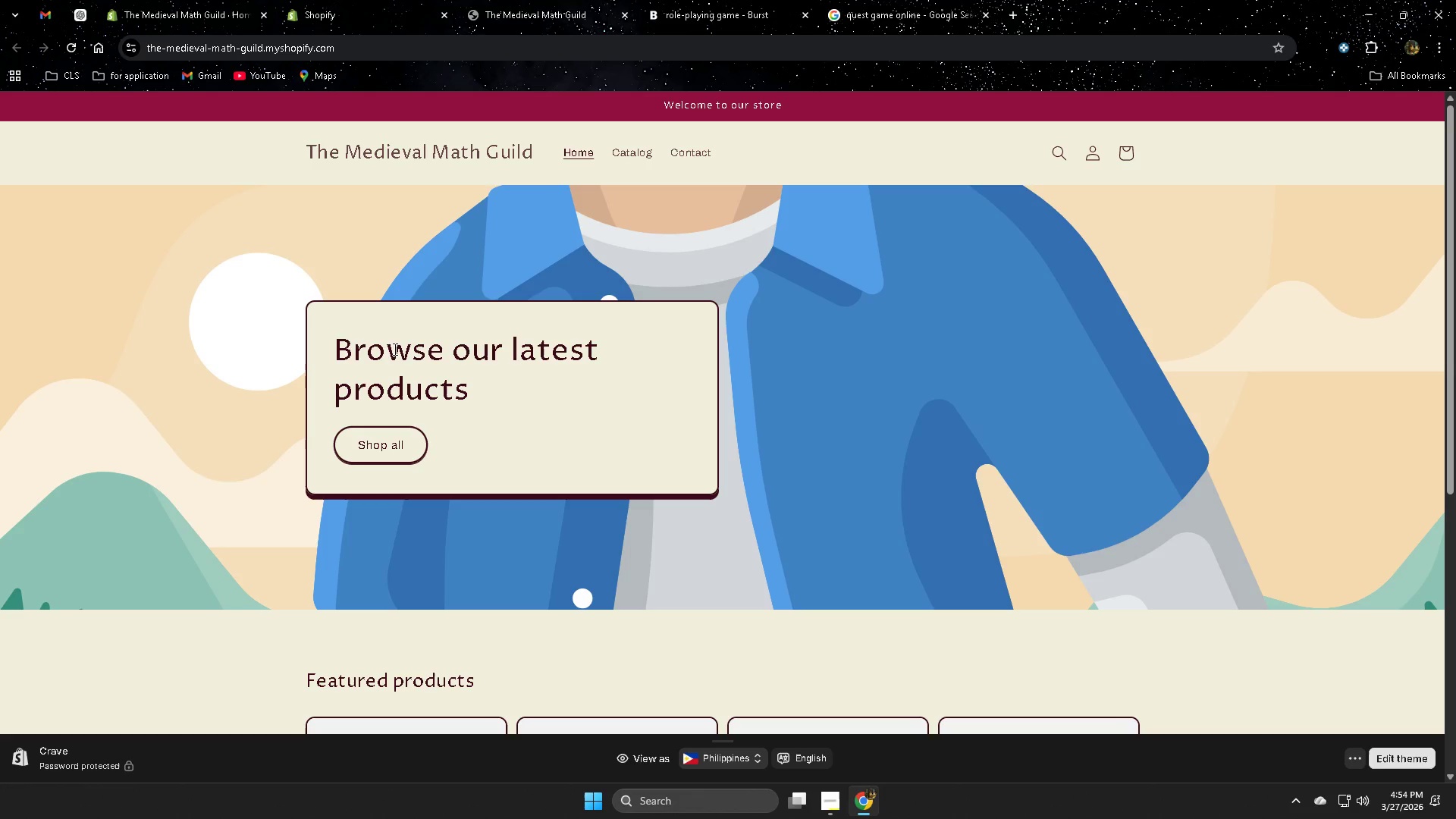 
scroll: coordinate [921, 448], scroll_direction: none, amount: 0.0
 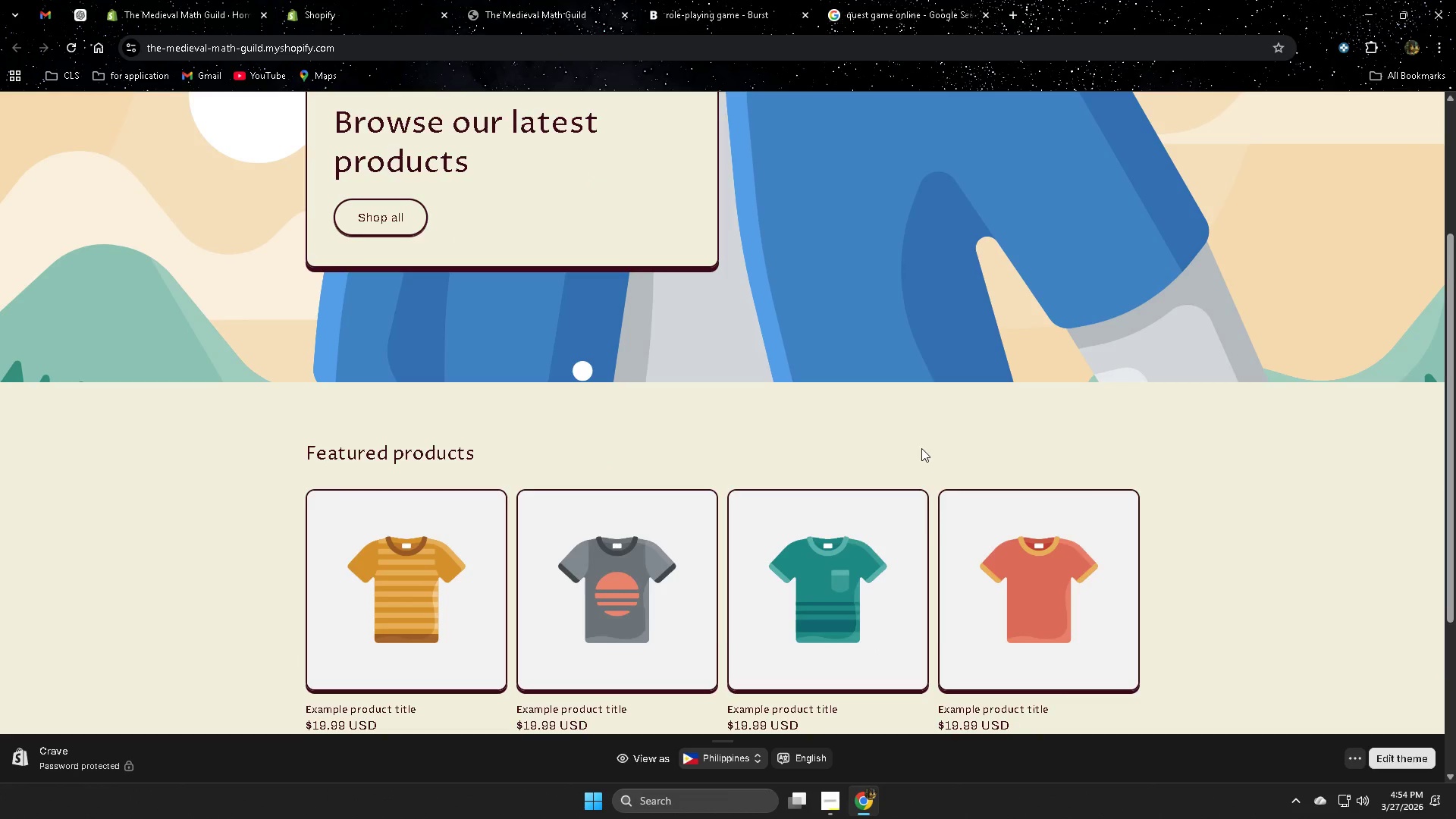 
scroll: coordinate [921, 448], scroll_direction: down, amount: 2.0
 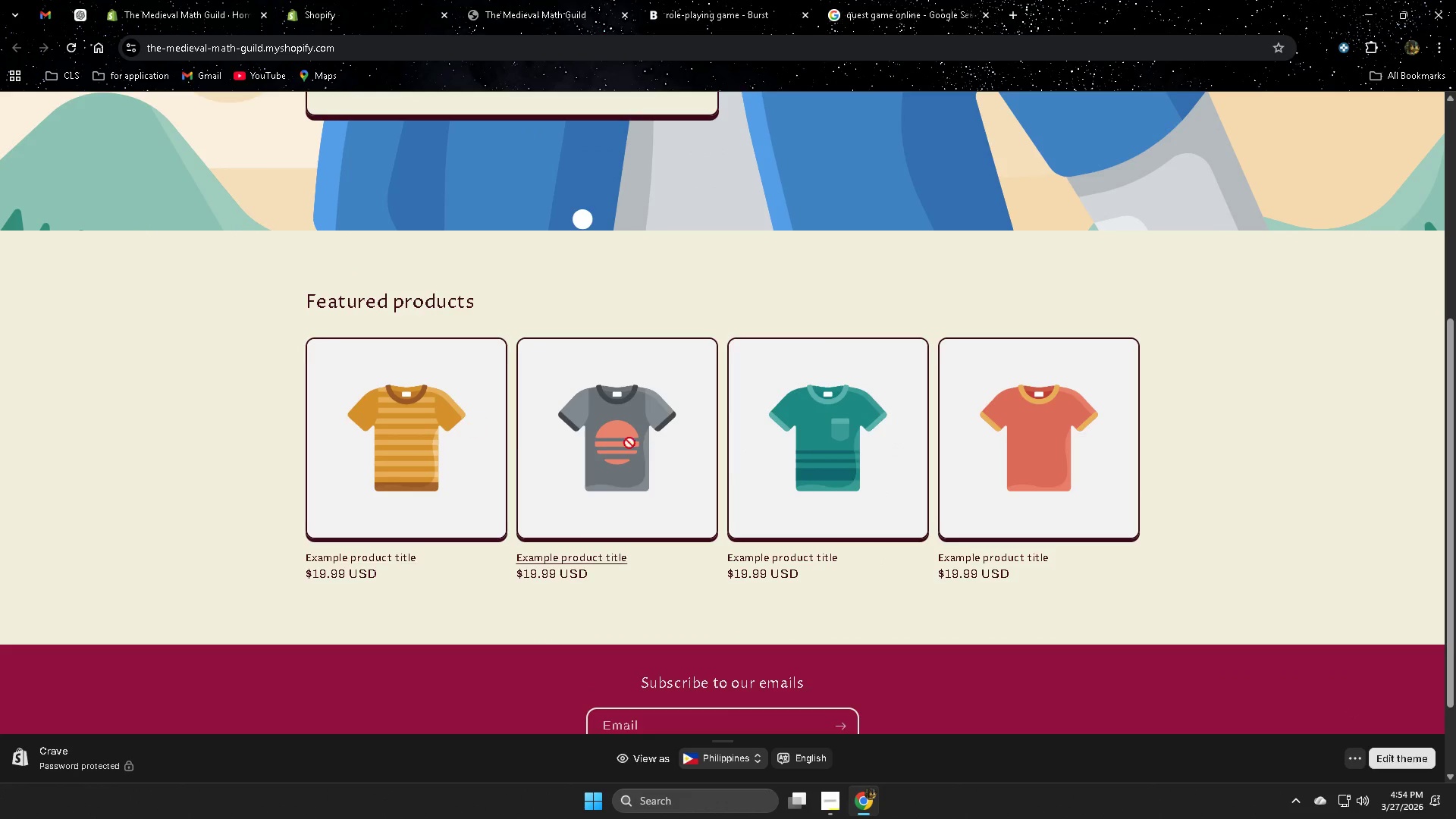 
scroll: coordinate [765, 521], scroll_direction: none, amount: 0.0
 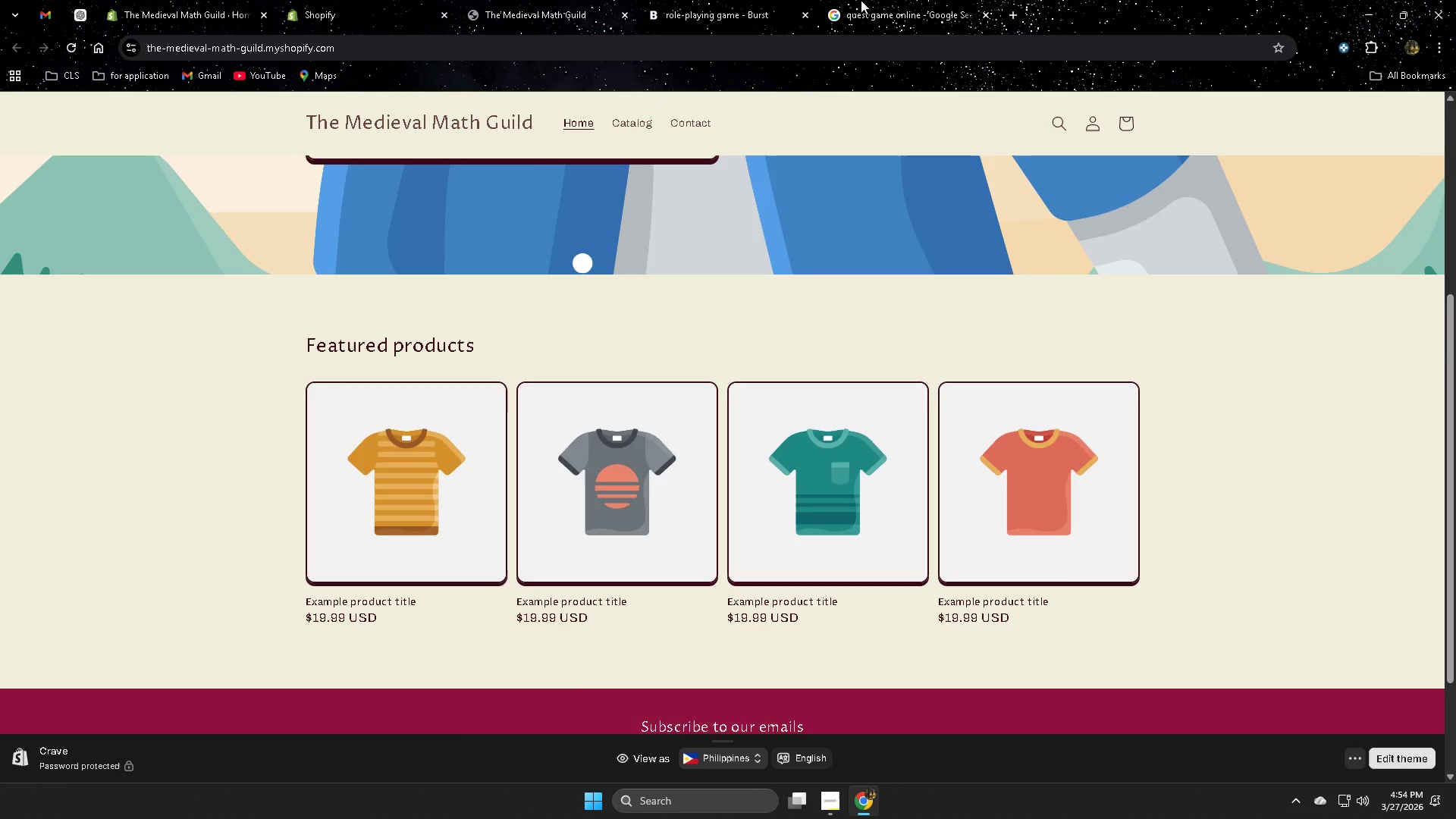 
left_click([902, 0])
 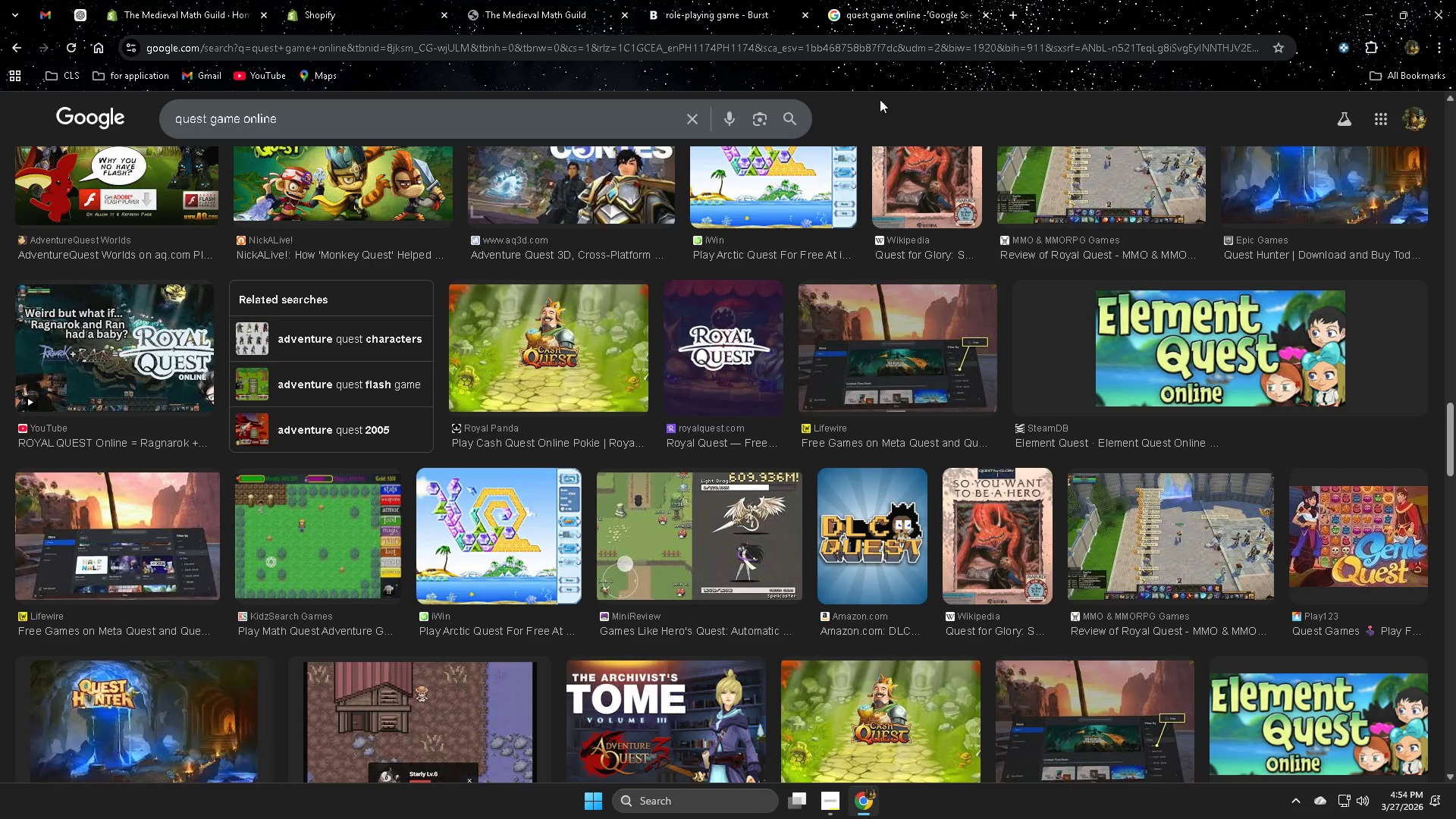 
scroll: coordinate [813, 464], scroll_direction: up, amount: 9.0
 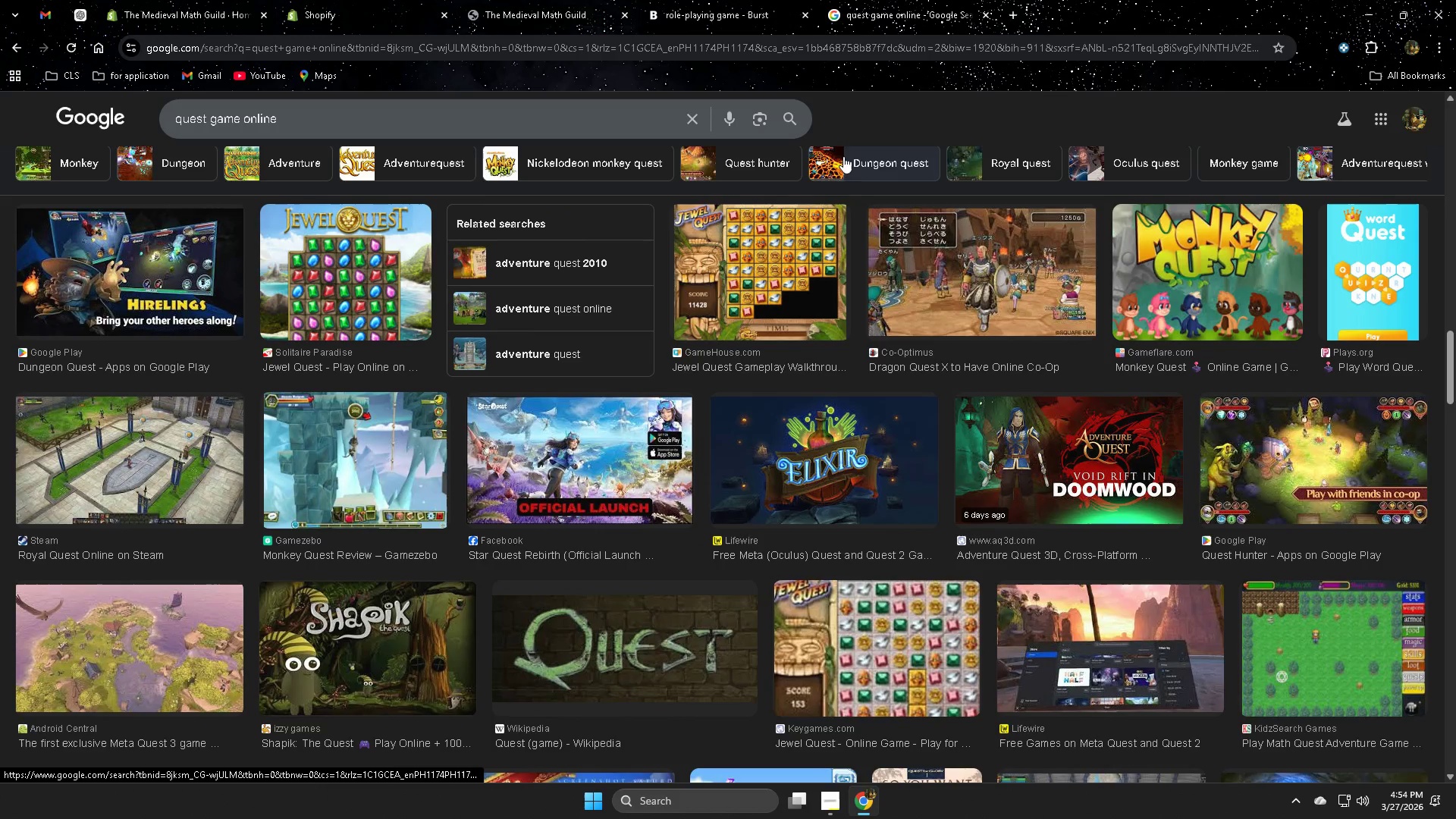 
left_click([902, 165])
 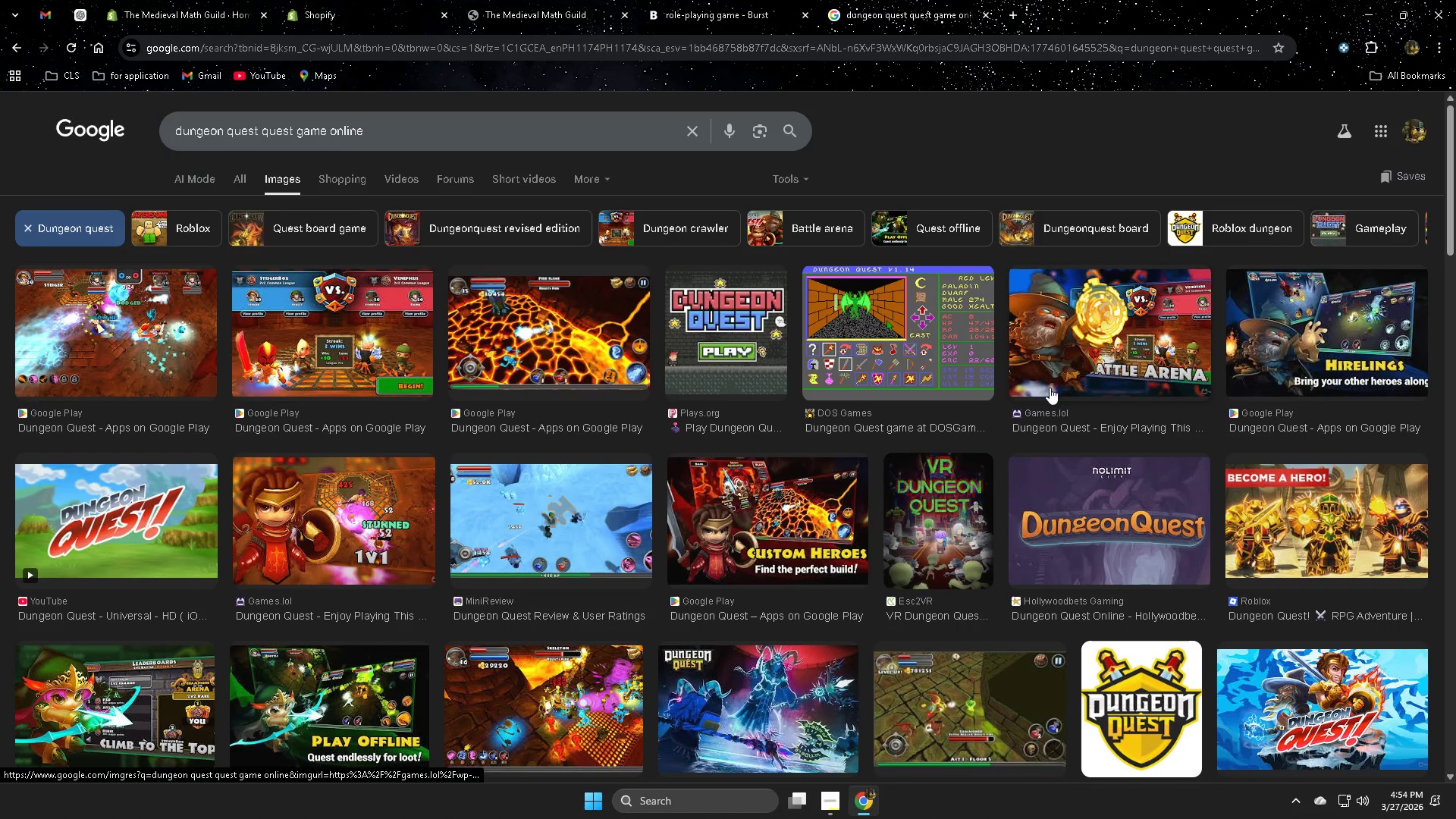 
scroll: coordinate [1247, 563], scroll_direction: down, amount: 7.0
 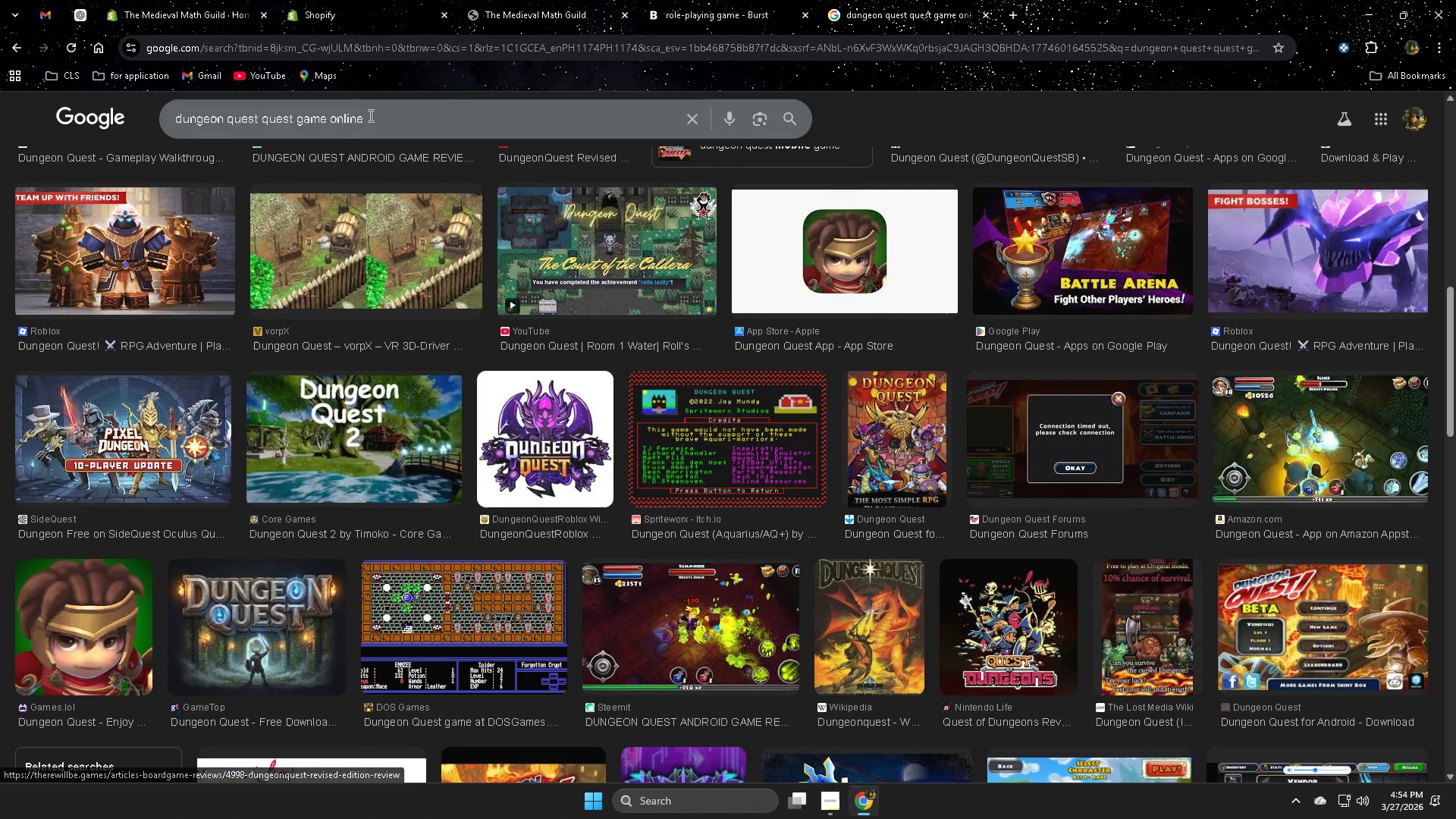 
double_click([377, 114])
 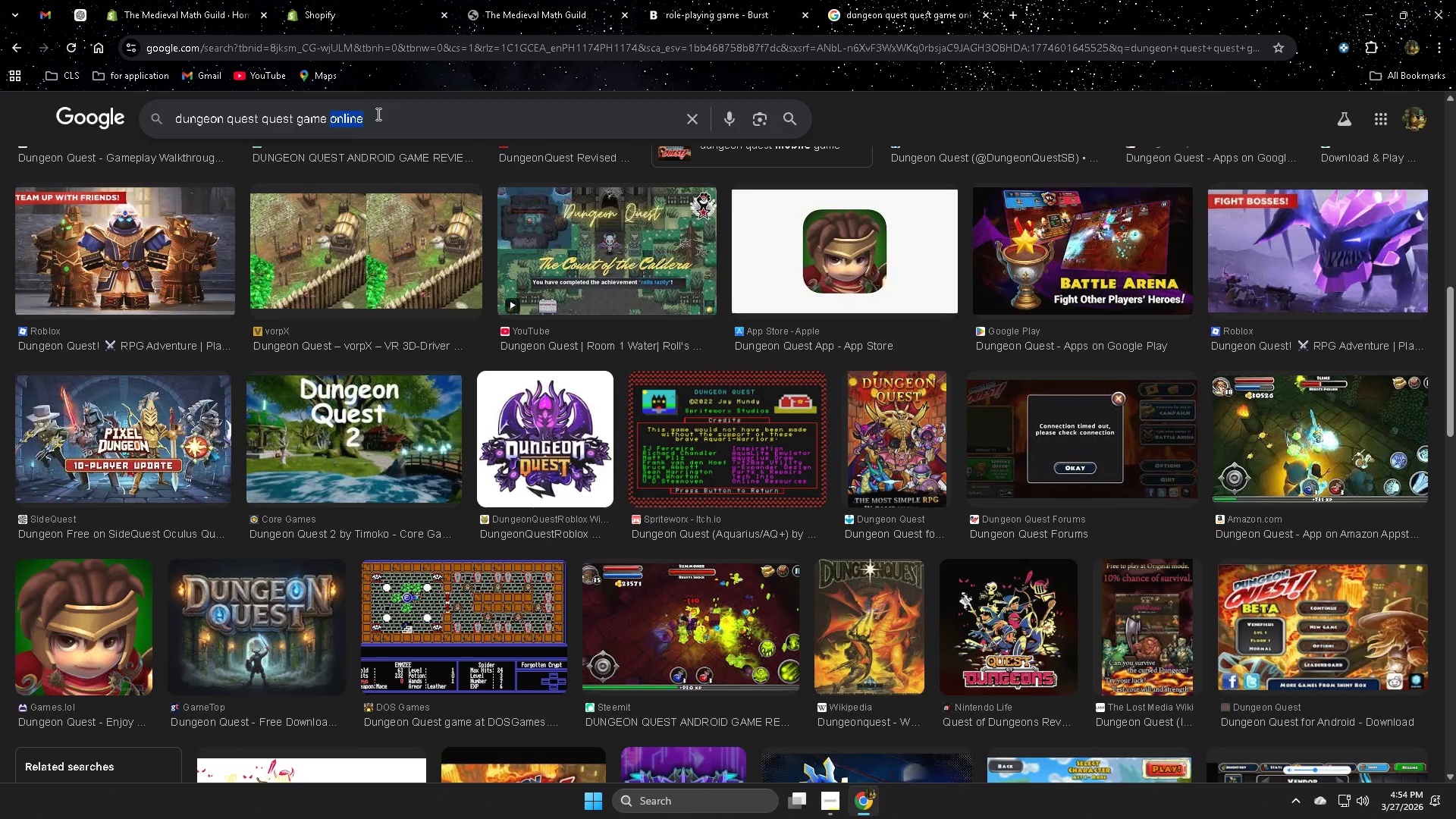 
key(Control+ControlLeft)
 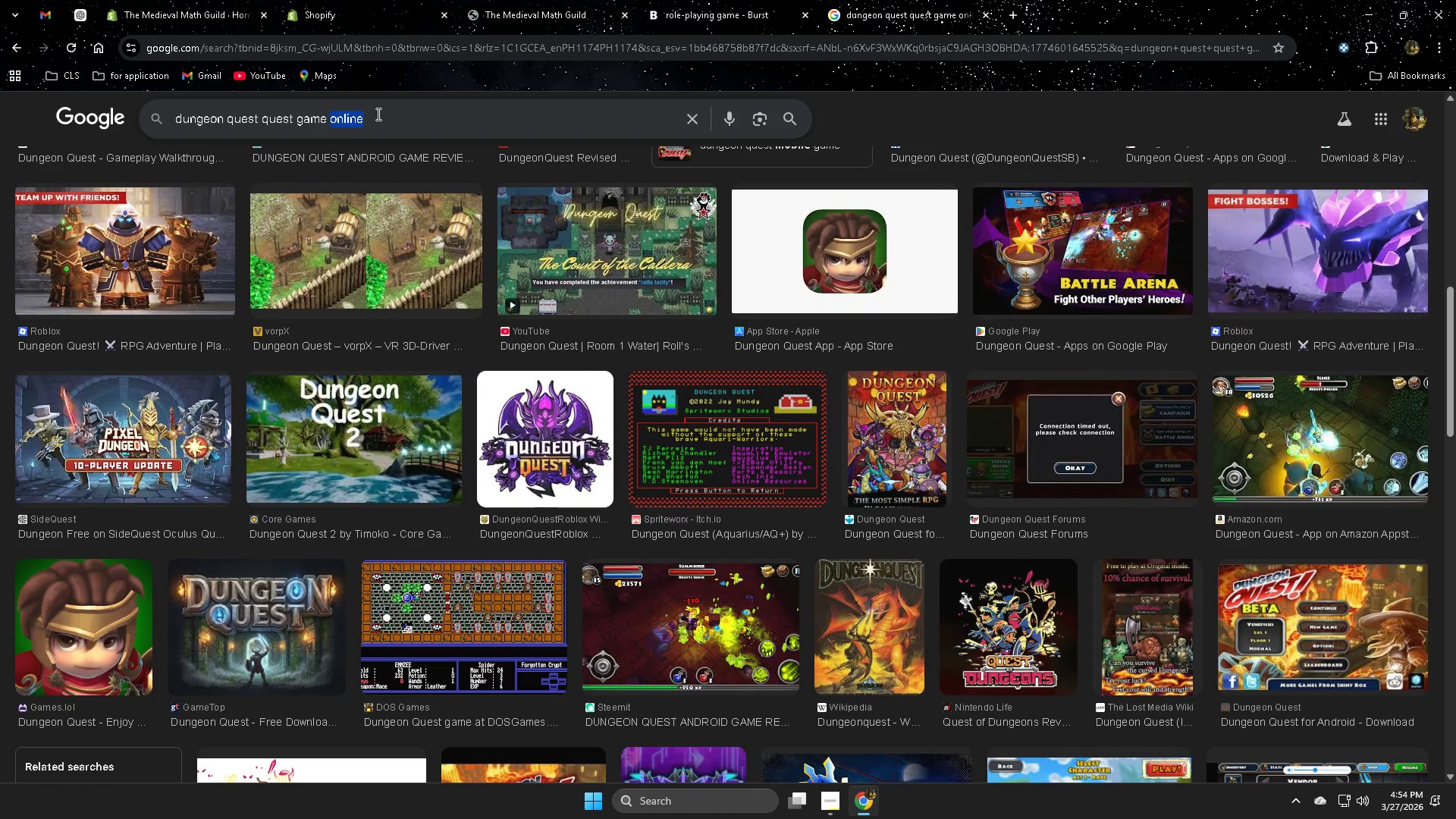 
triple_click([377, 114])
 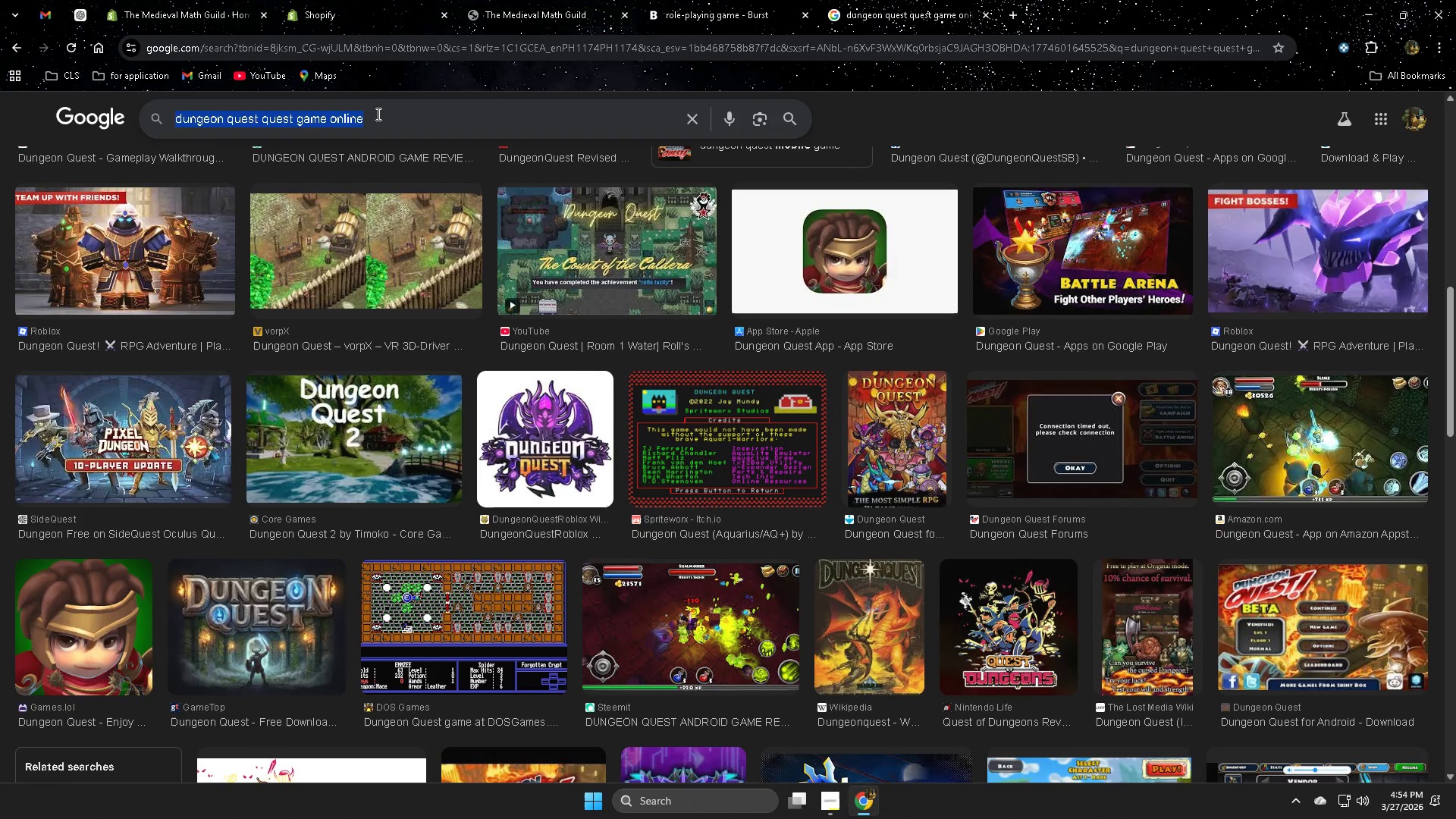 
triple_click([377, 114])
 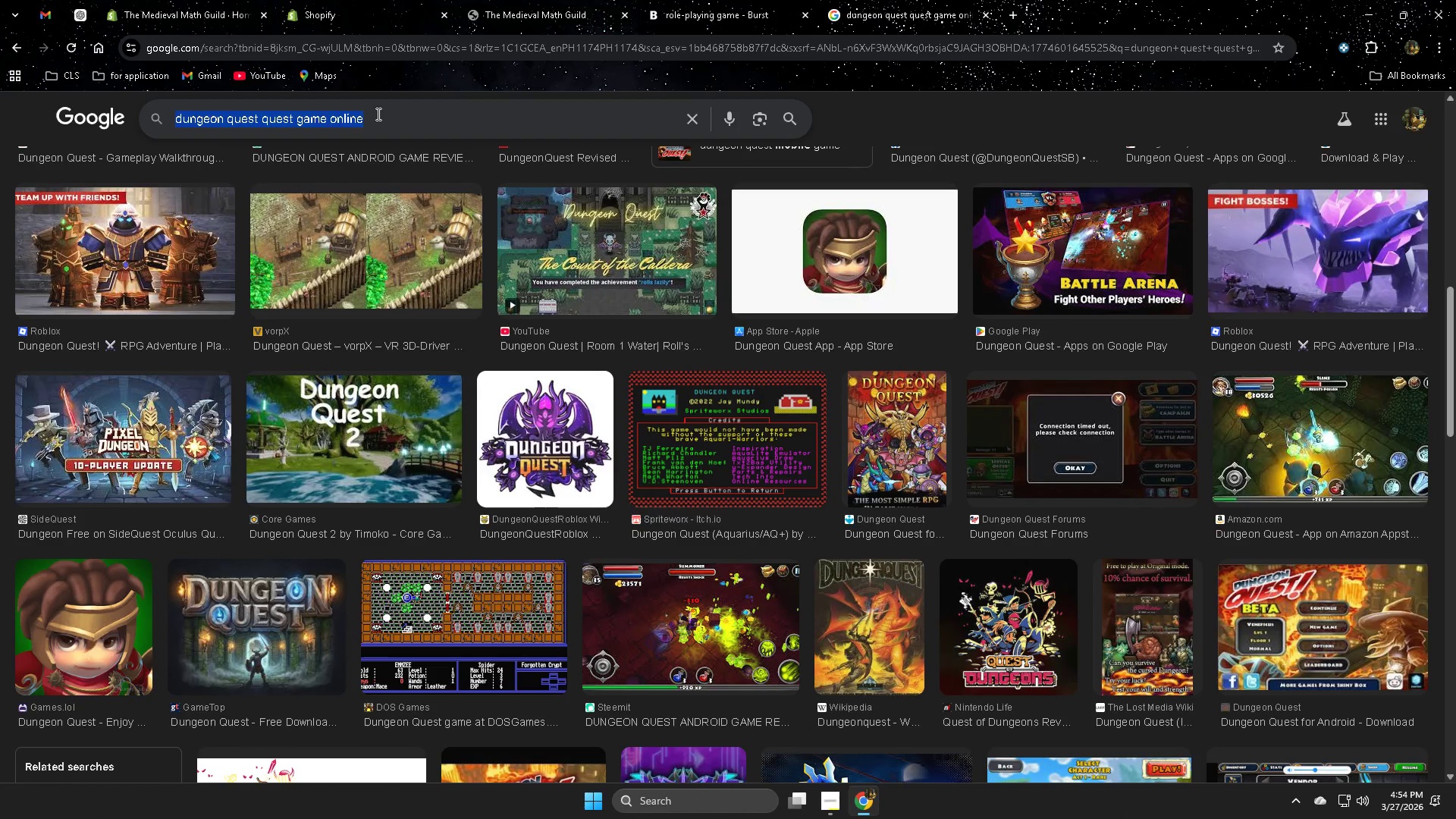 
key(Control+ControlLeft)
 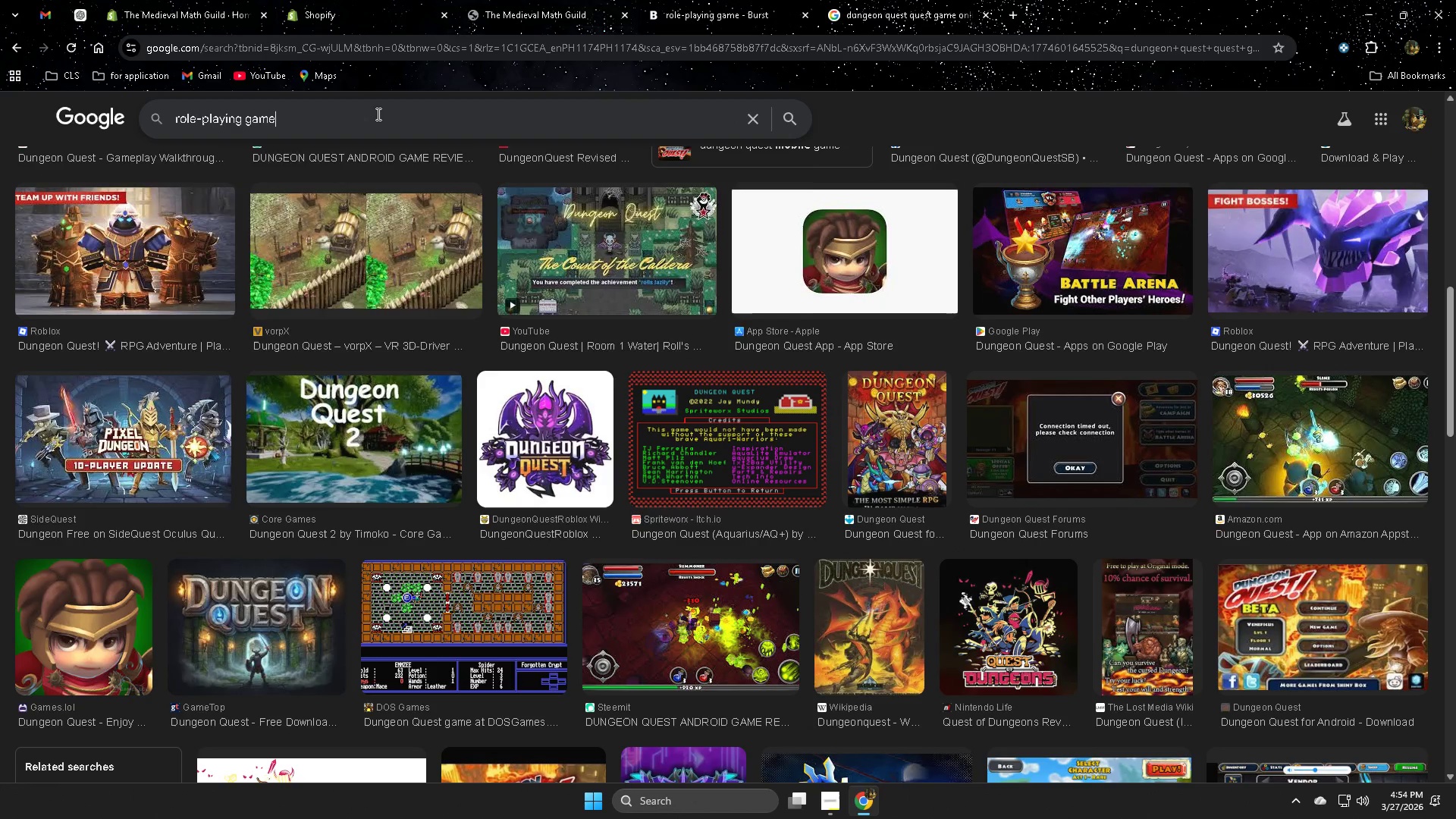 
key(Control+V)
 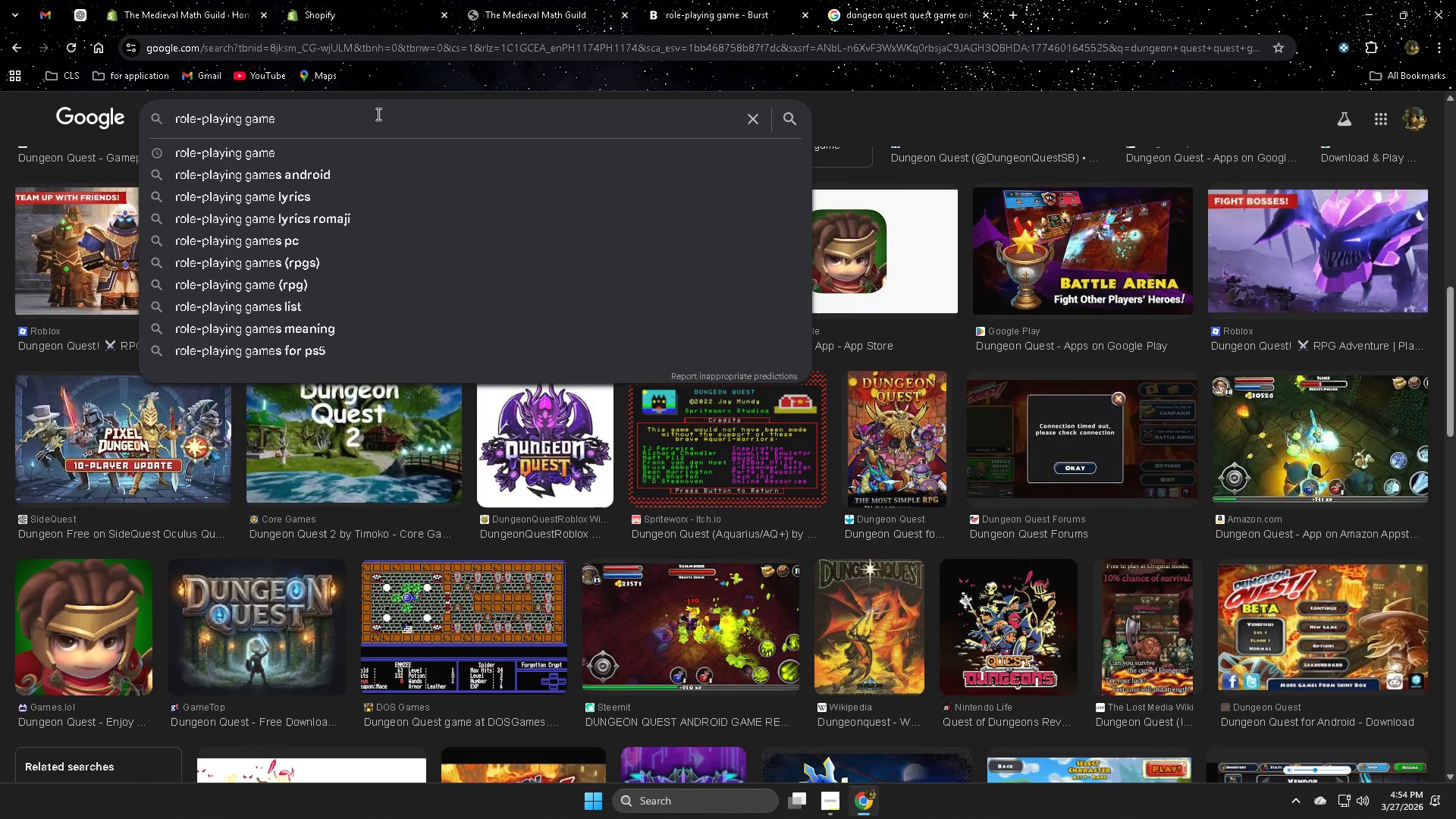 
key(Enter)
 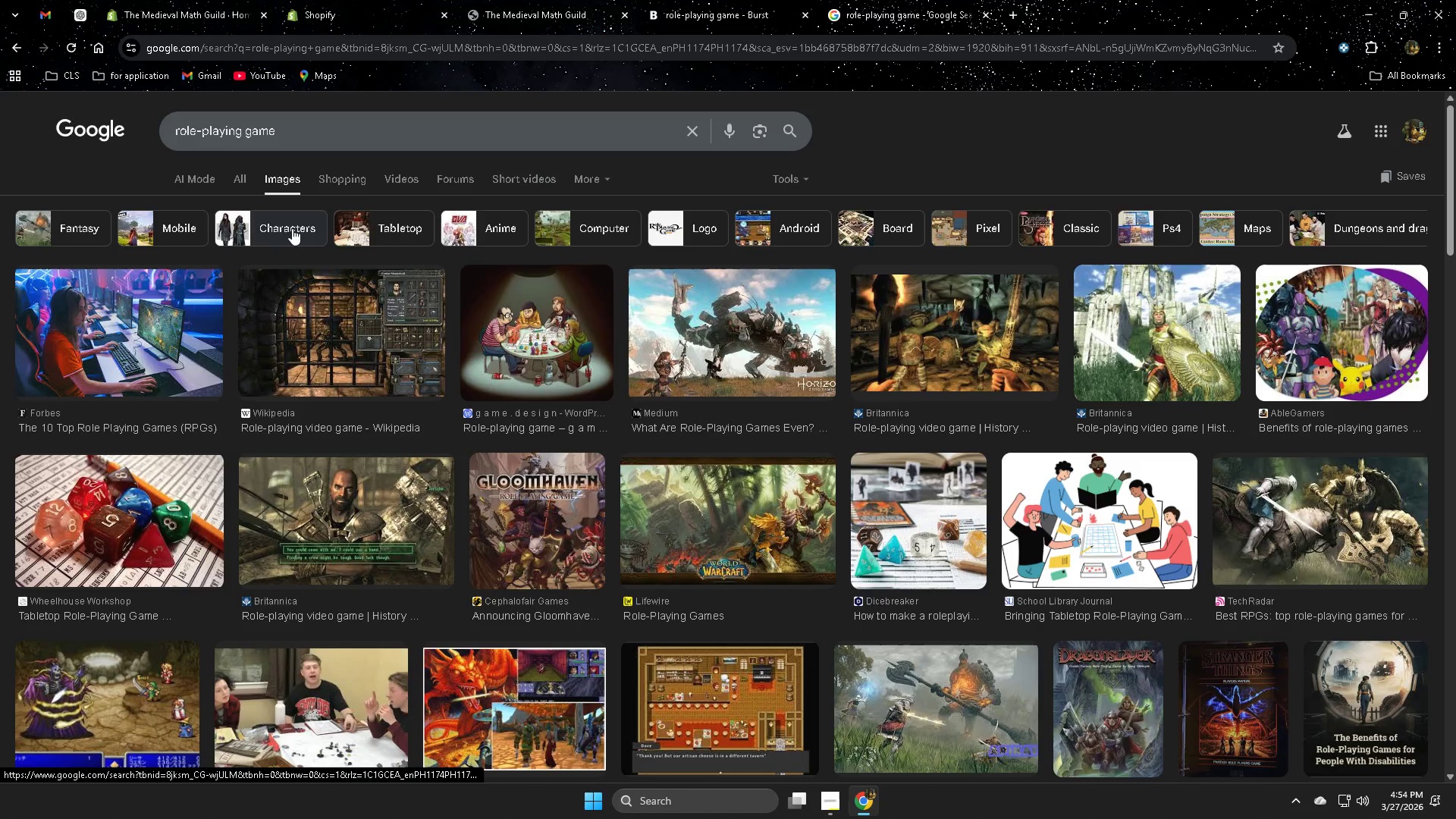 
wait(8.77)
 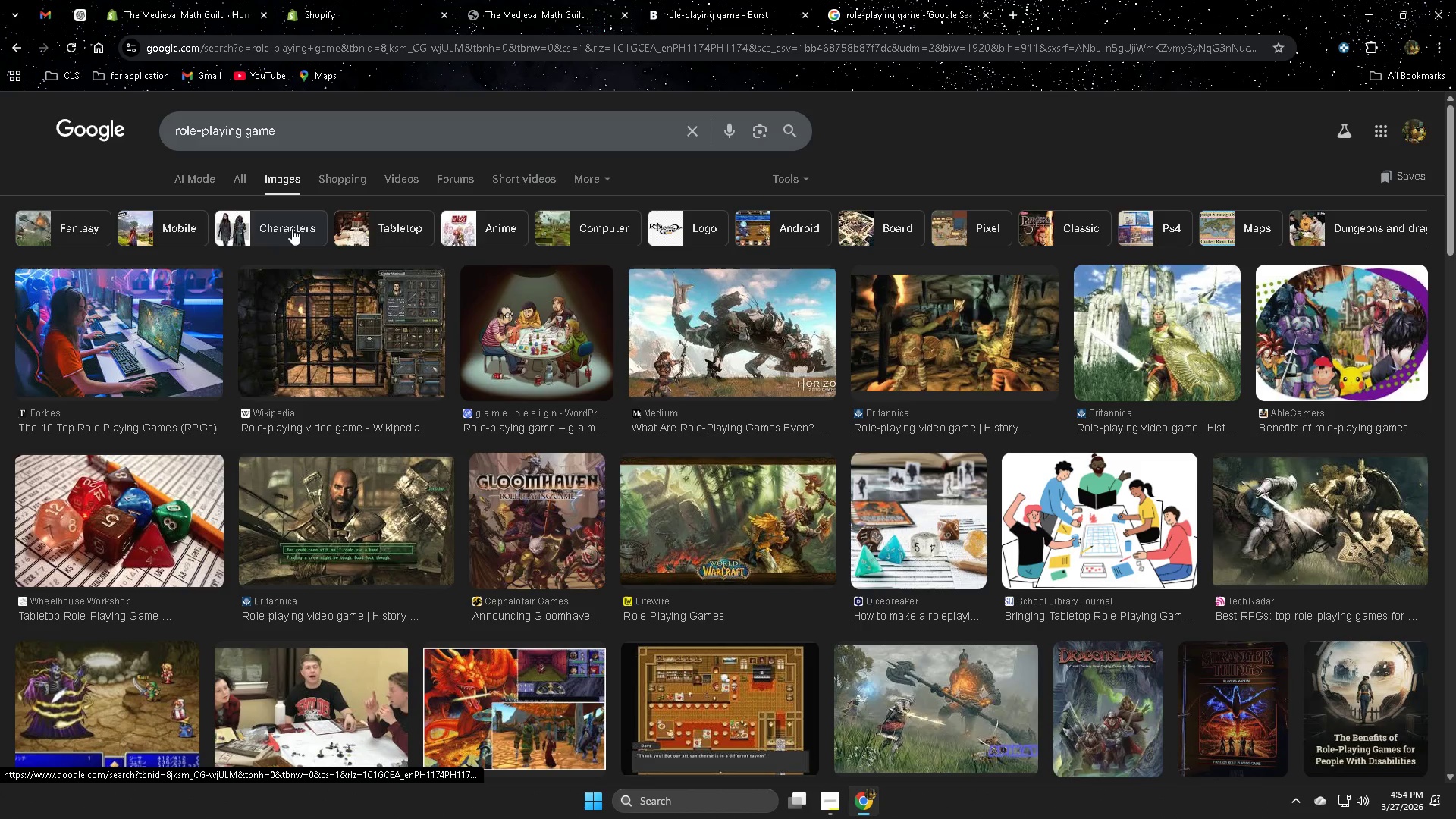 
left_click([282, 234])
 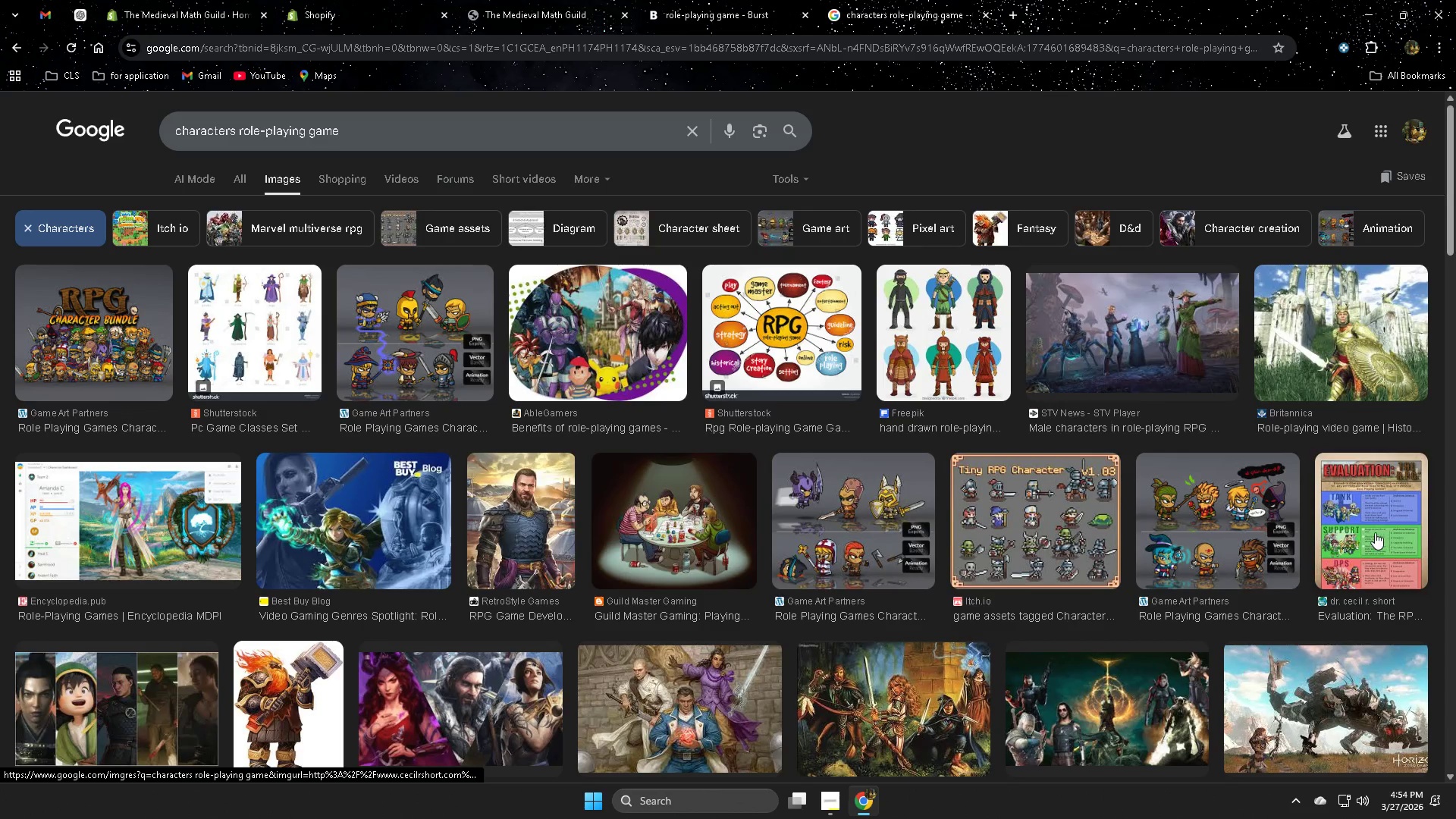 
left_click([1151, 344])
 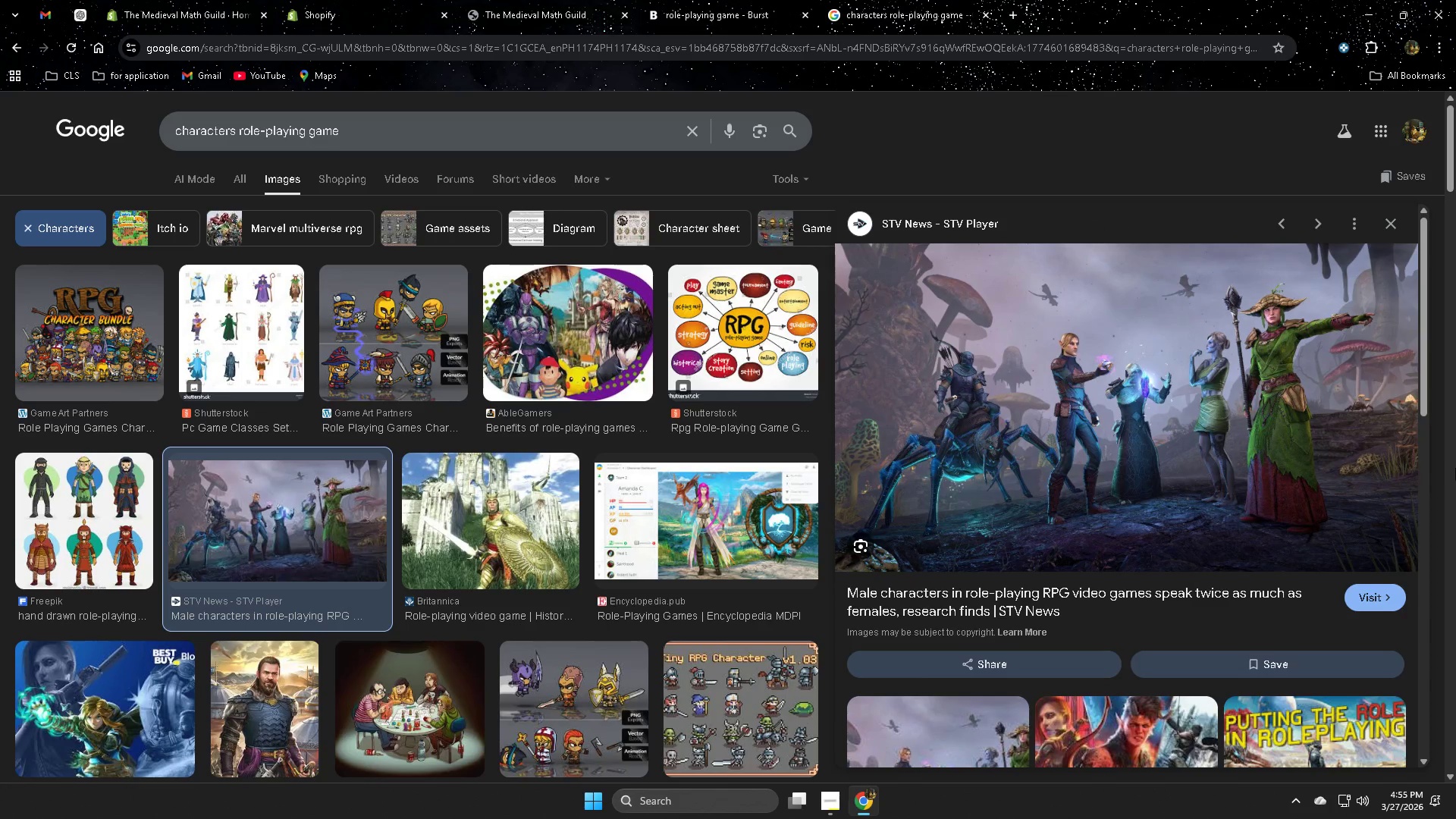 
scroll: coordinate [1259, 470], scroll_direction: down, amount: 10.0
 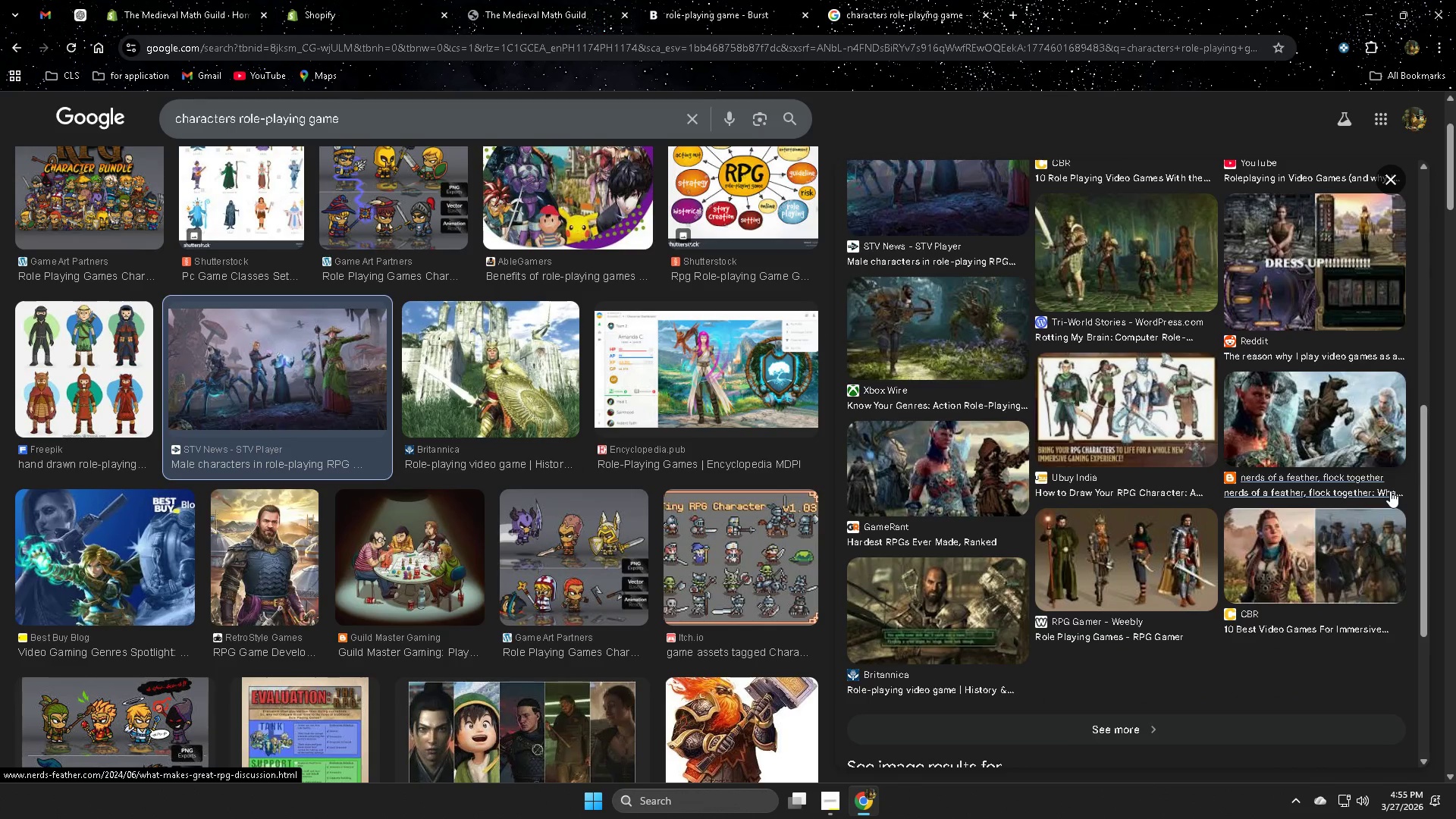 
scroll: coordinate [1385, 491], scroll_direction: up, amount: 8.0
 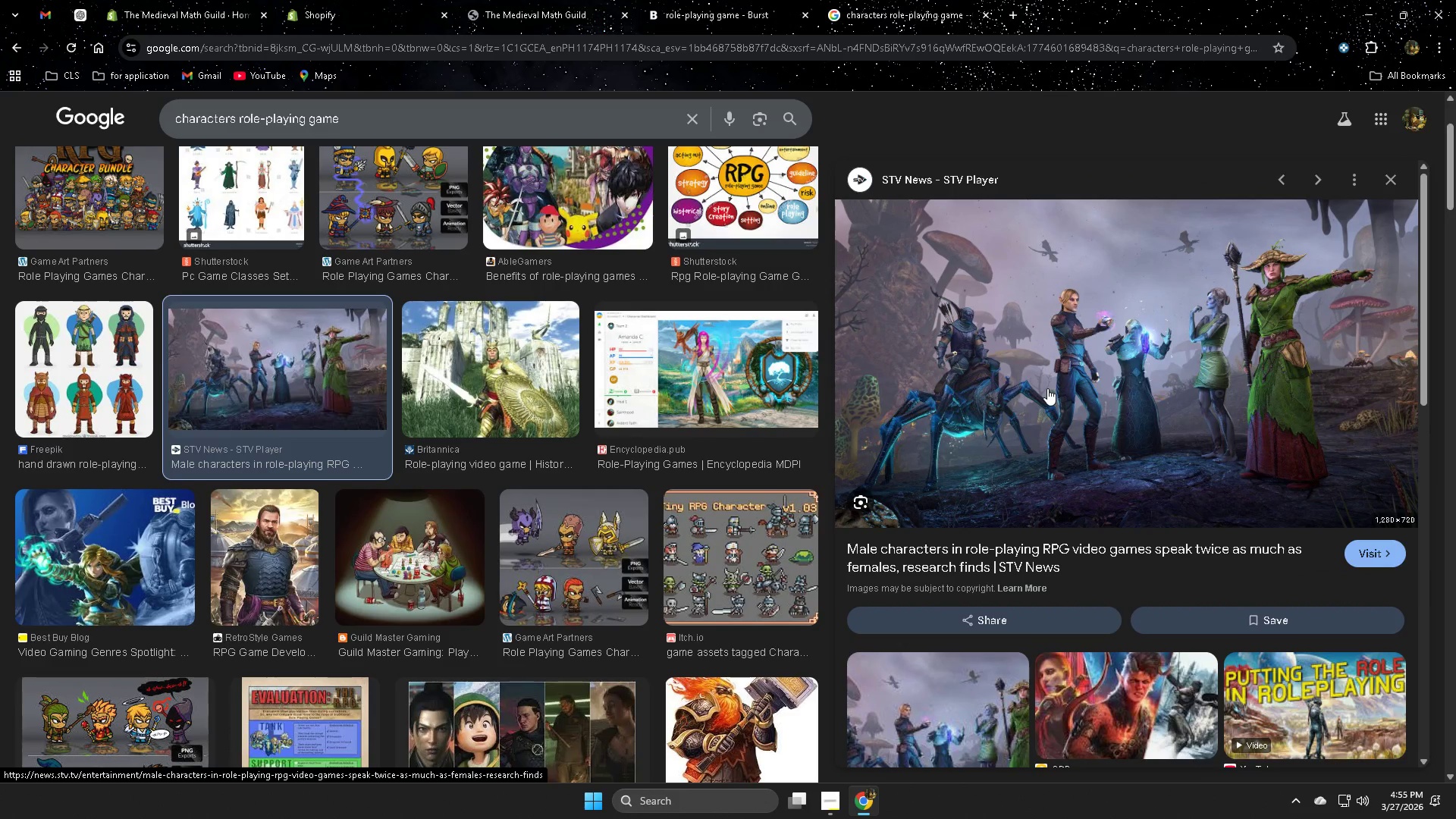 
right_click([1026, 334])
 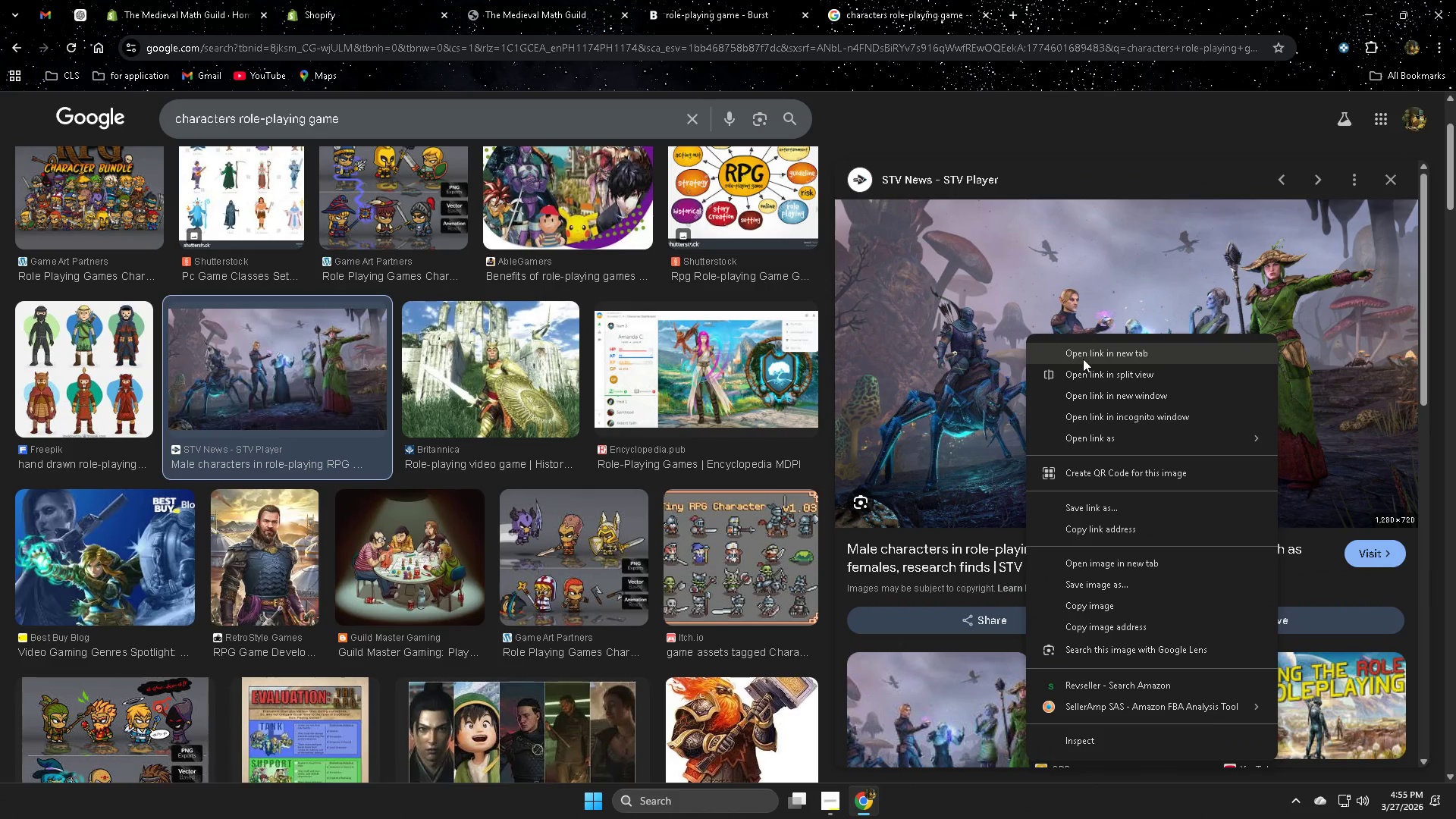 
left_click([1083, 359])
 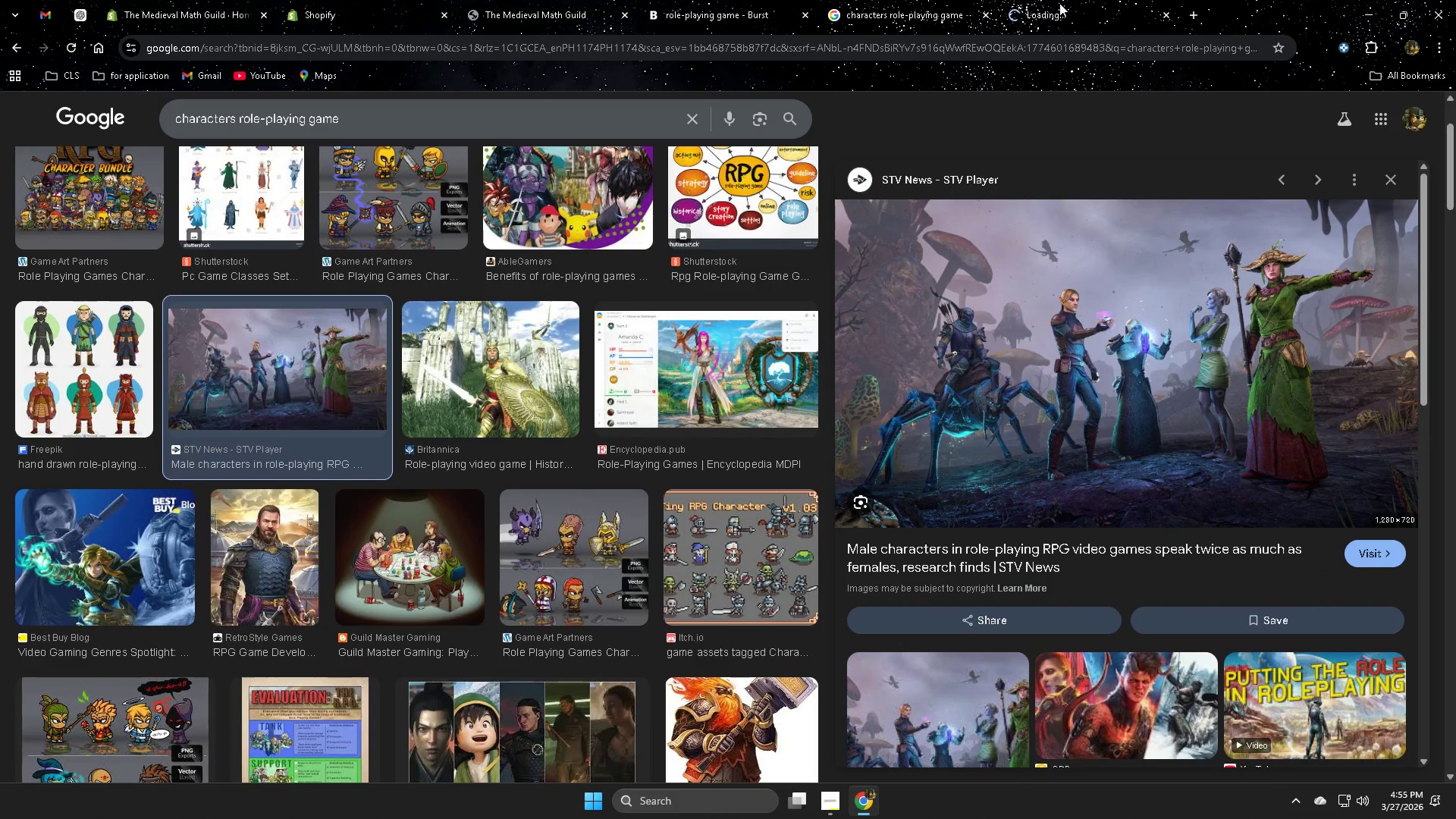 
left_click([1073, 3])
 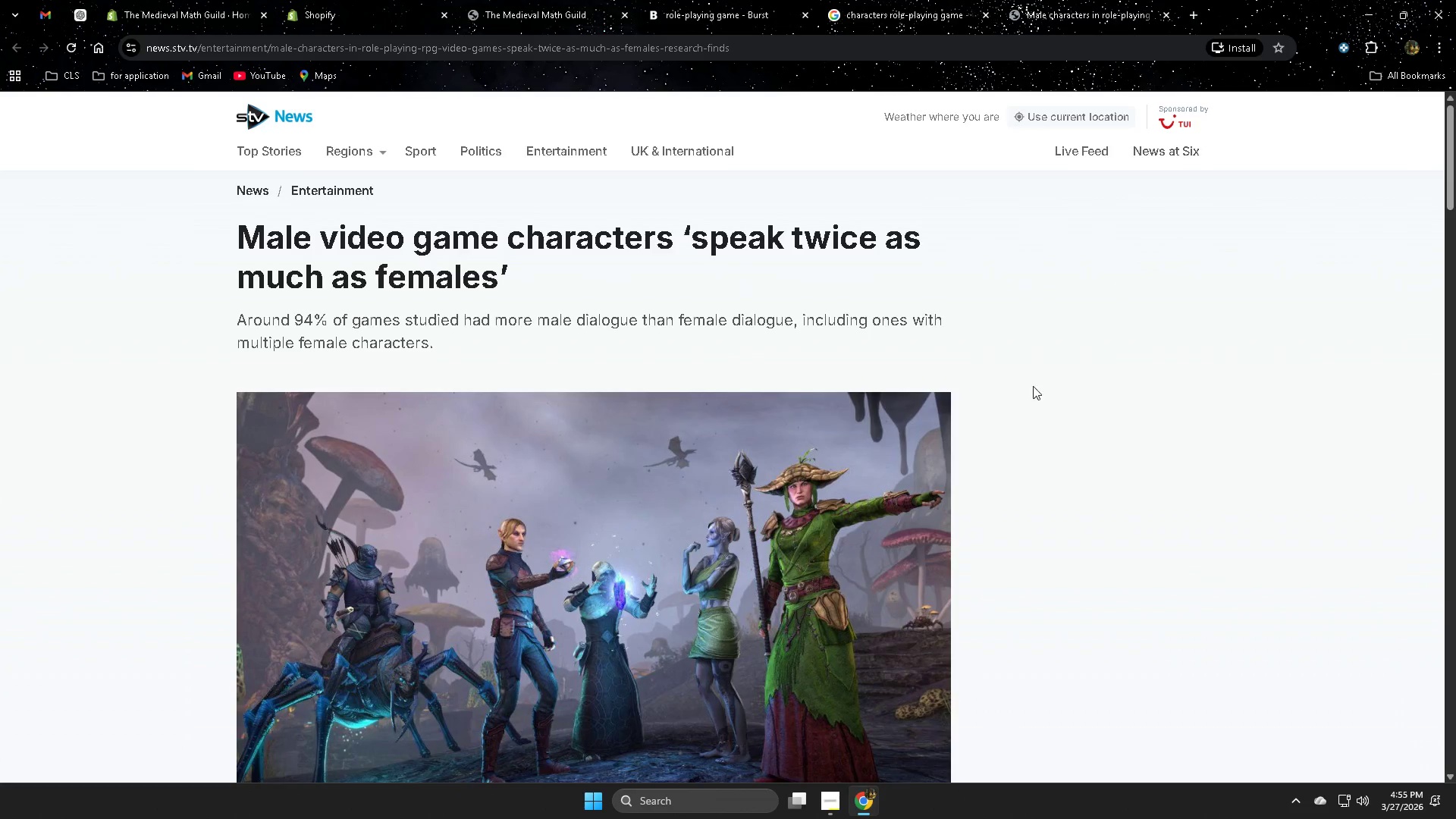 
scroll: coordinate [999, 467], scroll_direction: down, amount: 4.0
 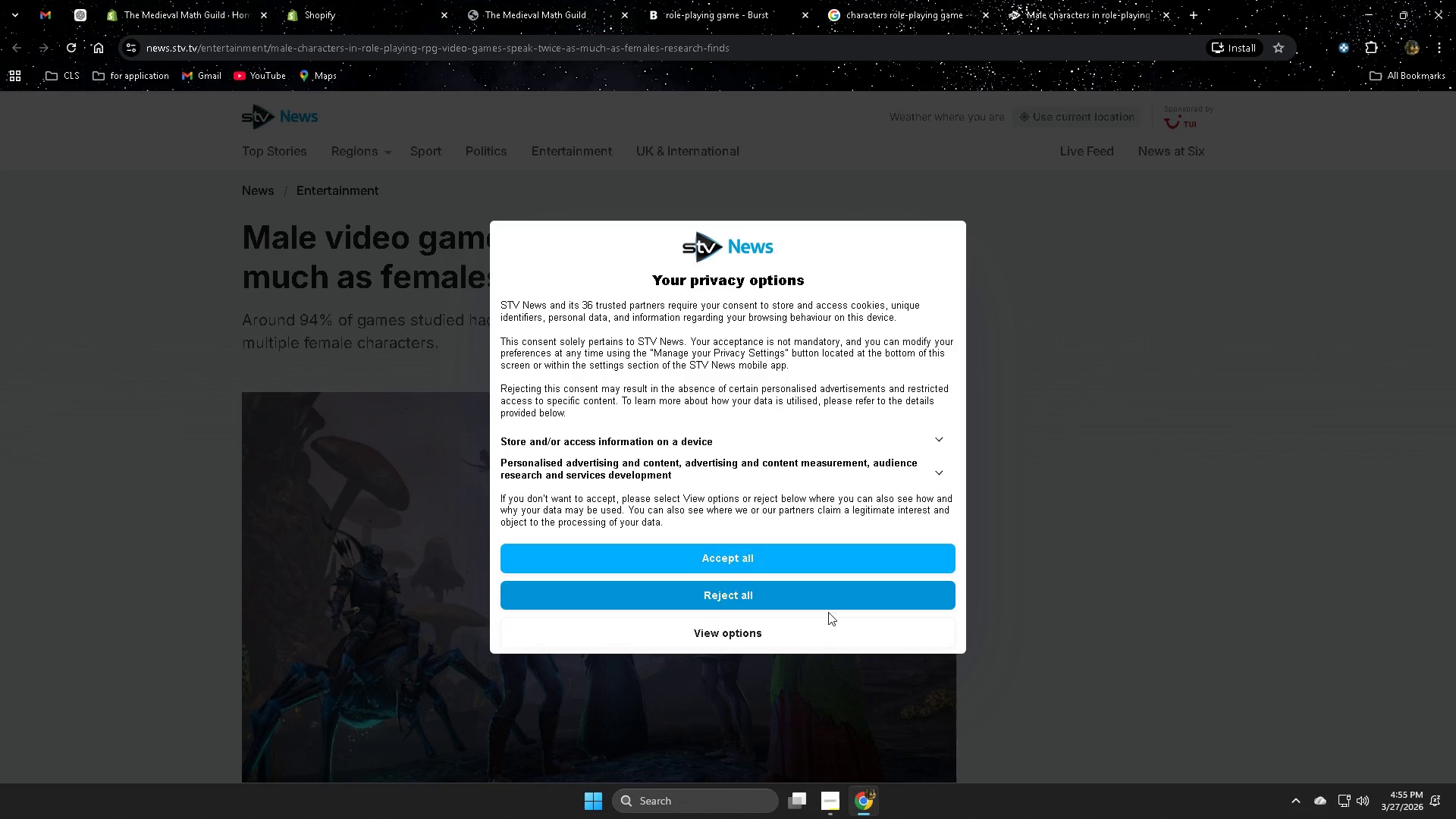 
left_click([825, 603])
 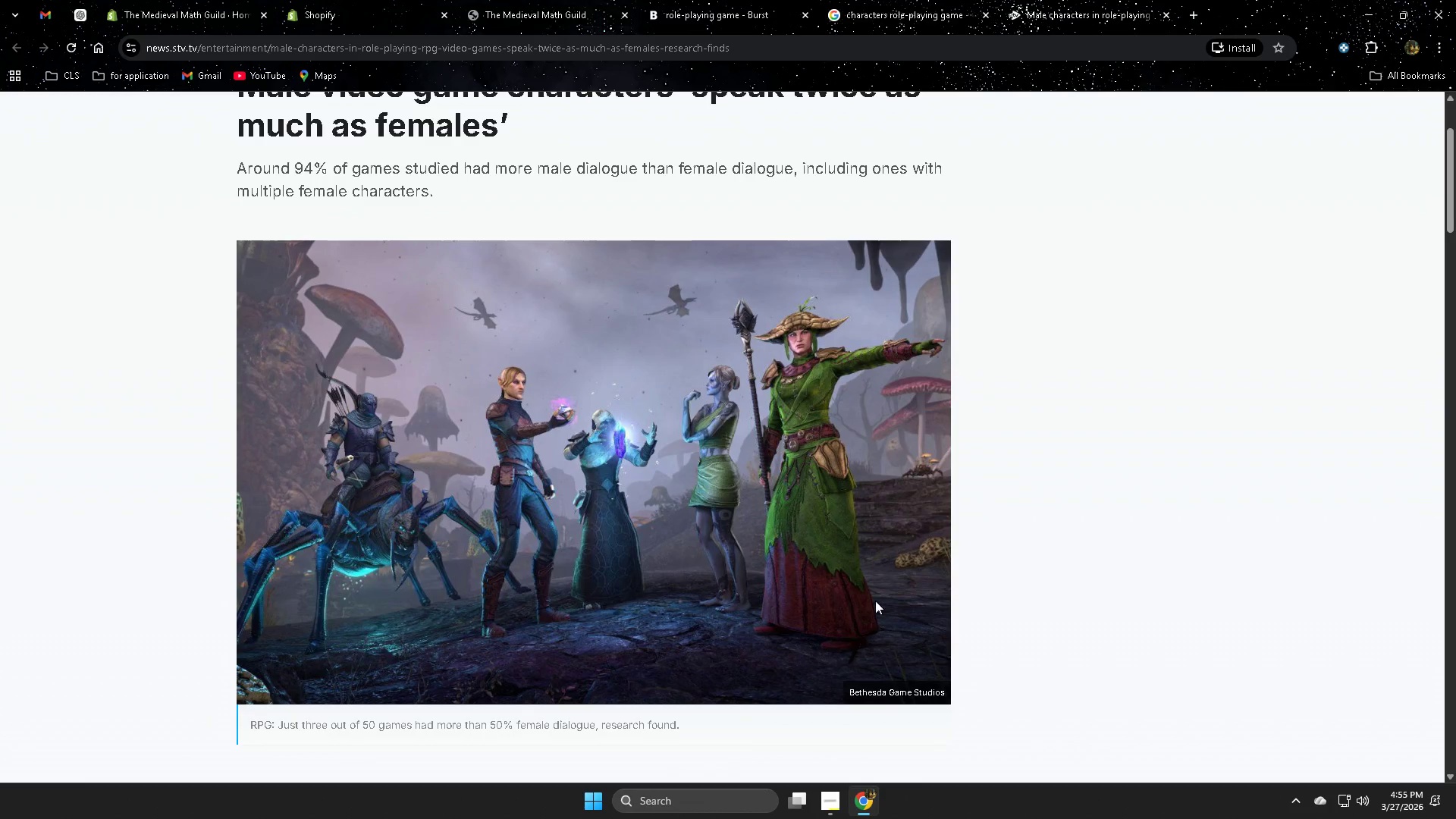 
scroll: coordinate [950, 526], scroll_direction: down, amount: 2.0
 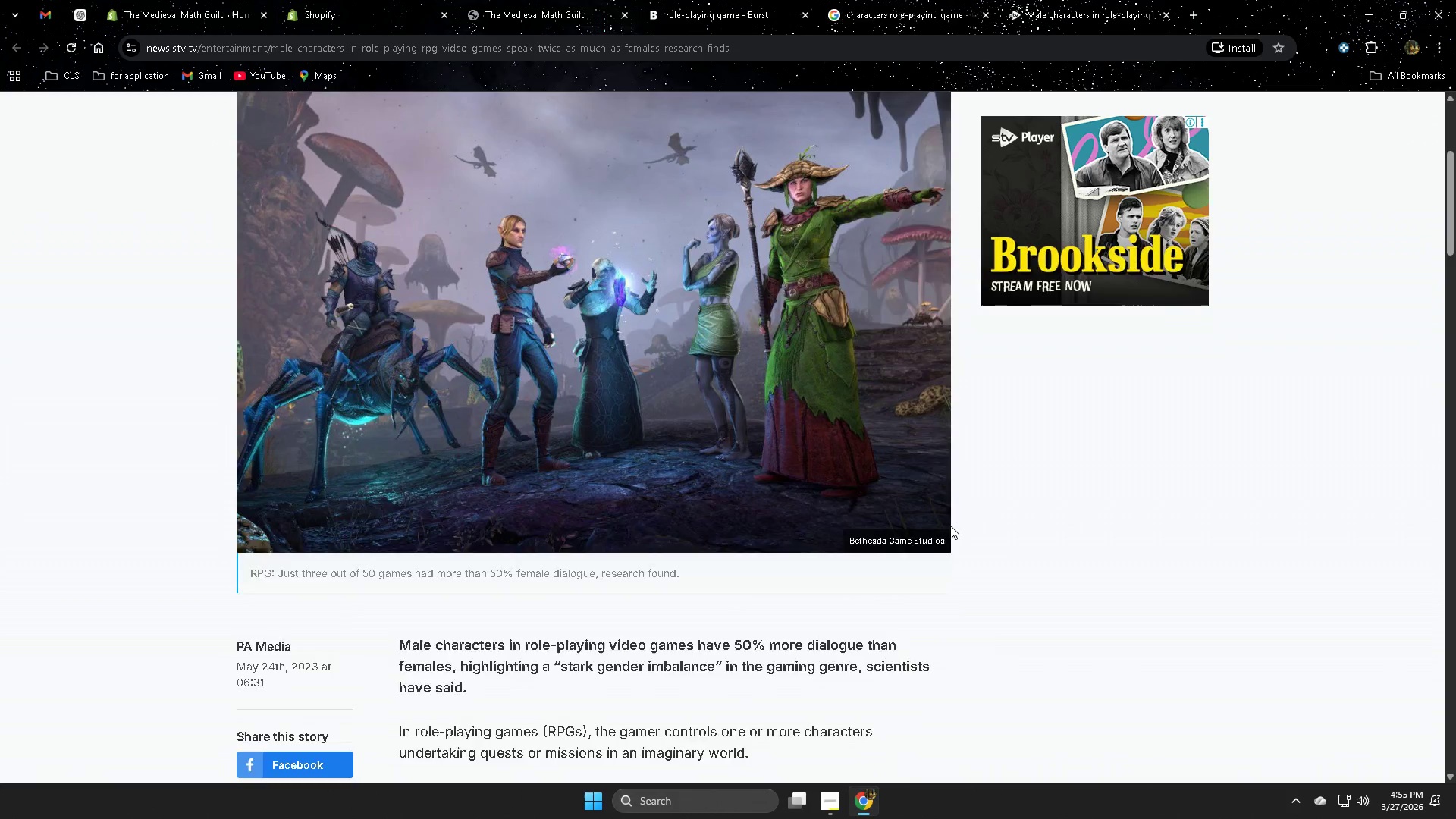 
scroll: coordinate [482, 375], scroll_direction: up, amount: 5.0
 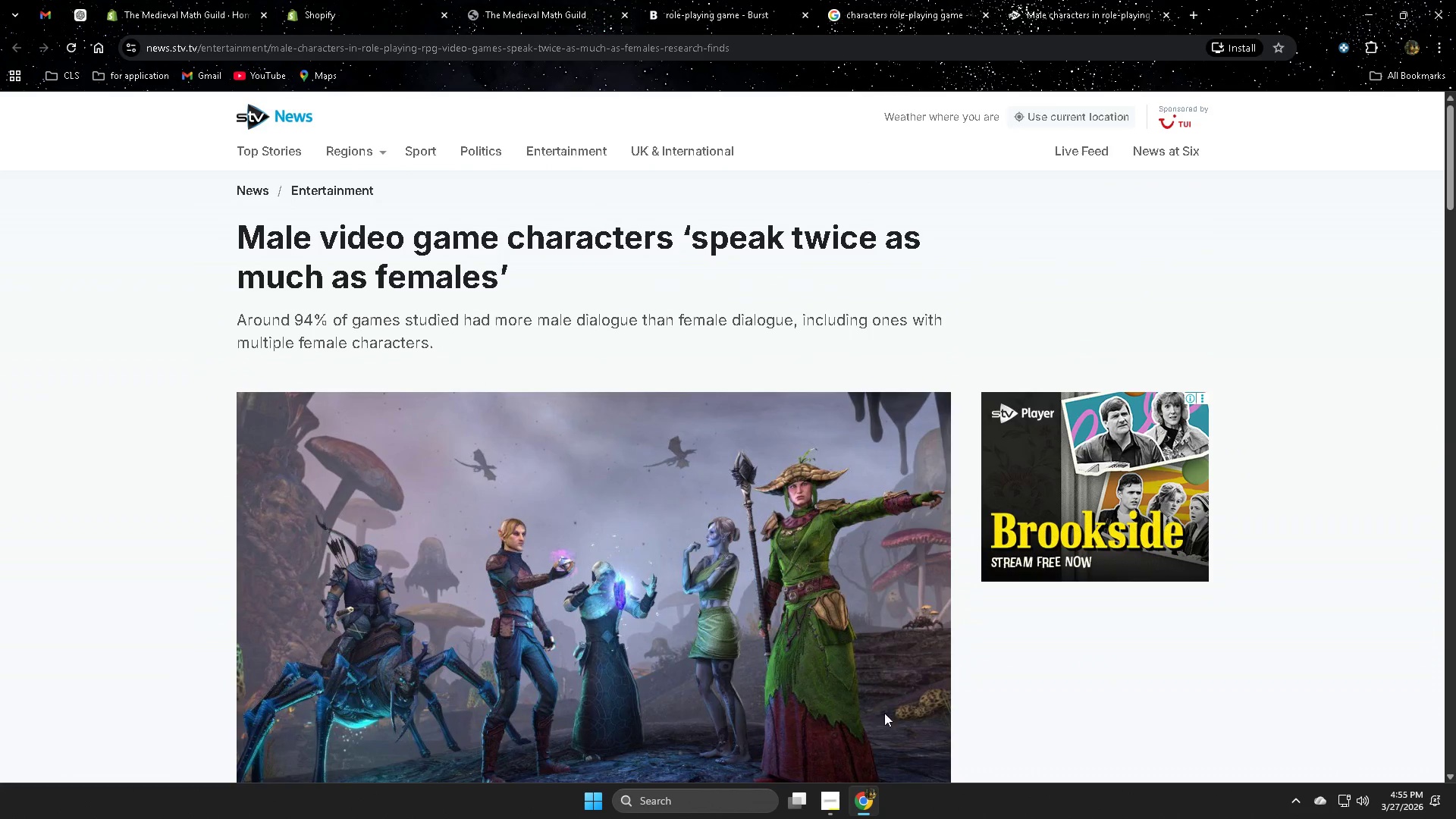 
left_click([832, 796])
 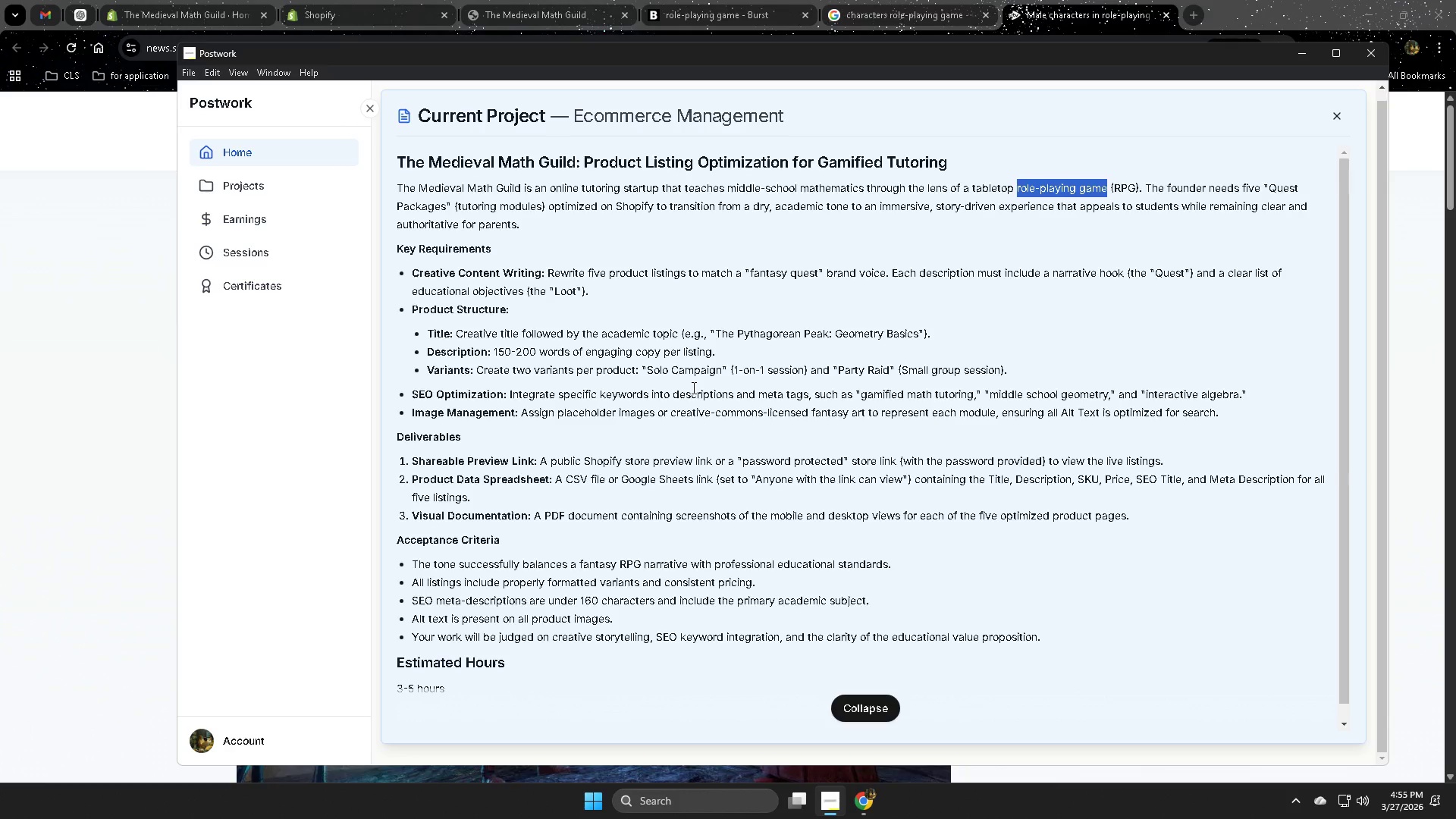 
wait(24.77)
 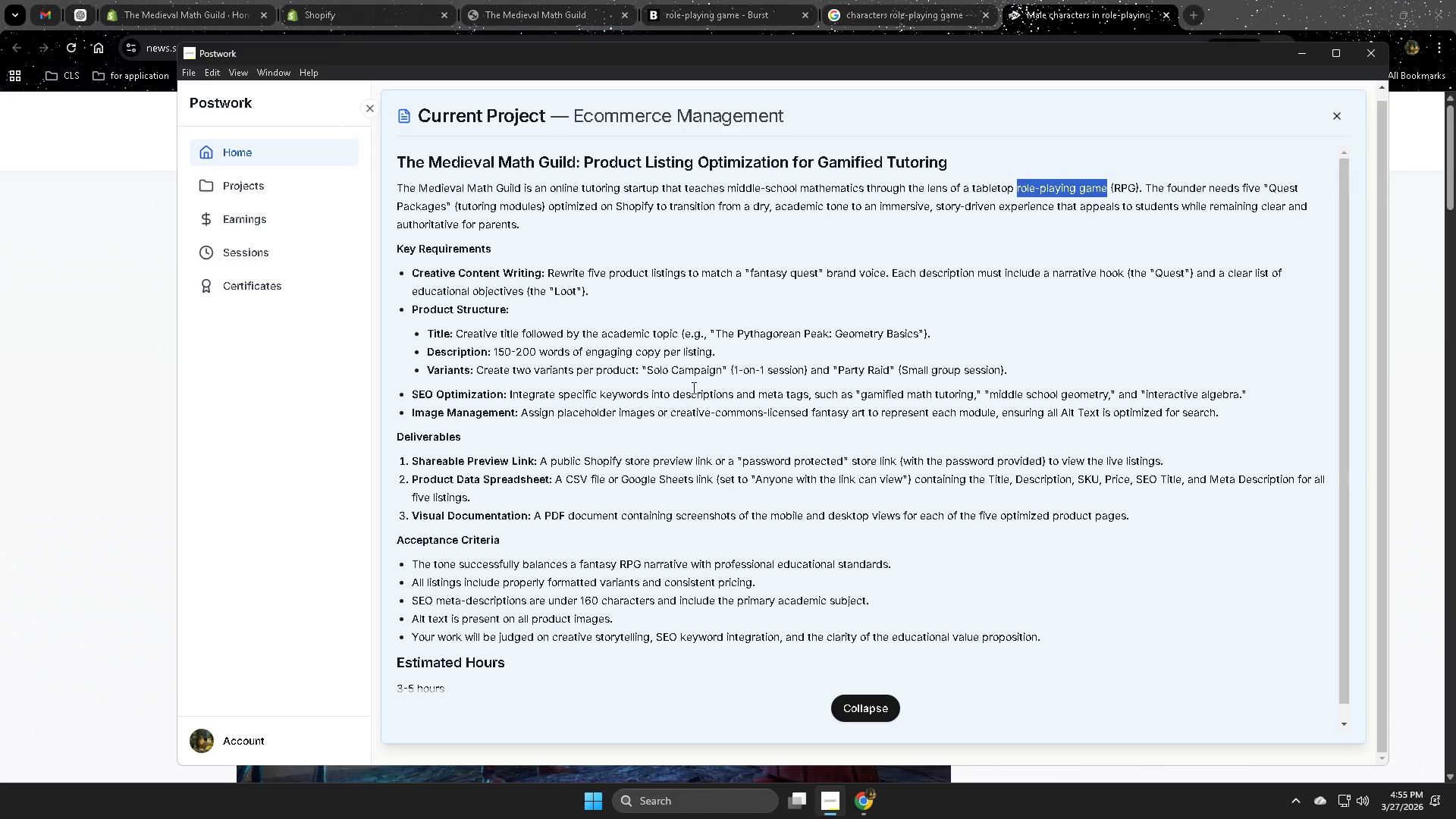 
scroll: coordinate [995, 507], scroll_direction: up, amount: 1.0
 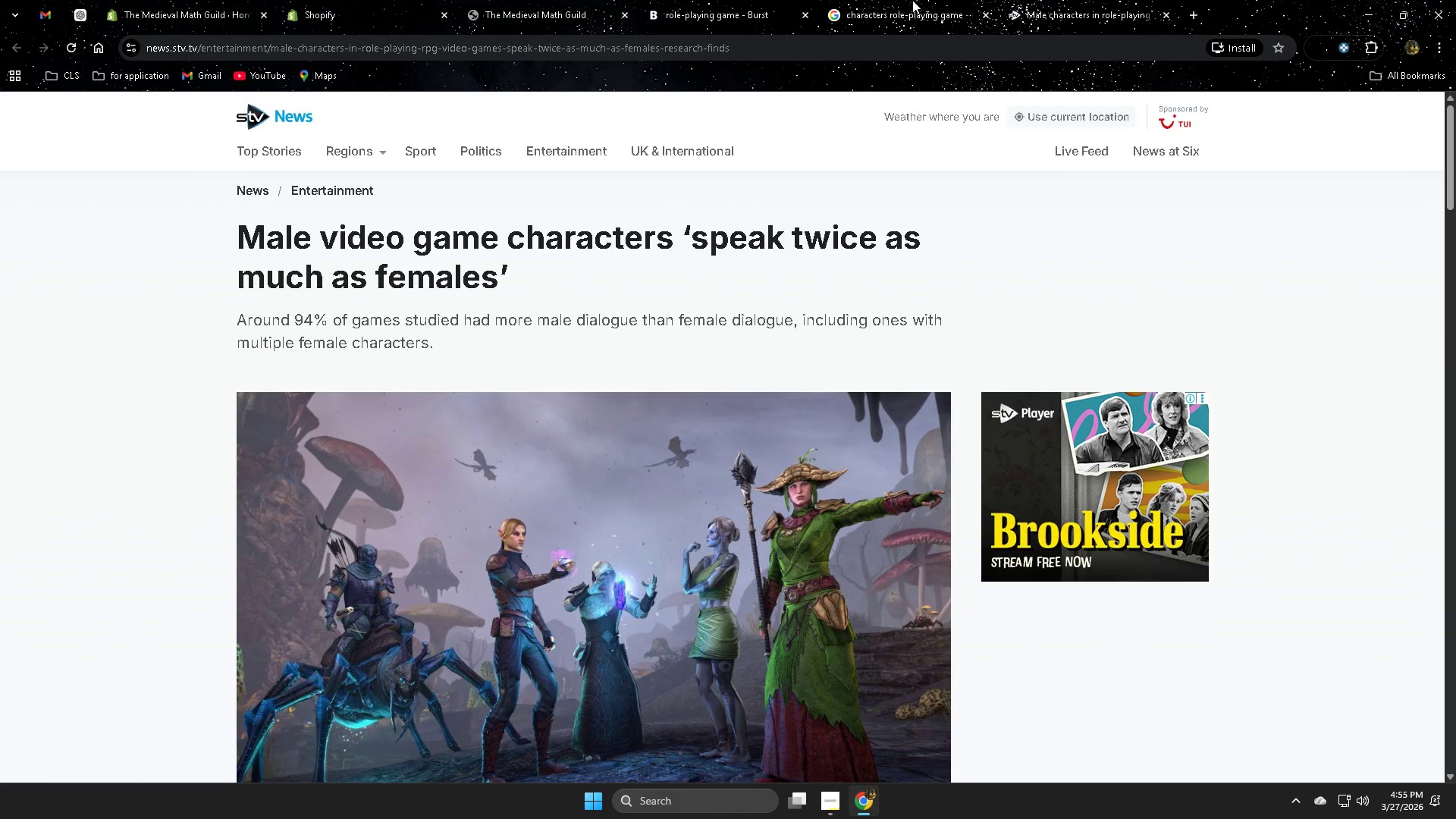 
left_click([1050, 0])
 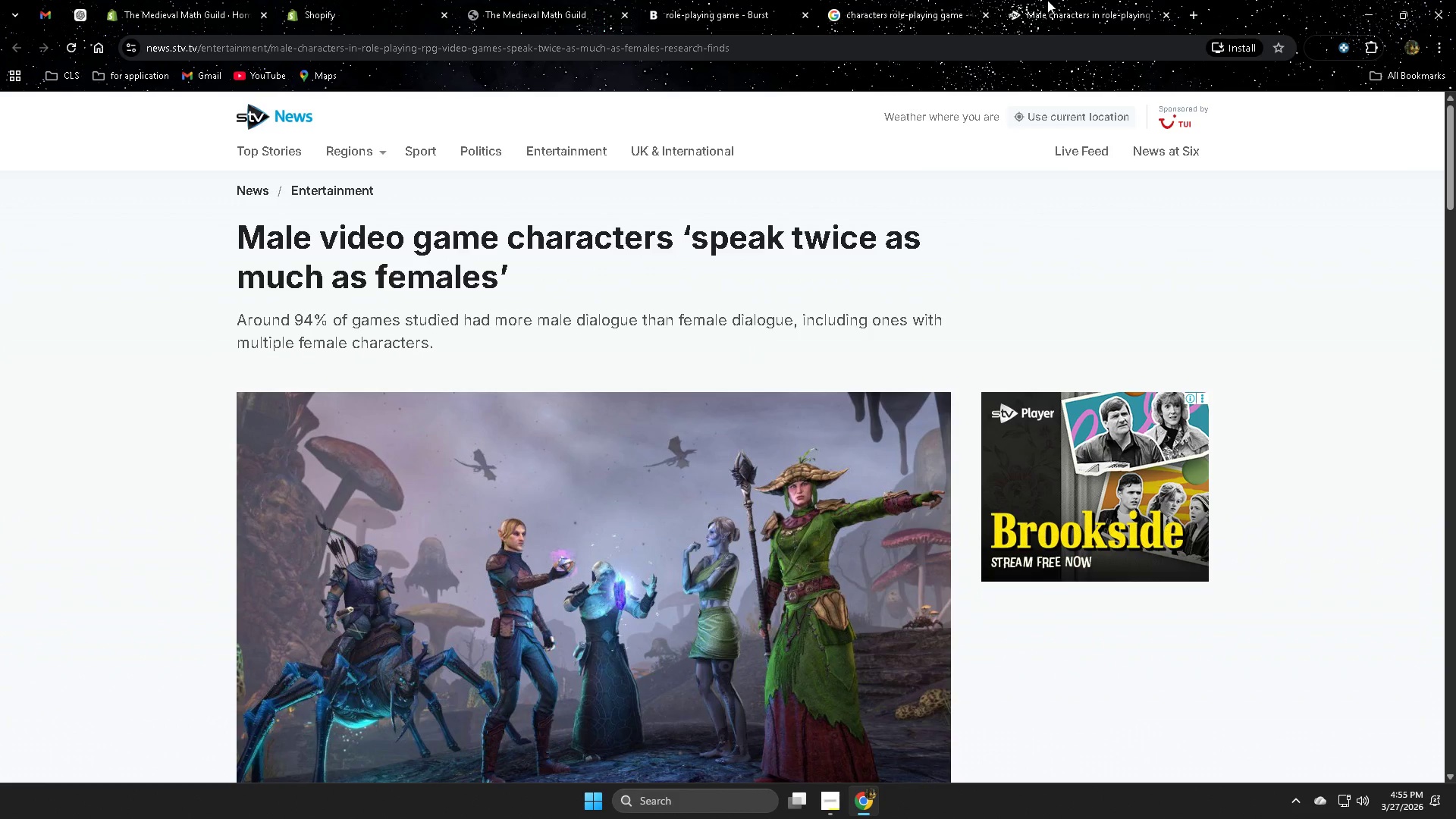 
key(Control+ControlLeft)
 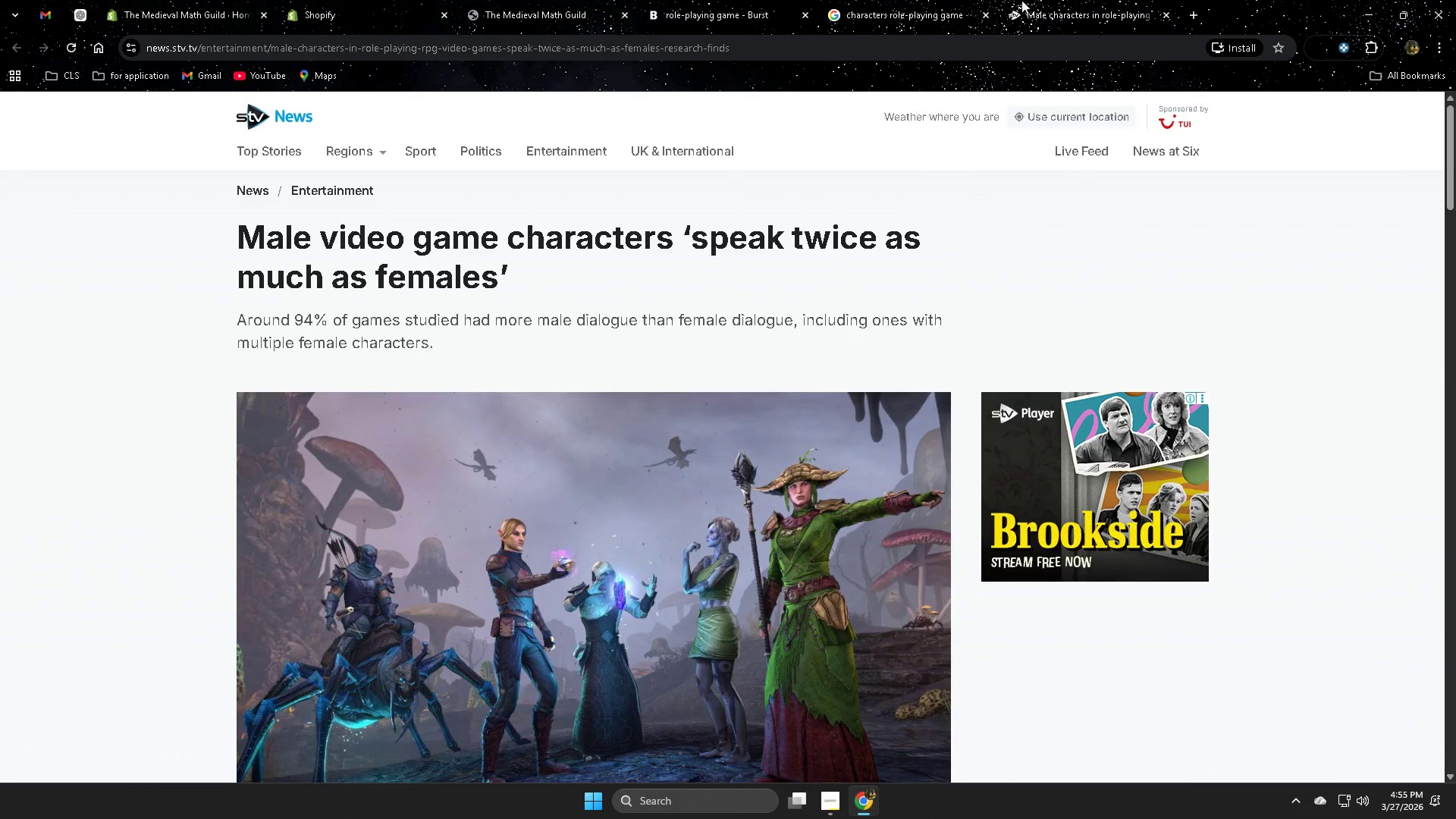 
key(Control+W)
 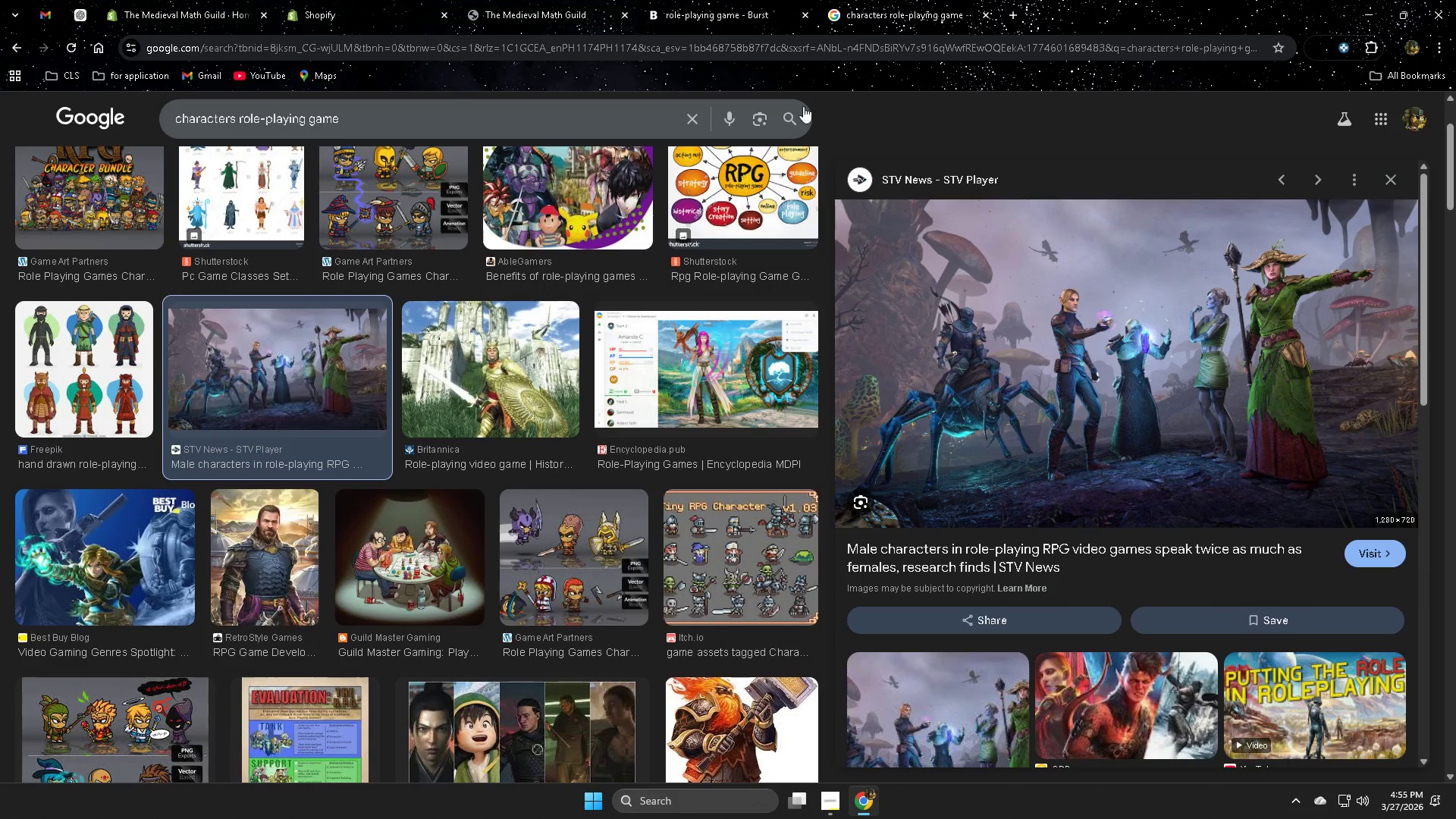 
scroll: coordinate [748, 322], scroll_direction: up, amount: 4.0
 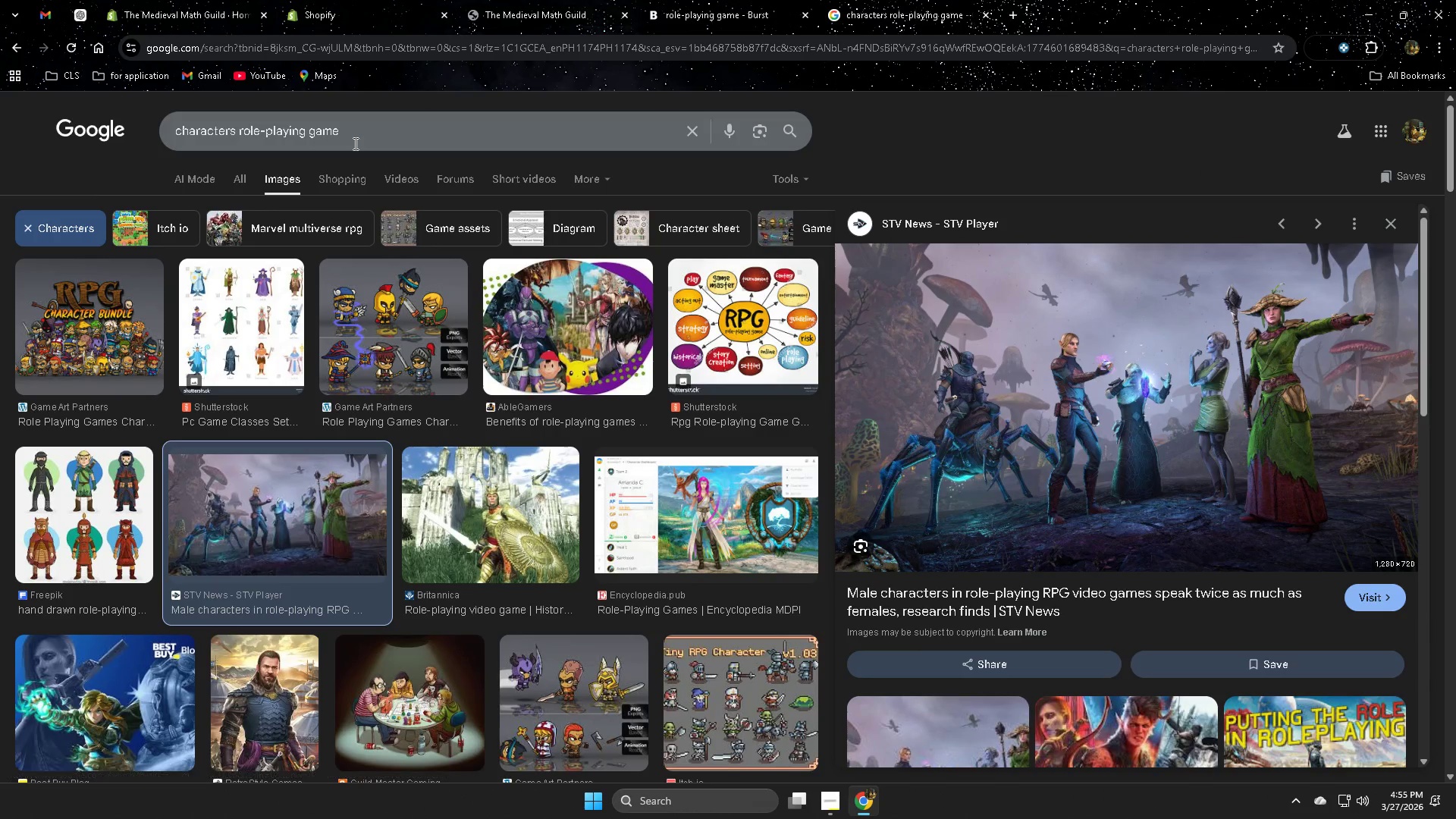 
left_click([402, 131])
 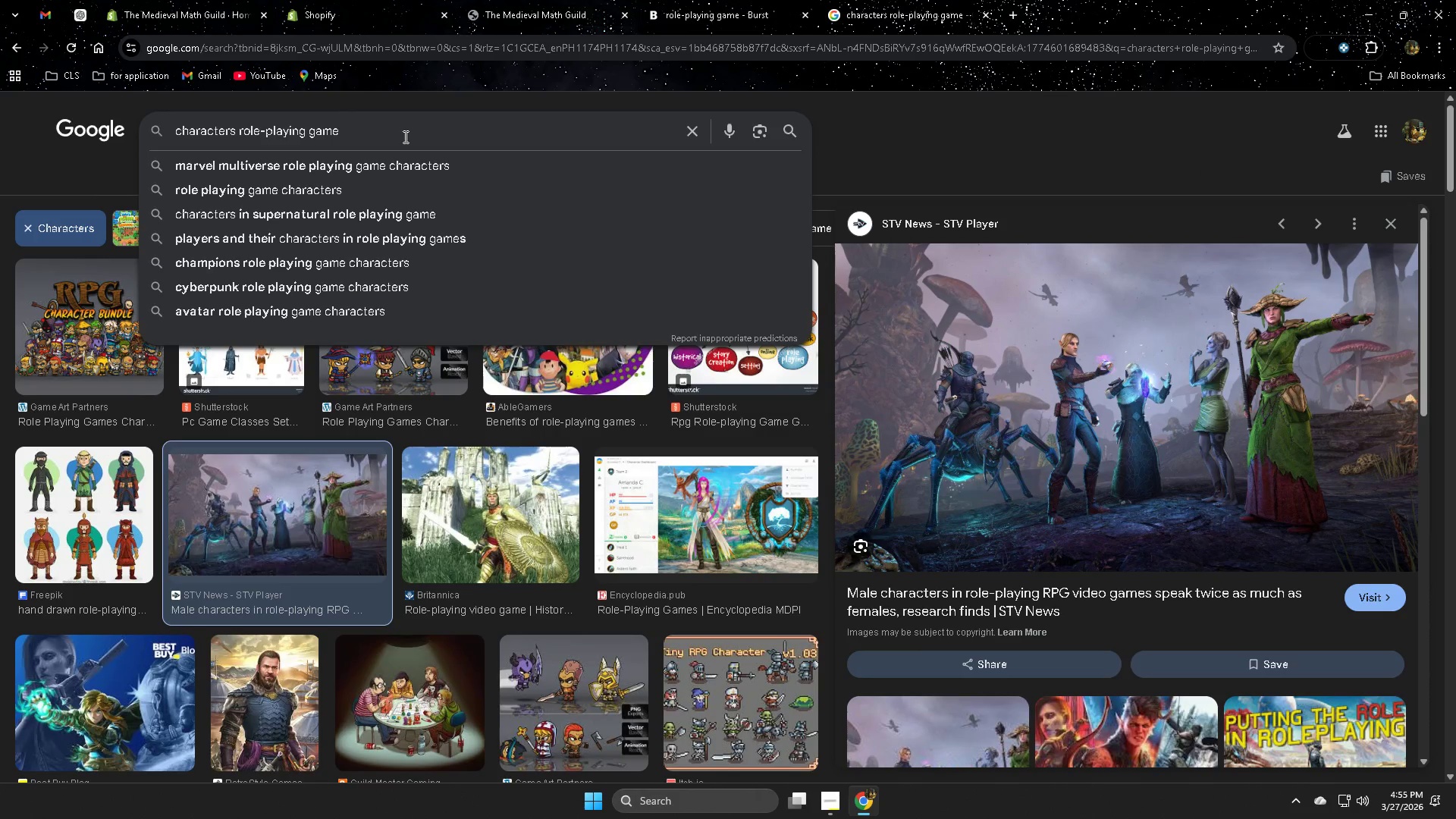 
type(])
key(Backspace)
key(Backspace)
key(Backspace)
key(Backspace)
key(Backspace)
type(for ju)
key(Backspace)
key(Backspace)
type(kids)
 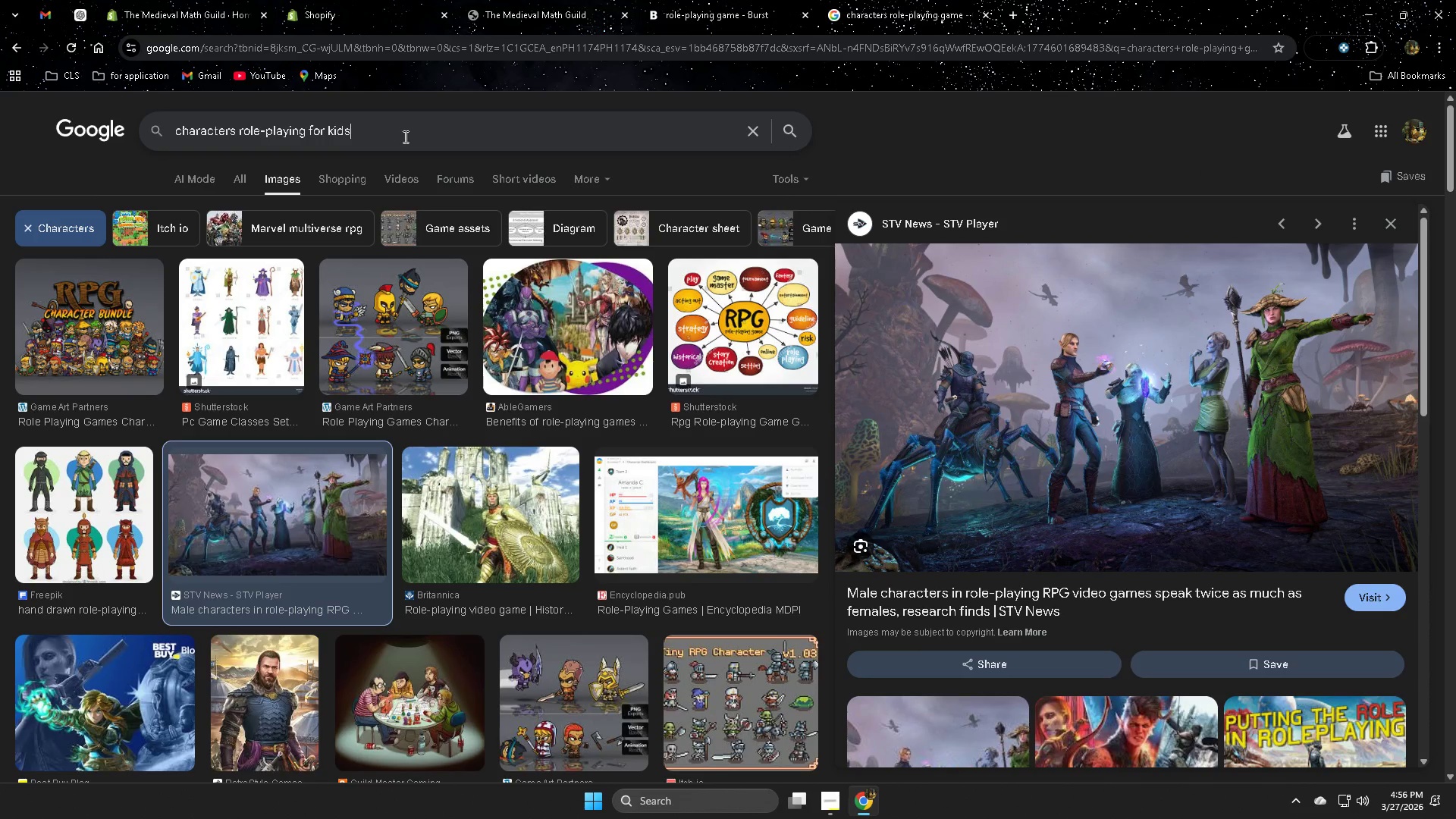 
key(Enter)
 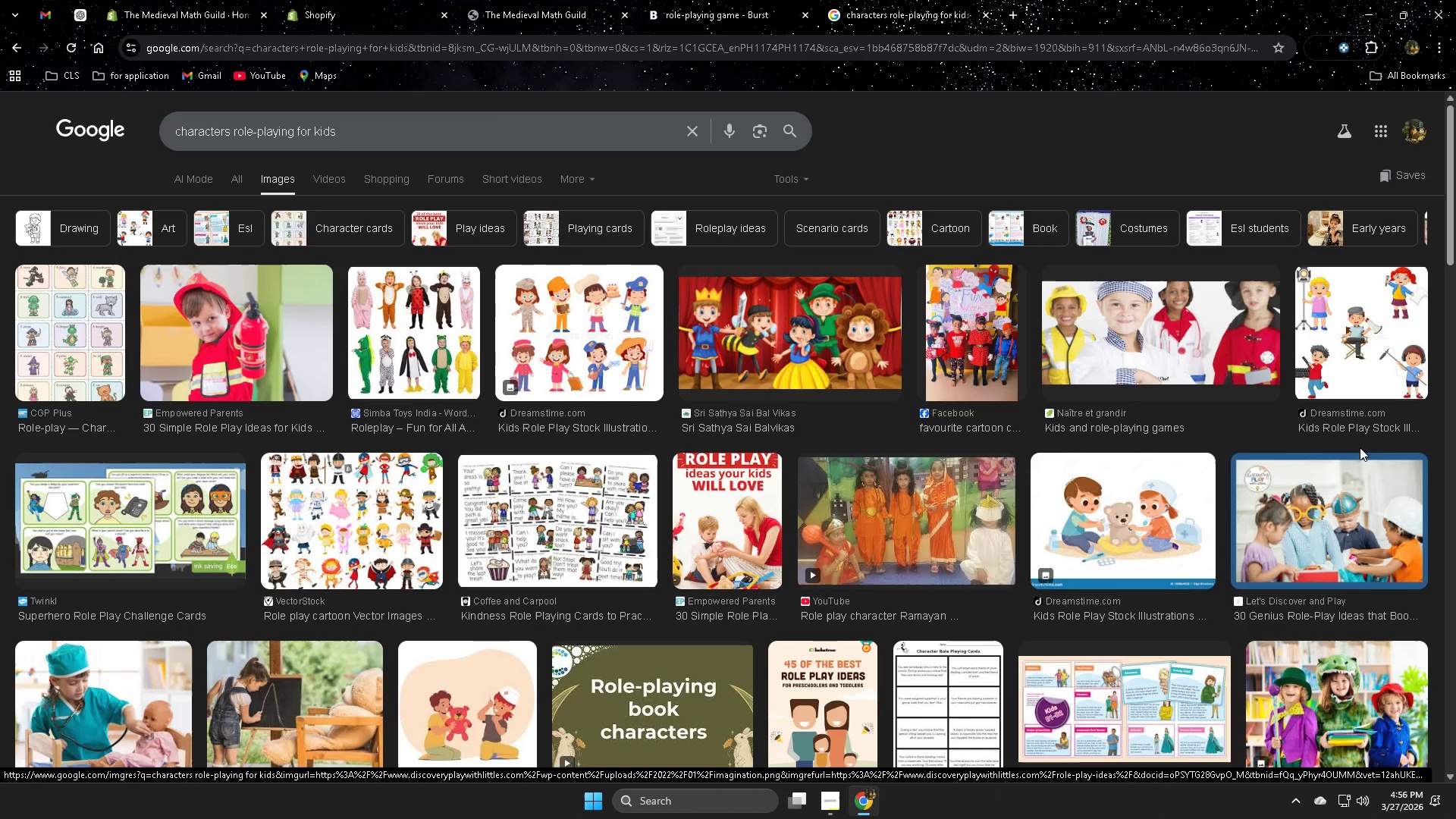 
wait(6.92)
 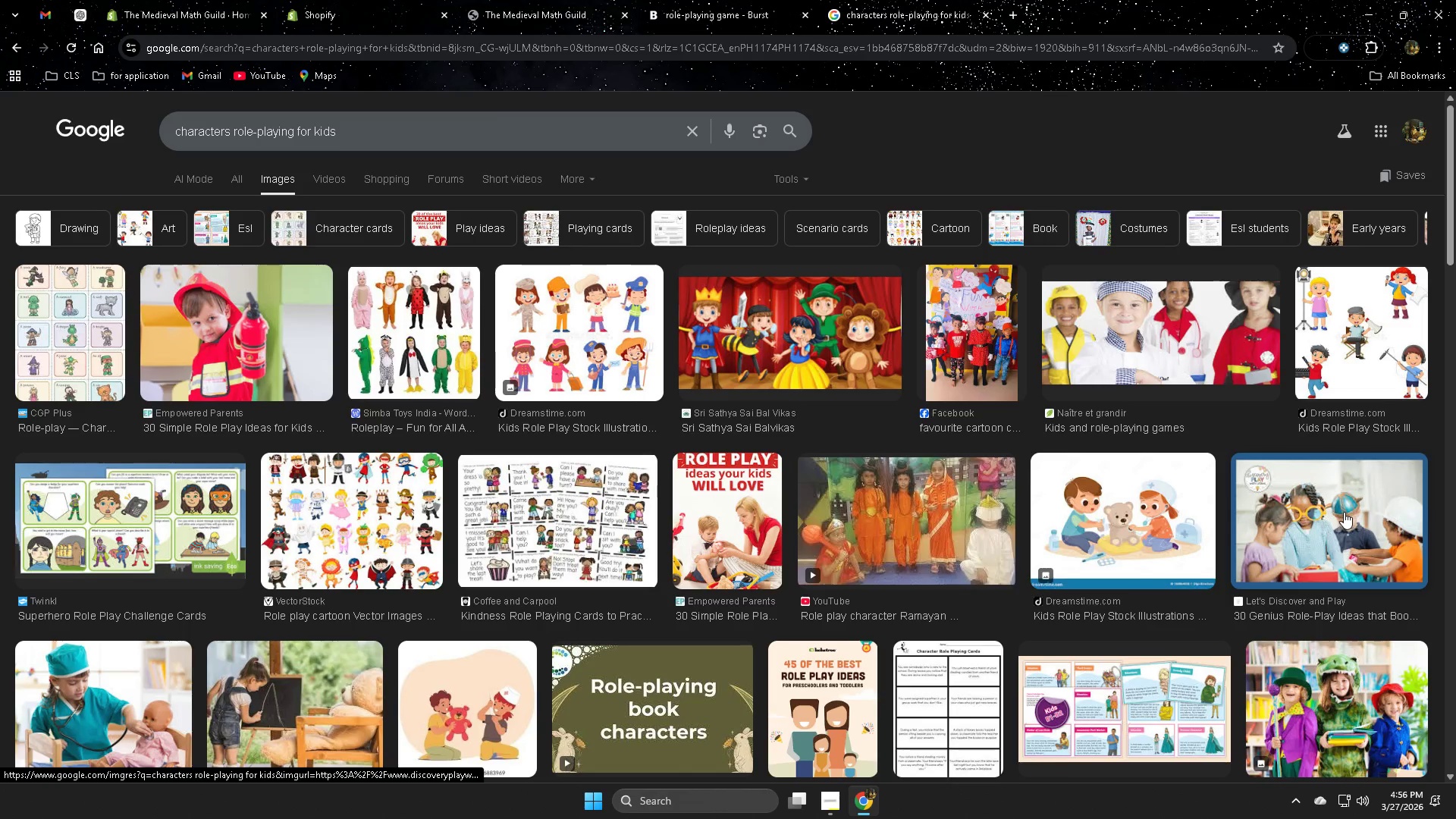 
left_click([845, 348])
 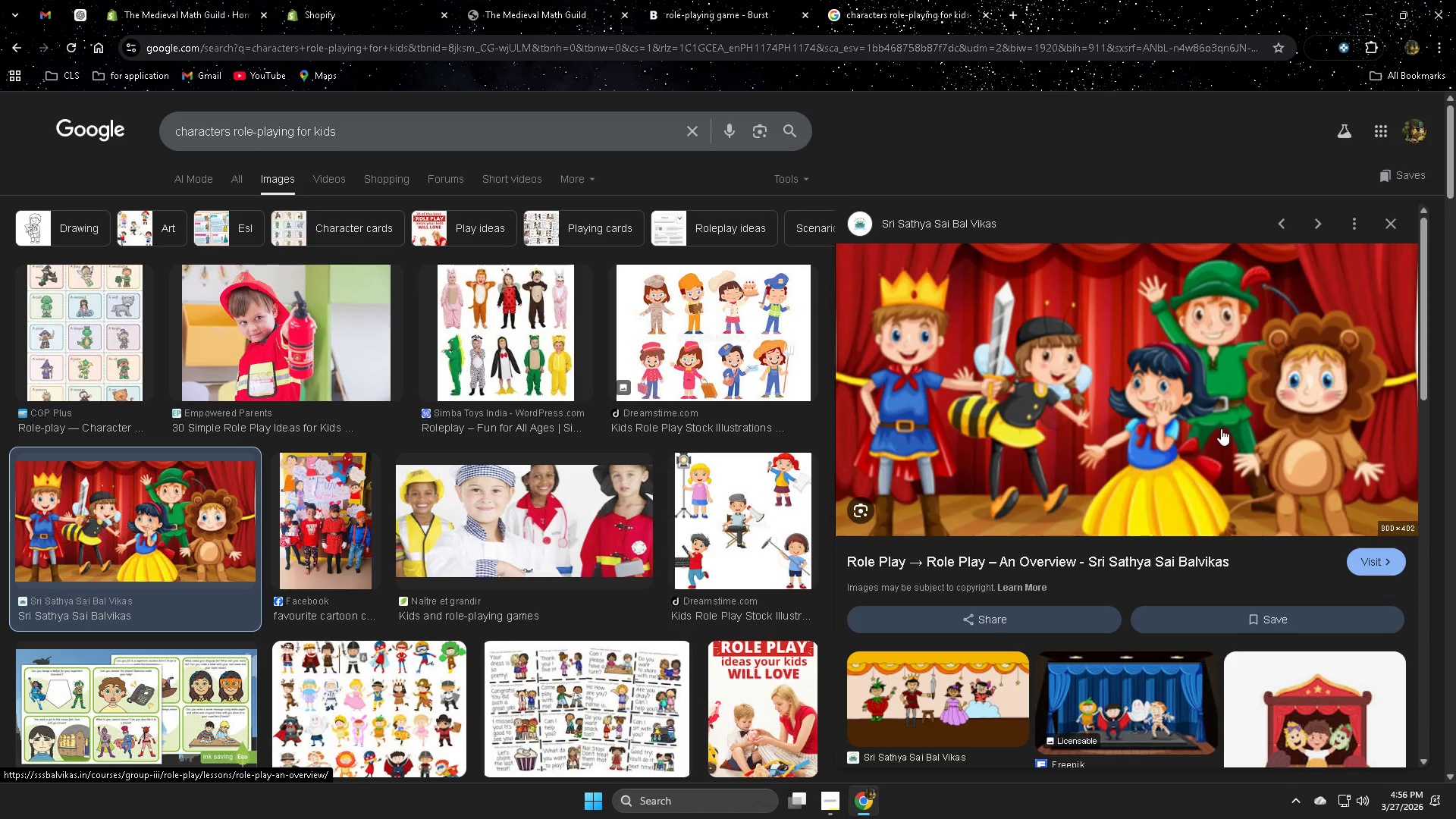 
scroll: coordinate [1232, 419], scroll_direction: down, amount: 1.0
 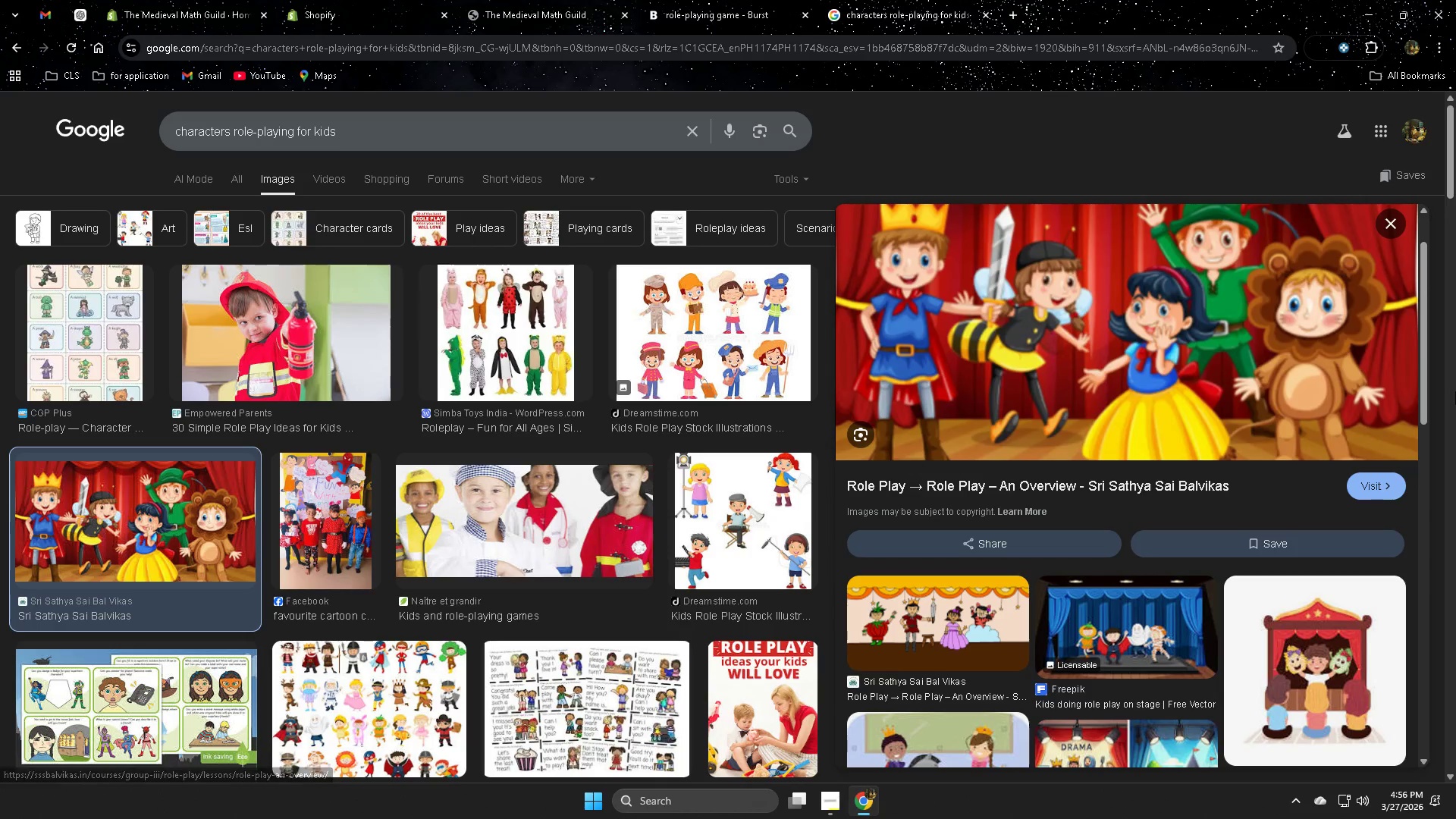 
scroll: coordinate [1284, 445], scroll_direction: up, amount: 2.0
 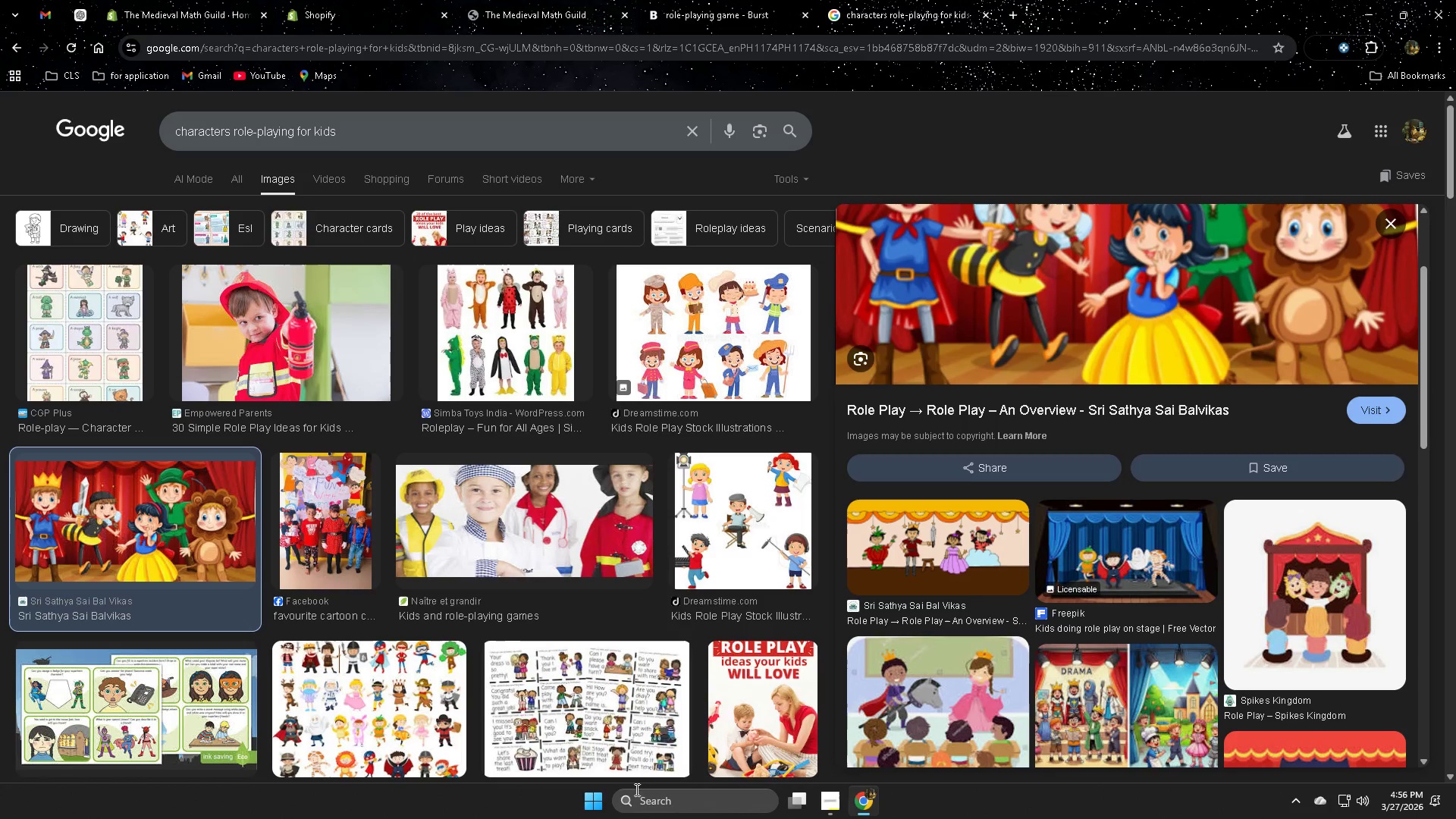 
left_click([833, 798])